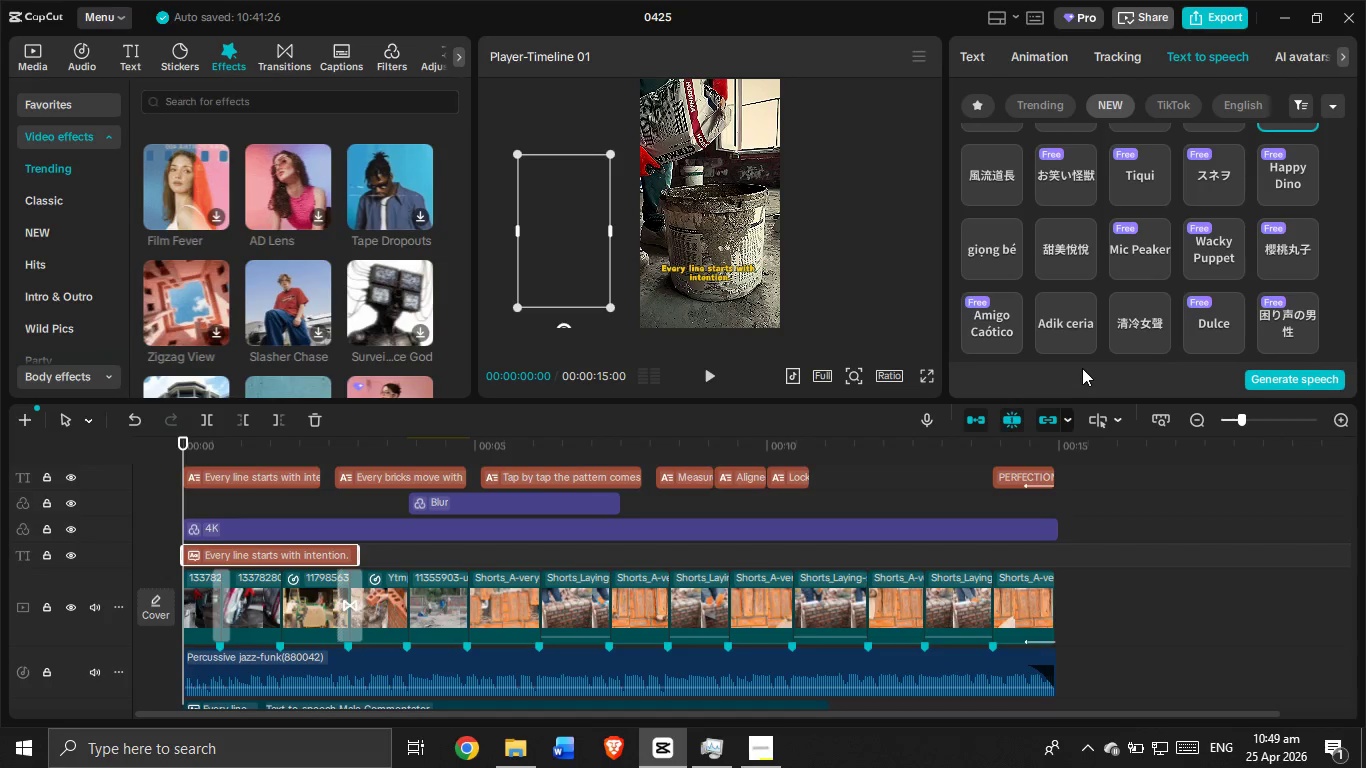 
wait(8.51)
 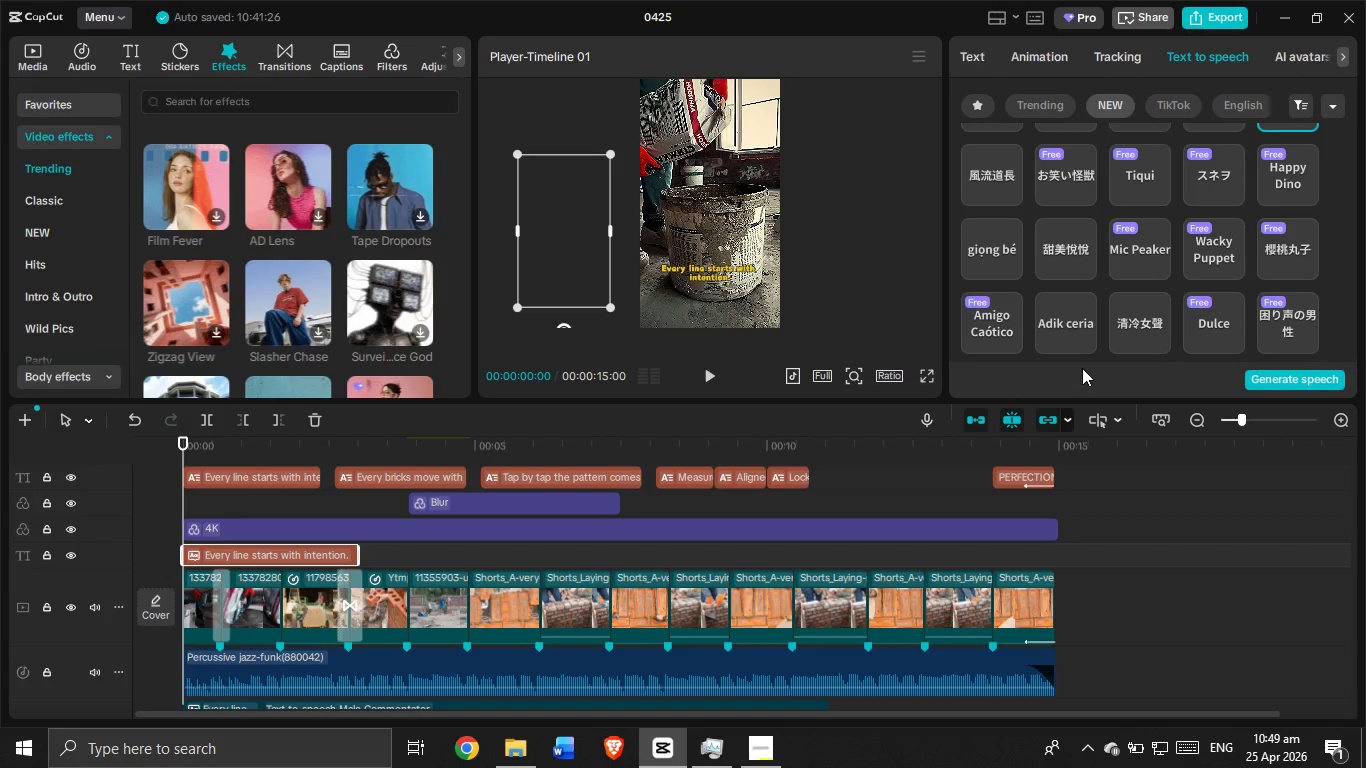 
scroll: coordinate [1105, 310], scroll_direction: down, amount: 2.0
 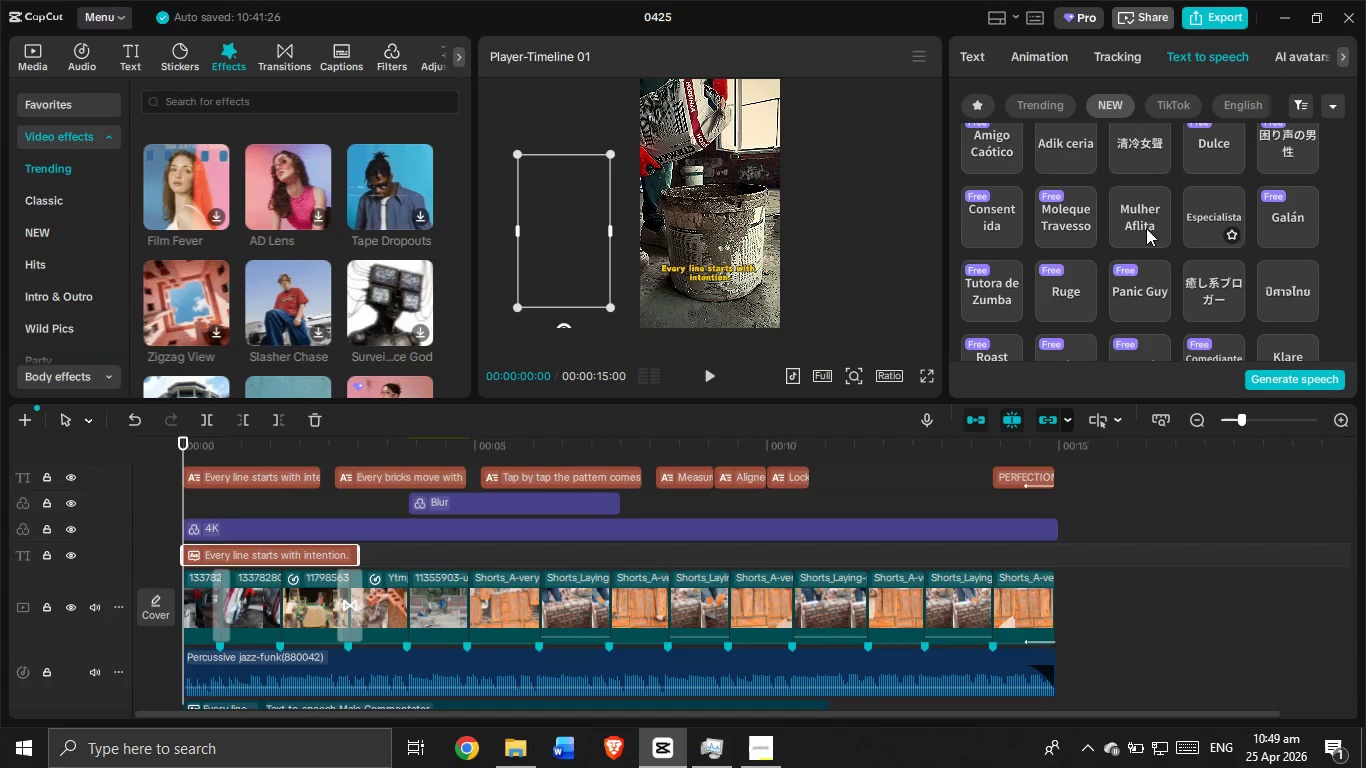 
left_click([1067, 216])
 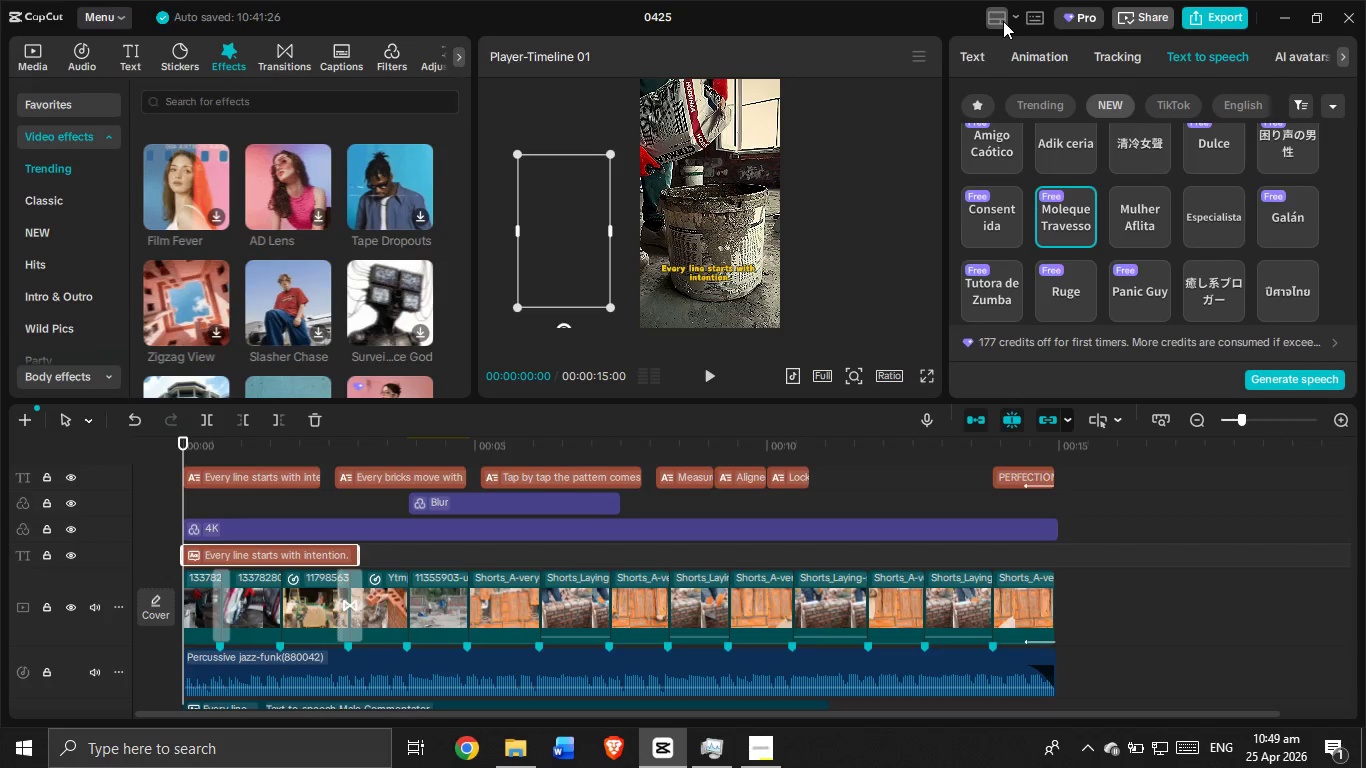 
wait(12.53)
 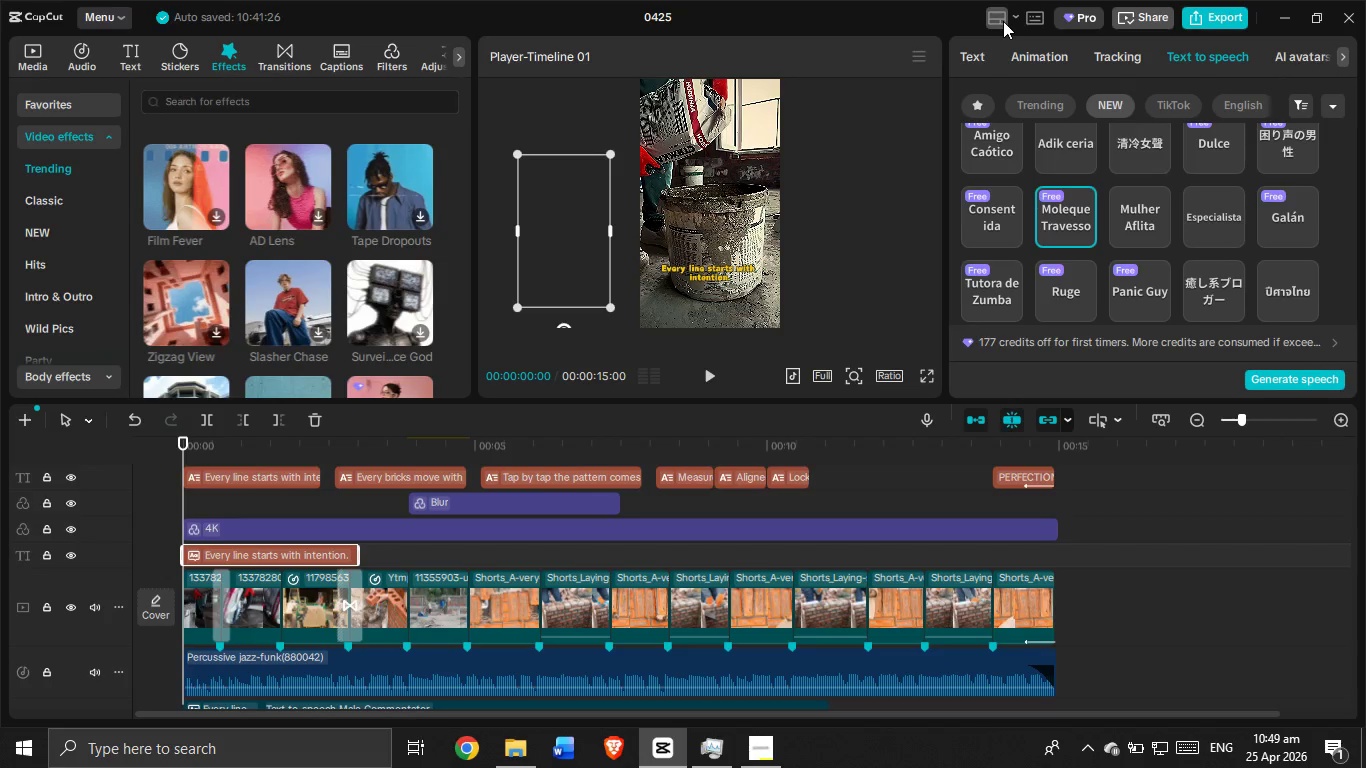 
scroll: coordinate [1003, 21], scroll_direction: down, amount: 1.0
 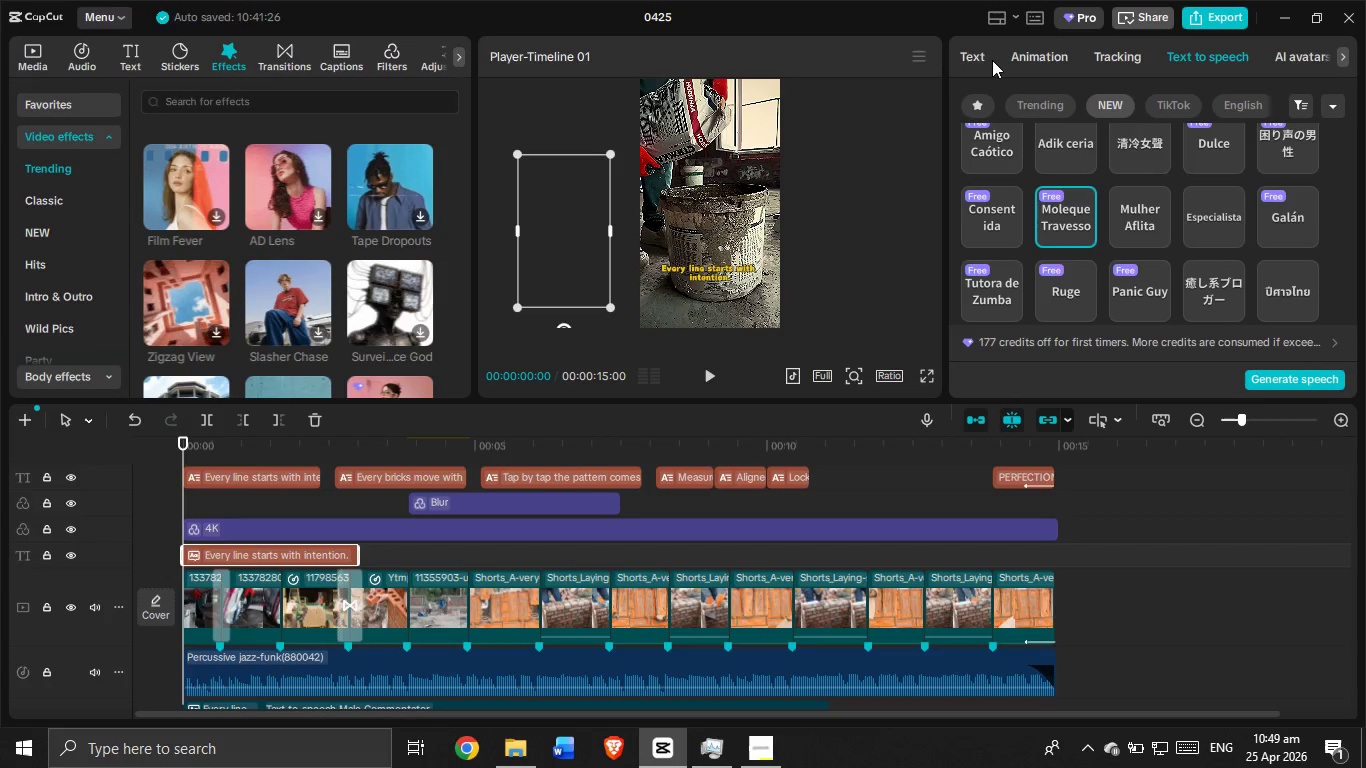 
wait(15.97)
 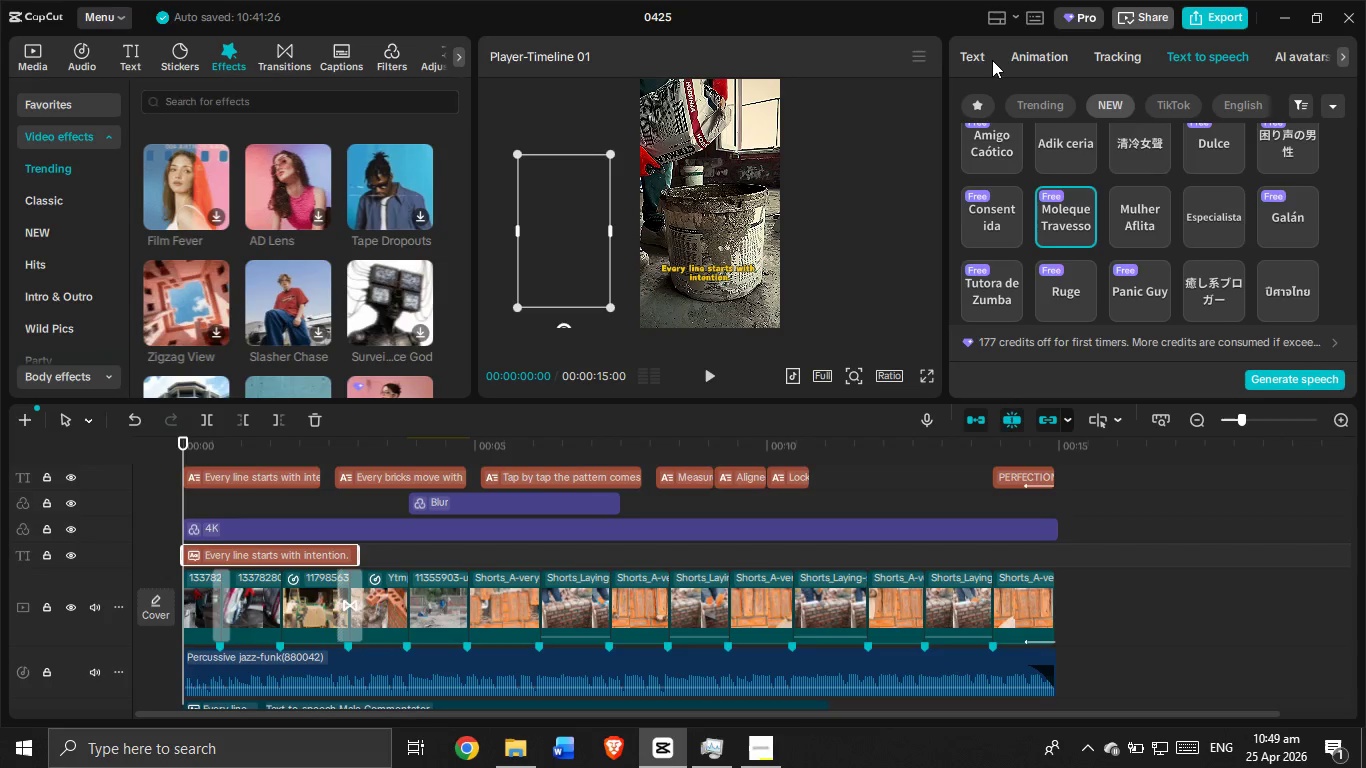 
scroll: coordinate [992, 60], scroll_direction: down, amount: 2.0
 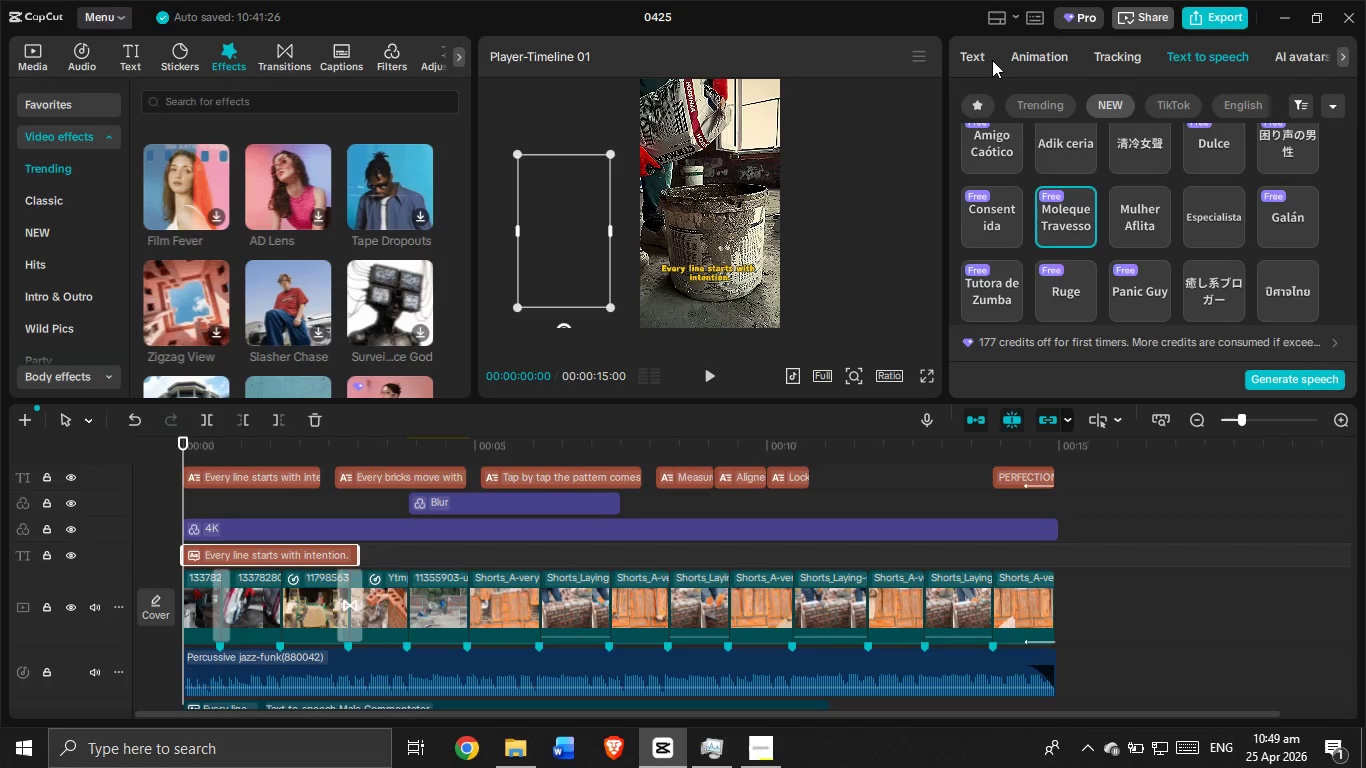 
wait(7.03)
 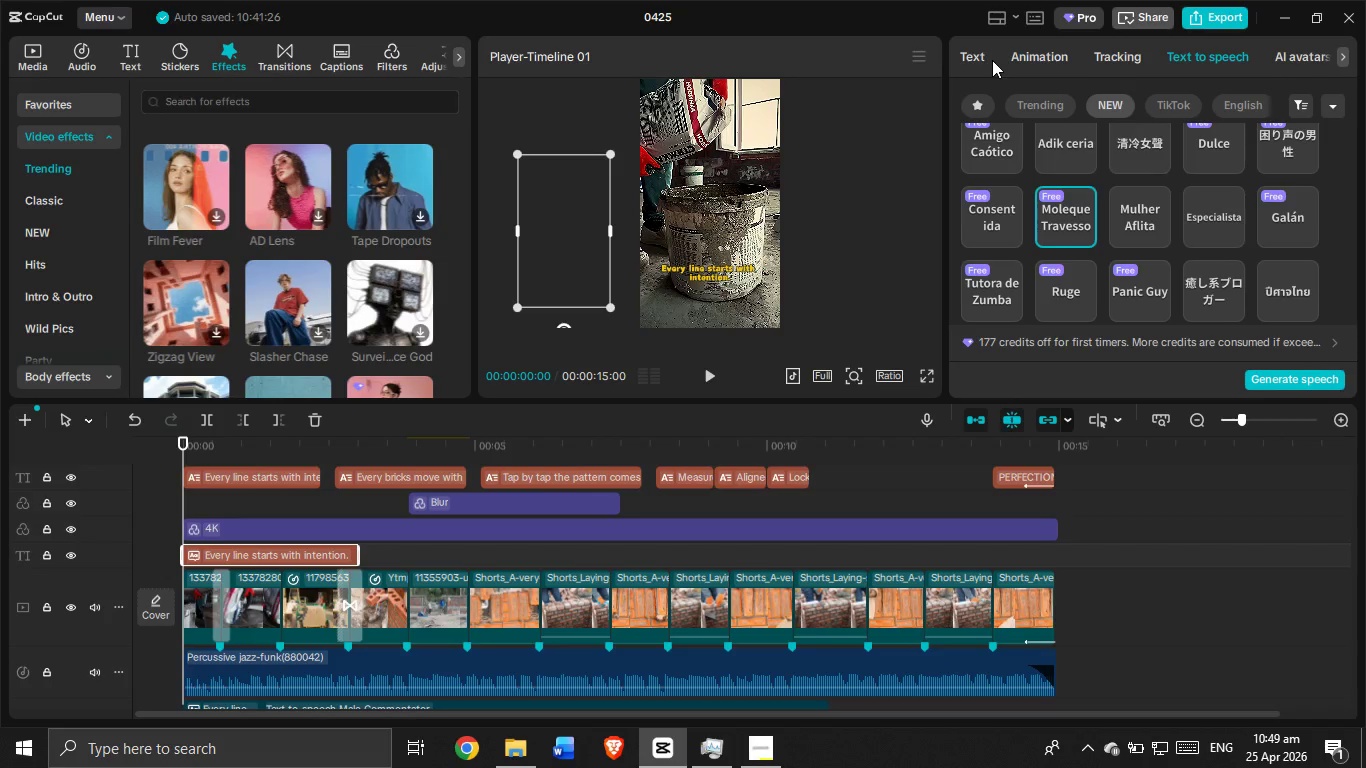 
scroll: coordinate [1164, 272], scroll_direction: down, amount: 6.0
 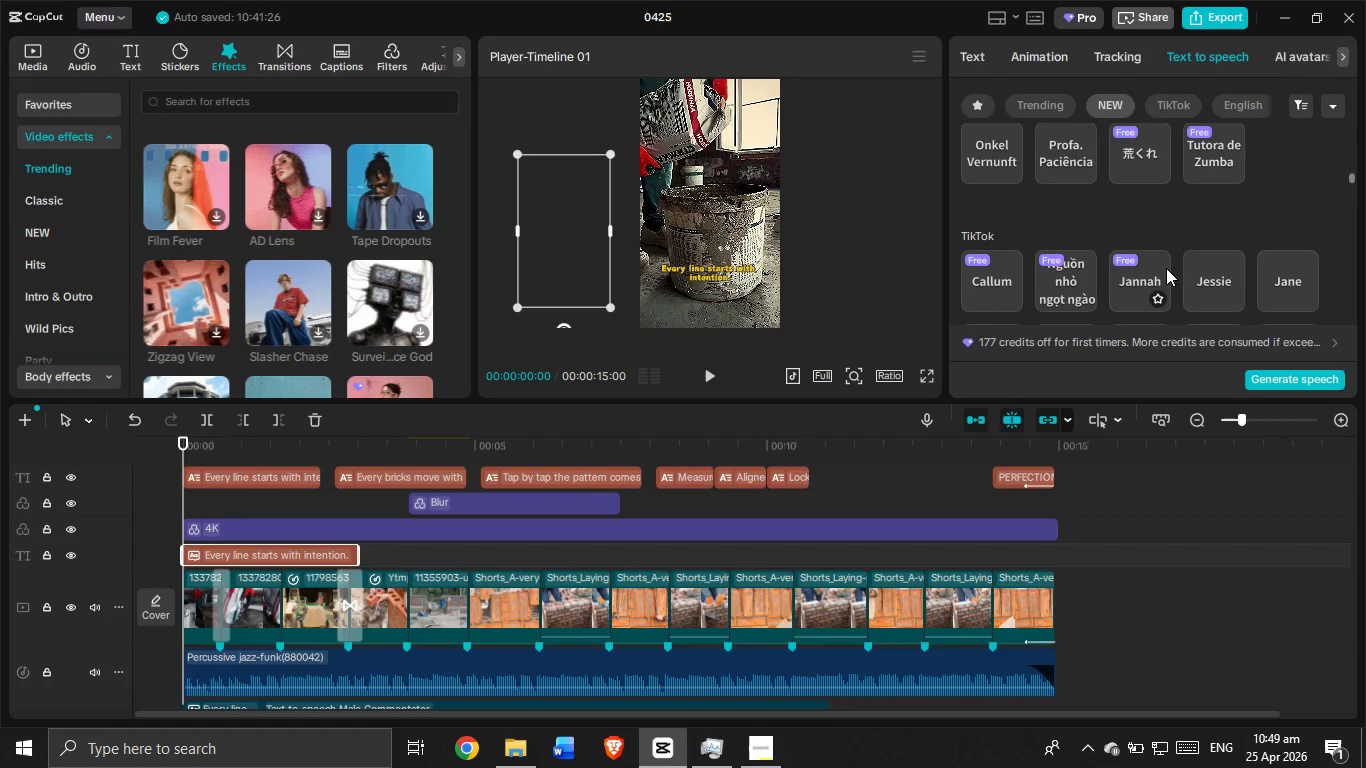 
scroll: coordinate [1176, 275], scroll_direction: none, amount: 0.0
 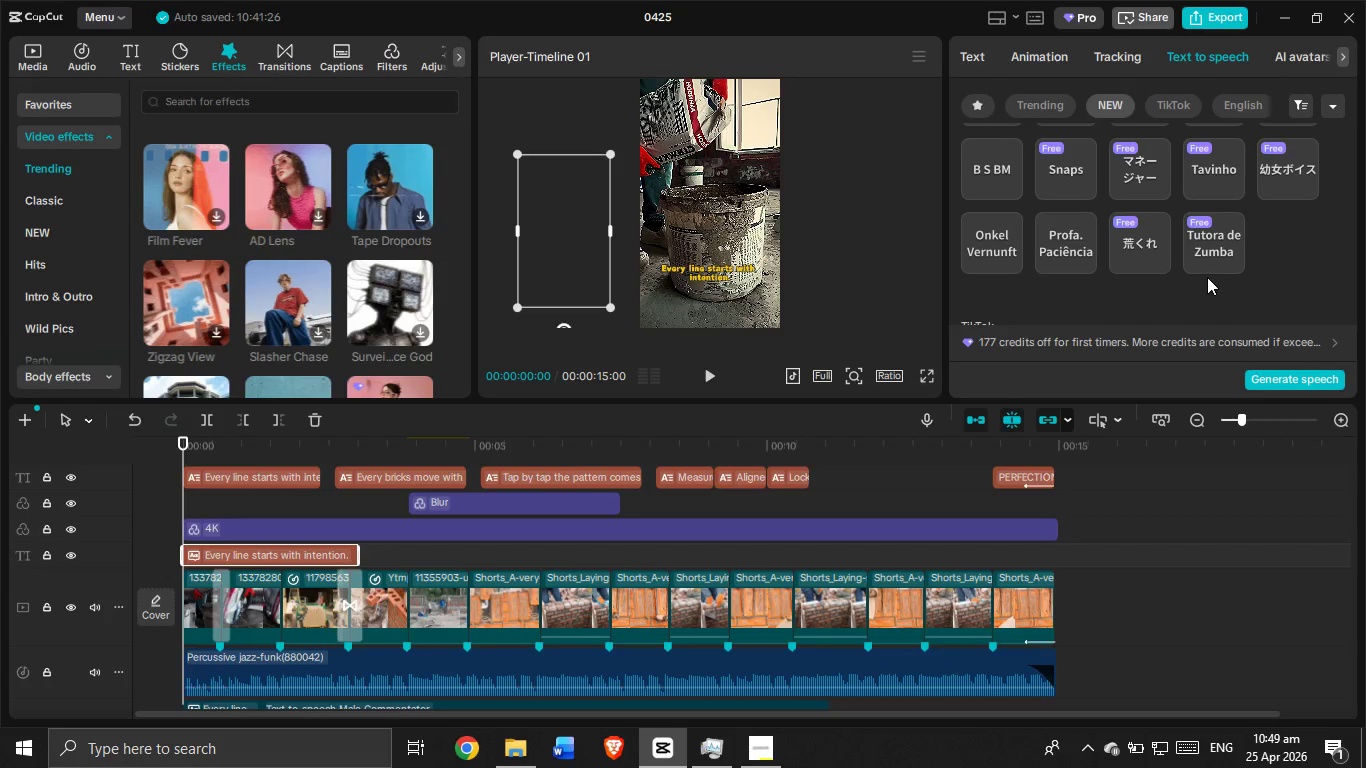 
scroll: coordinate [1155, 11], scroll_direction: down, amount: 1.0
 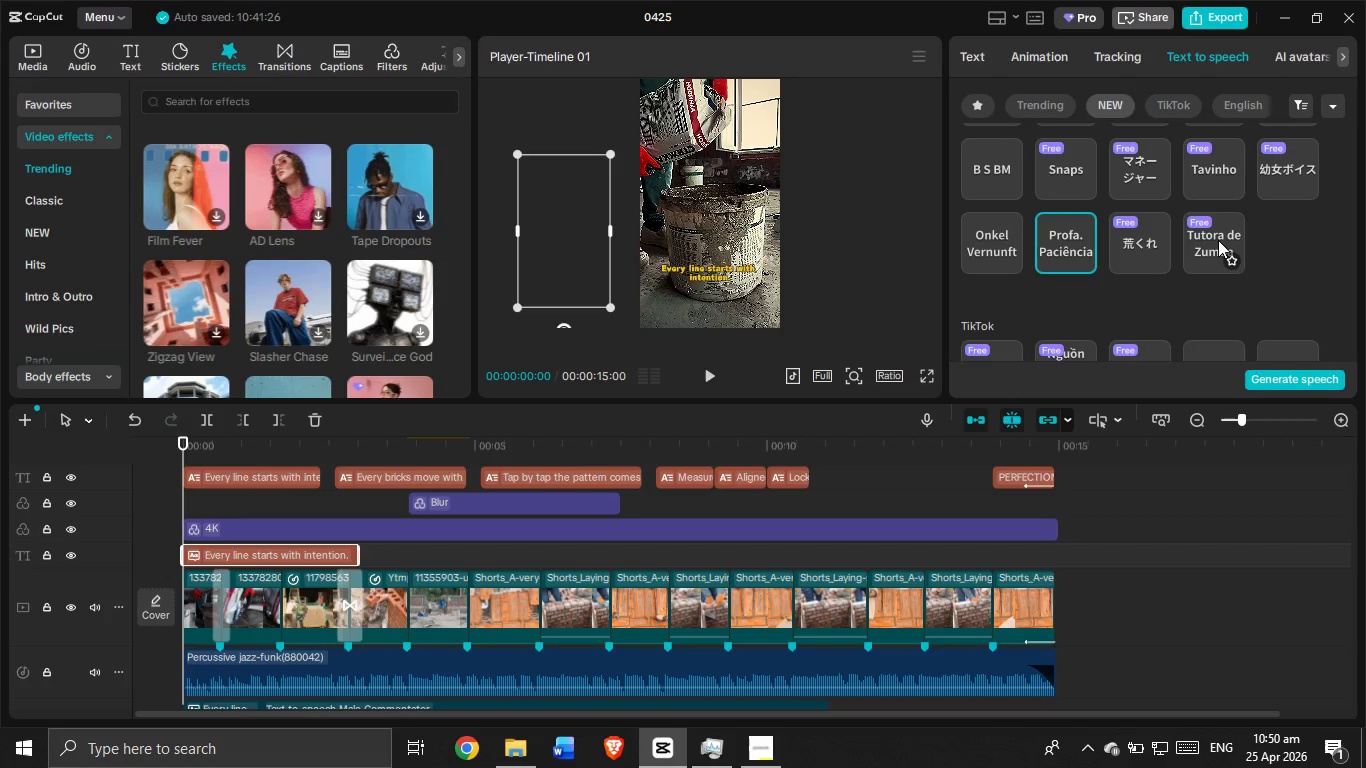 
wait(10.35)
 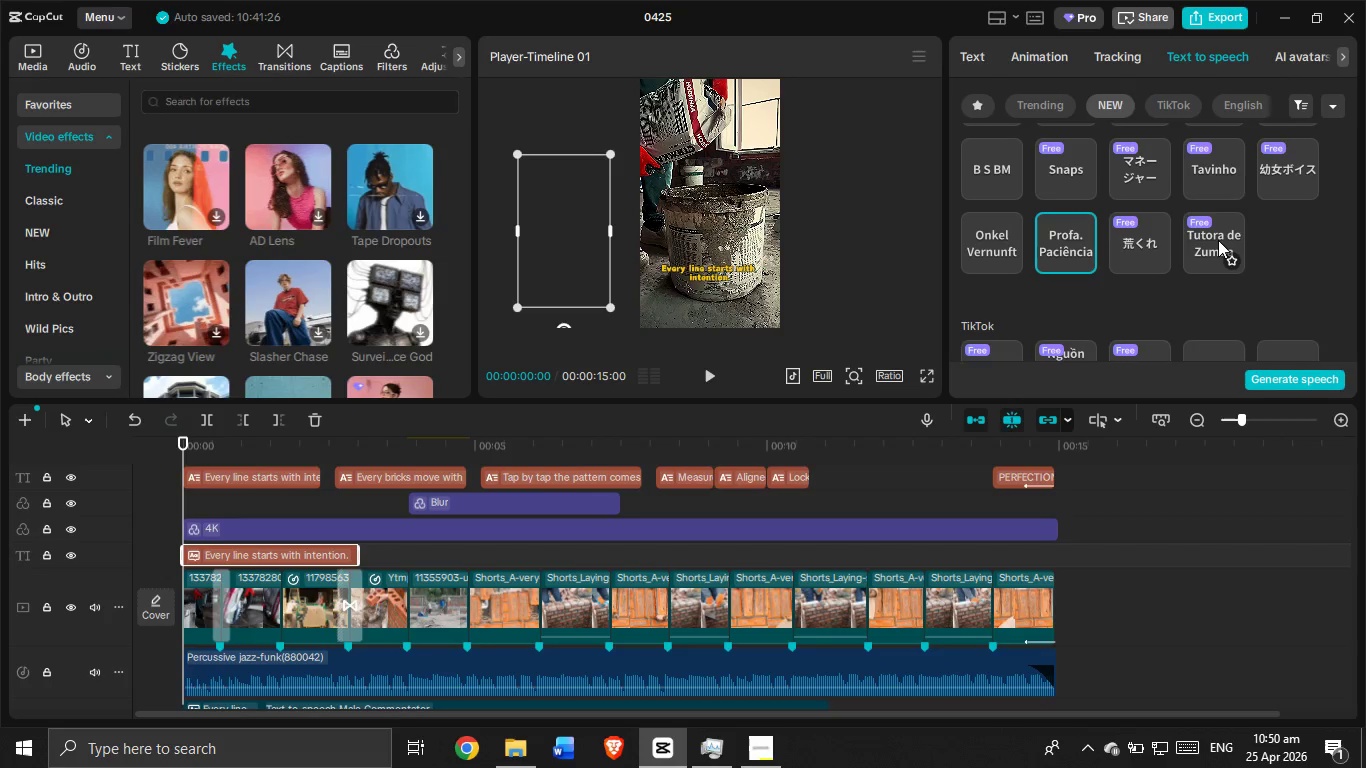 
left_click([1216, 232])
 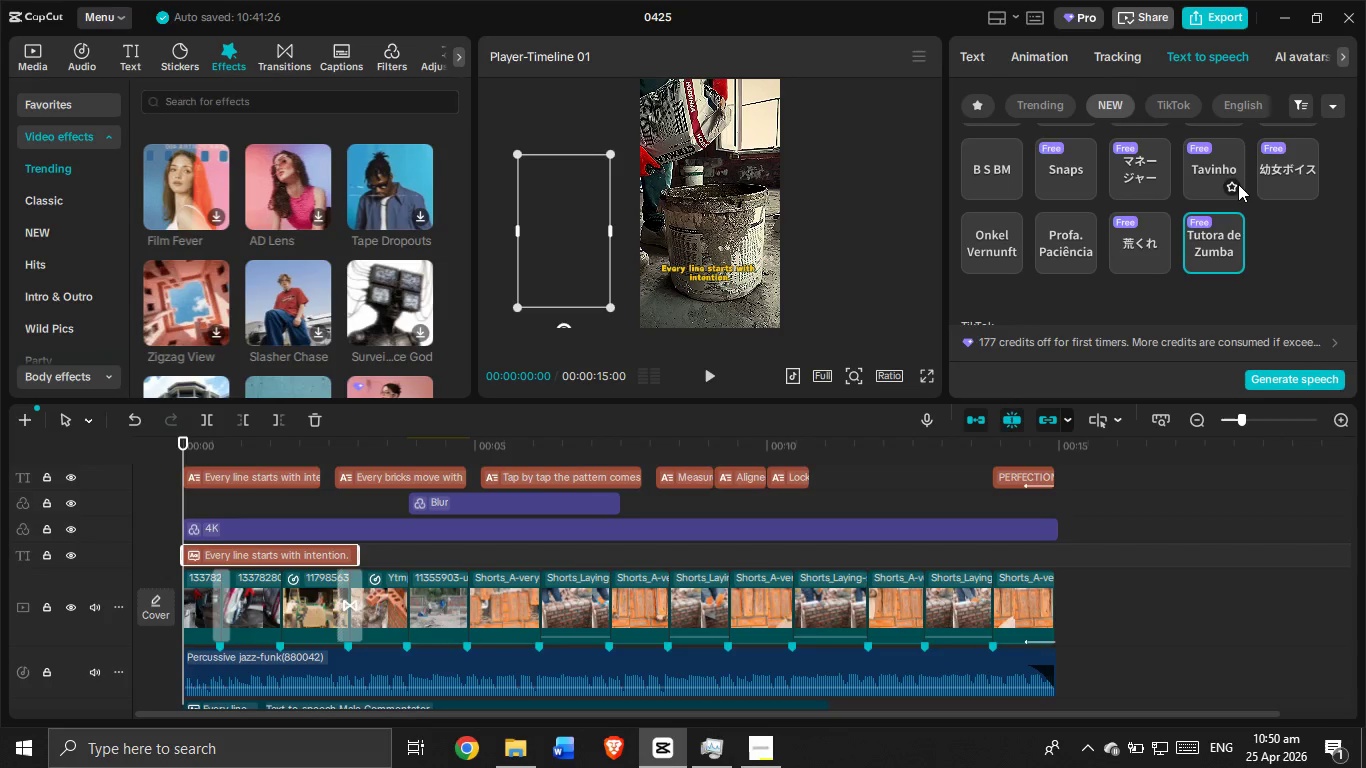 
wait(19.59)
 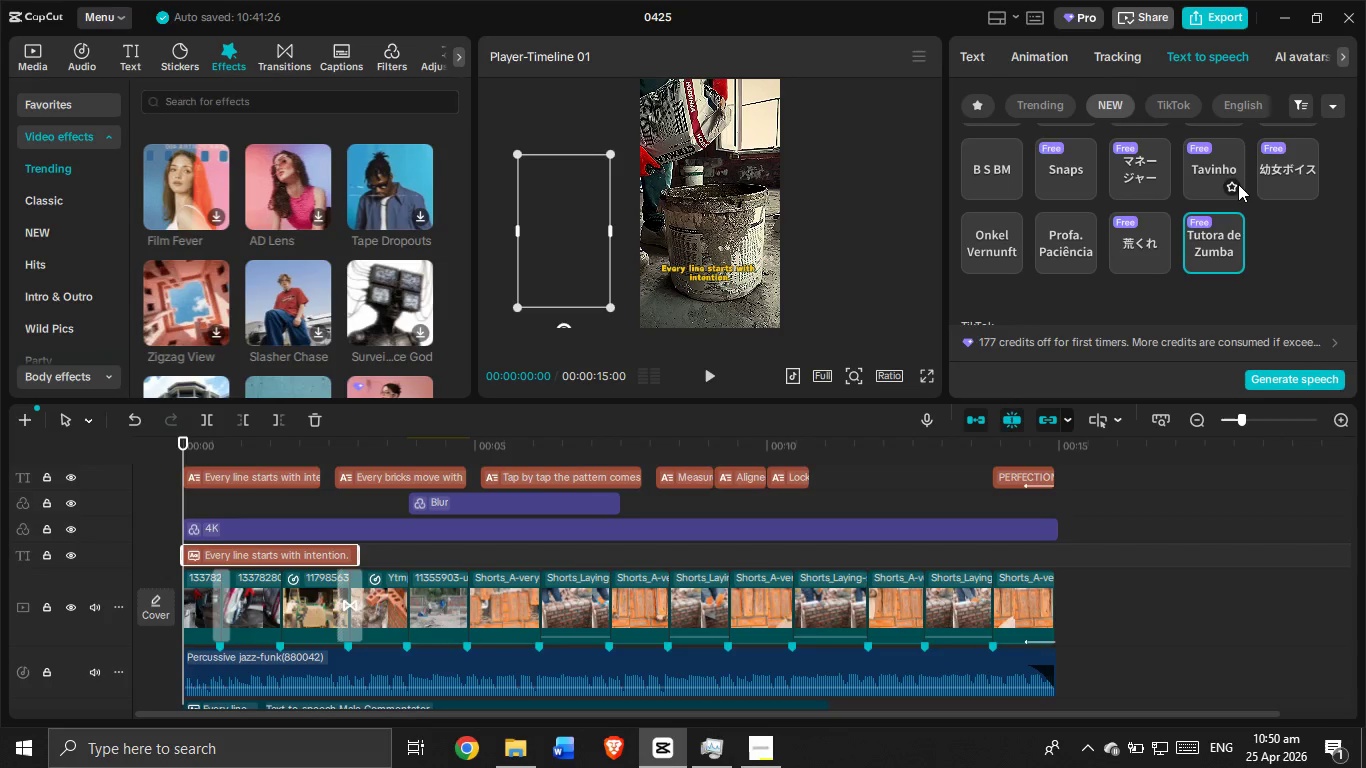 
scroll: coordinate [1143, 271], scroll_direction: down, amount: 5.0
 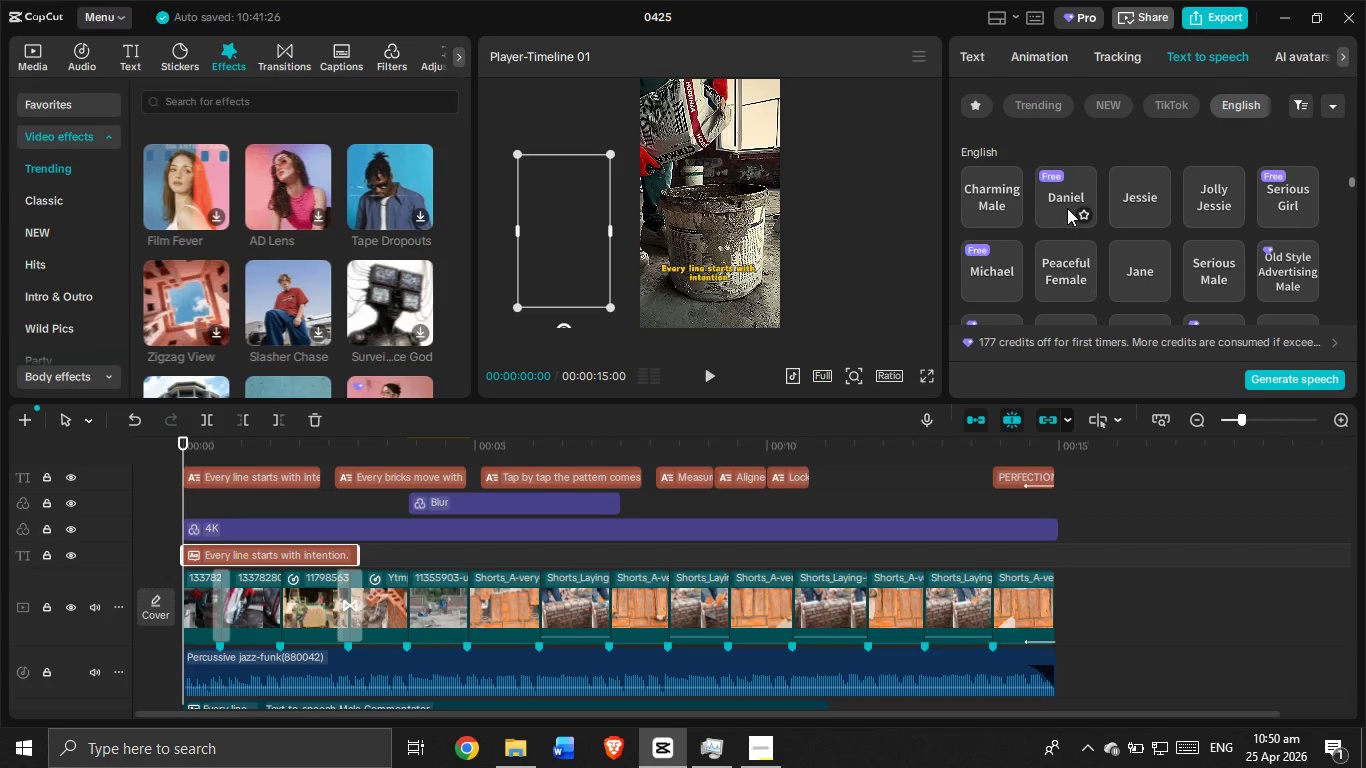 
left_click([1067, 207])
 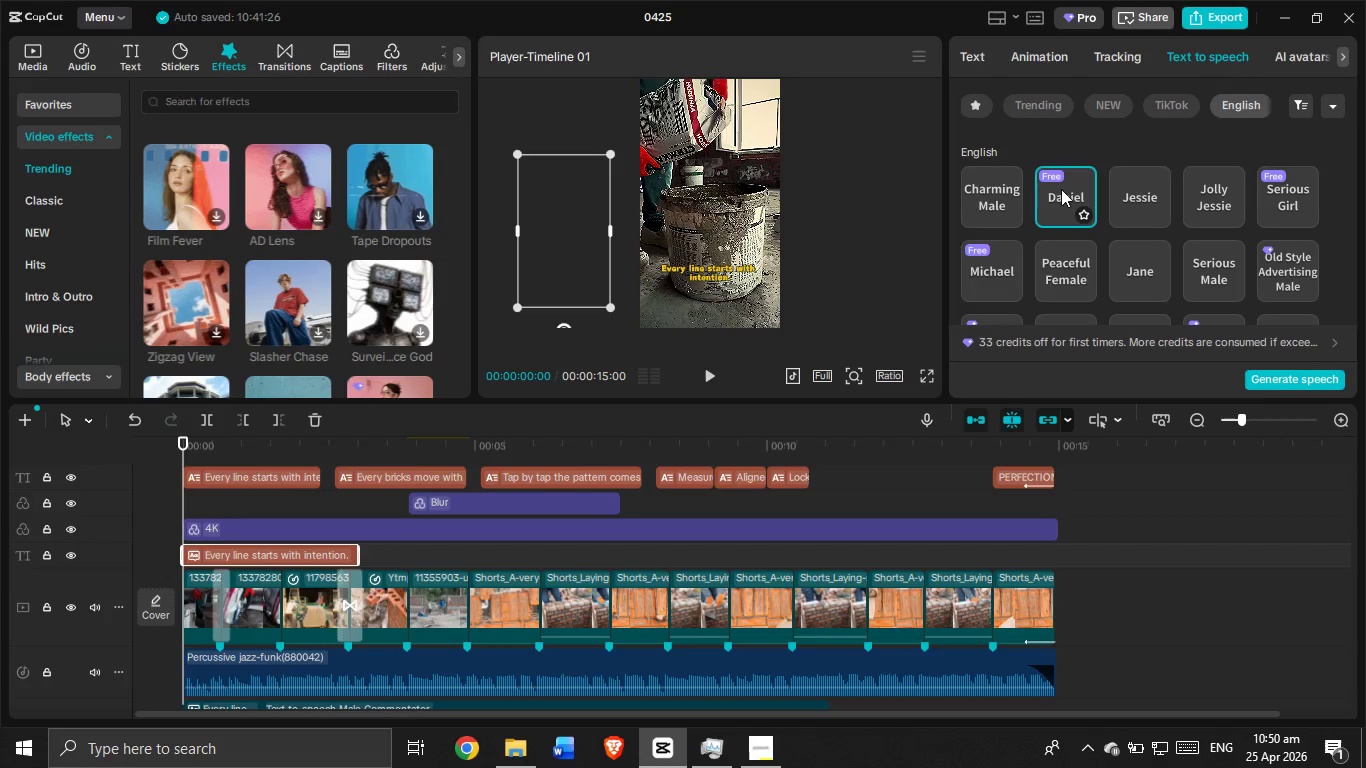 
wait(12.56)
 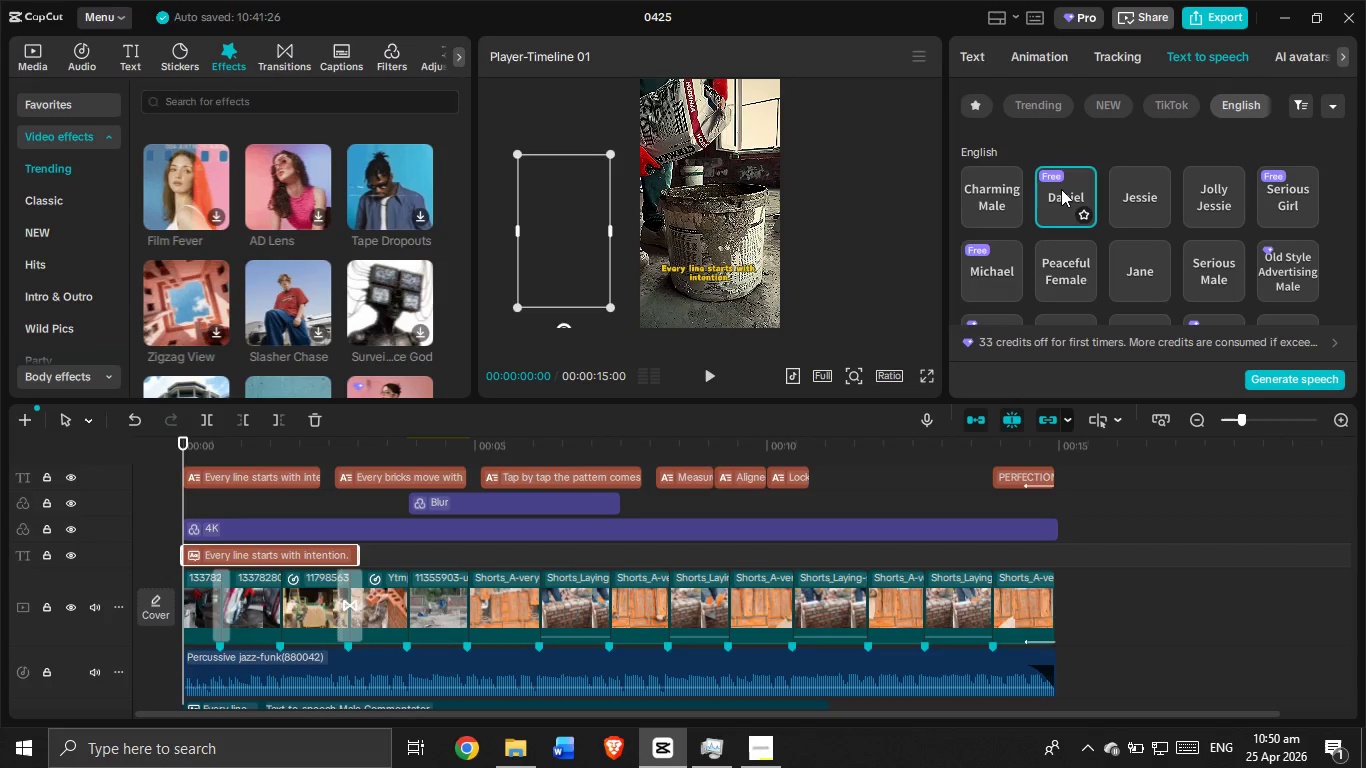 
scroll: coordinate [1070, 177], scroll_direction: down, amount: 1.0
 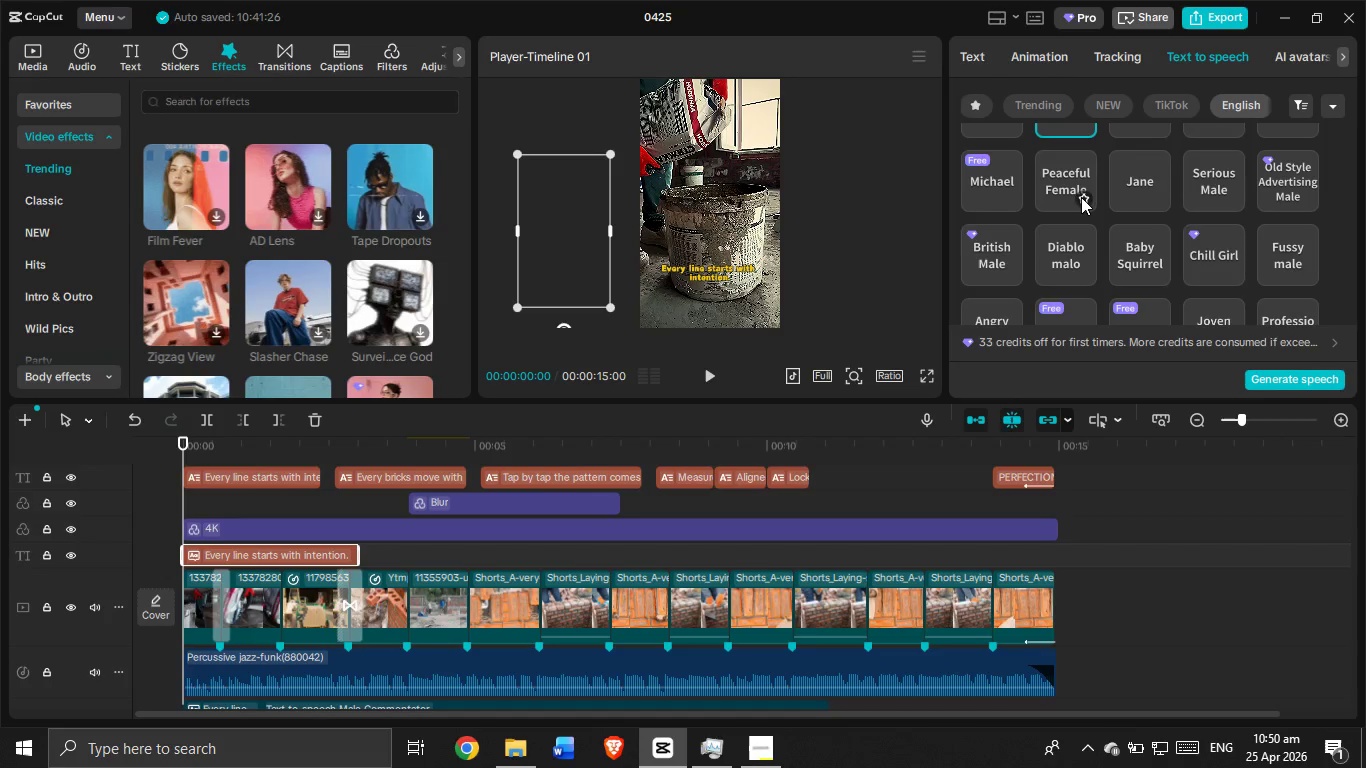 
wait(6.18)
 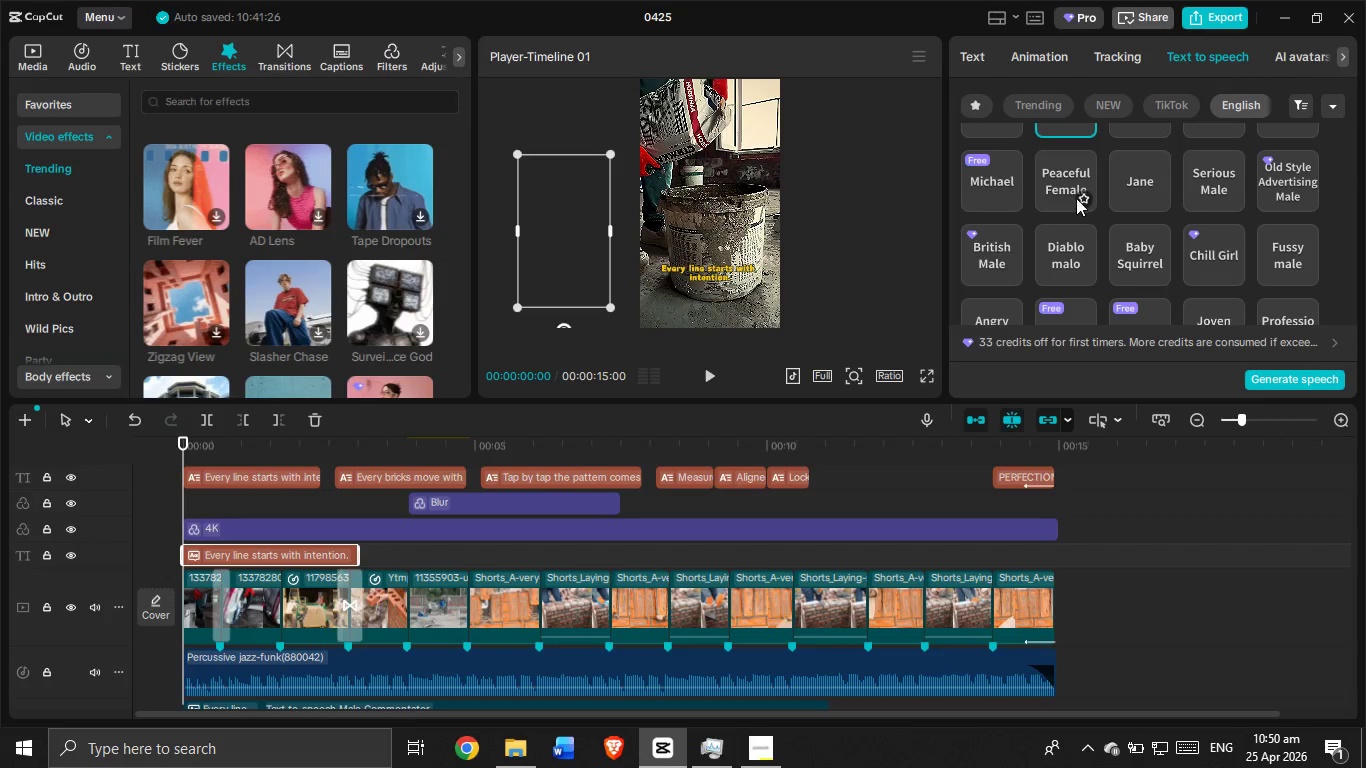 
scroll: coordinate [1068, 170], scroll_direction: down, amount: 2.0
 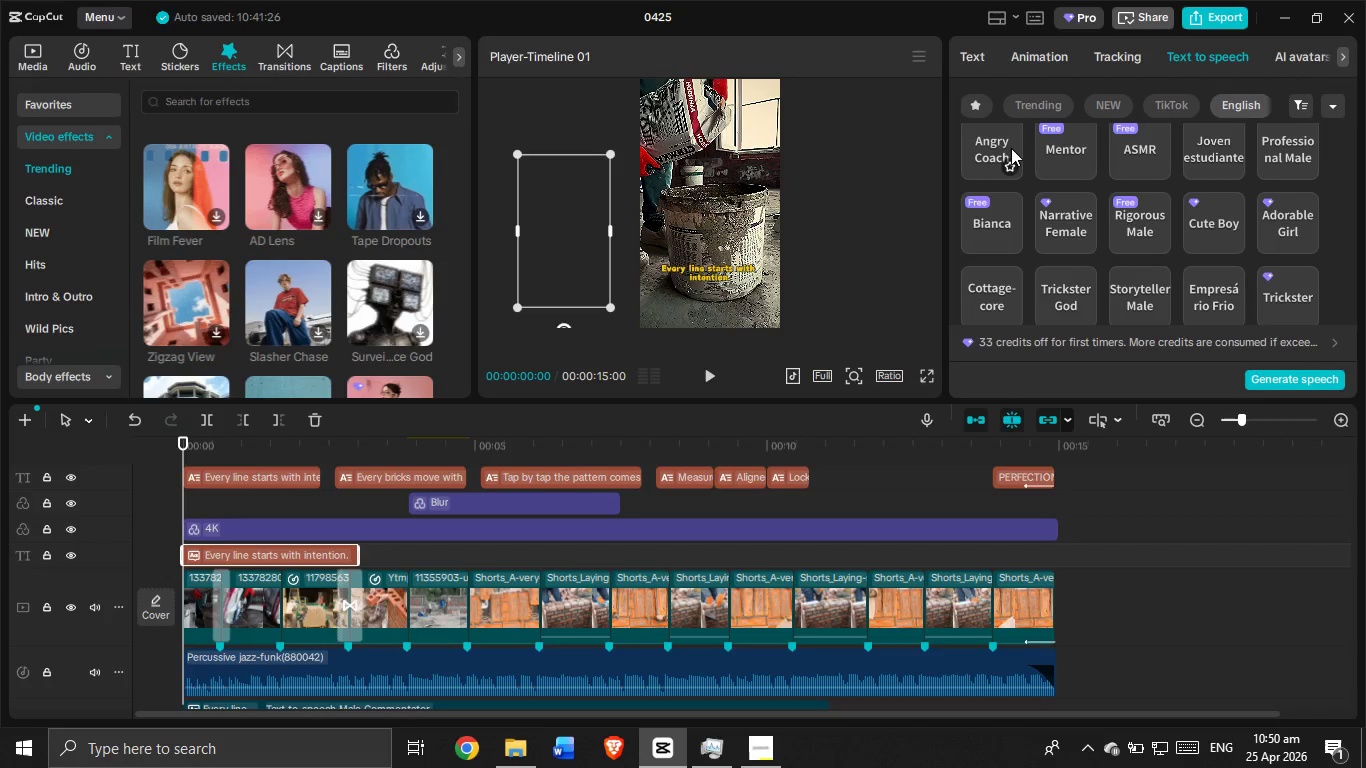 
left_click([1003, 140])
 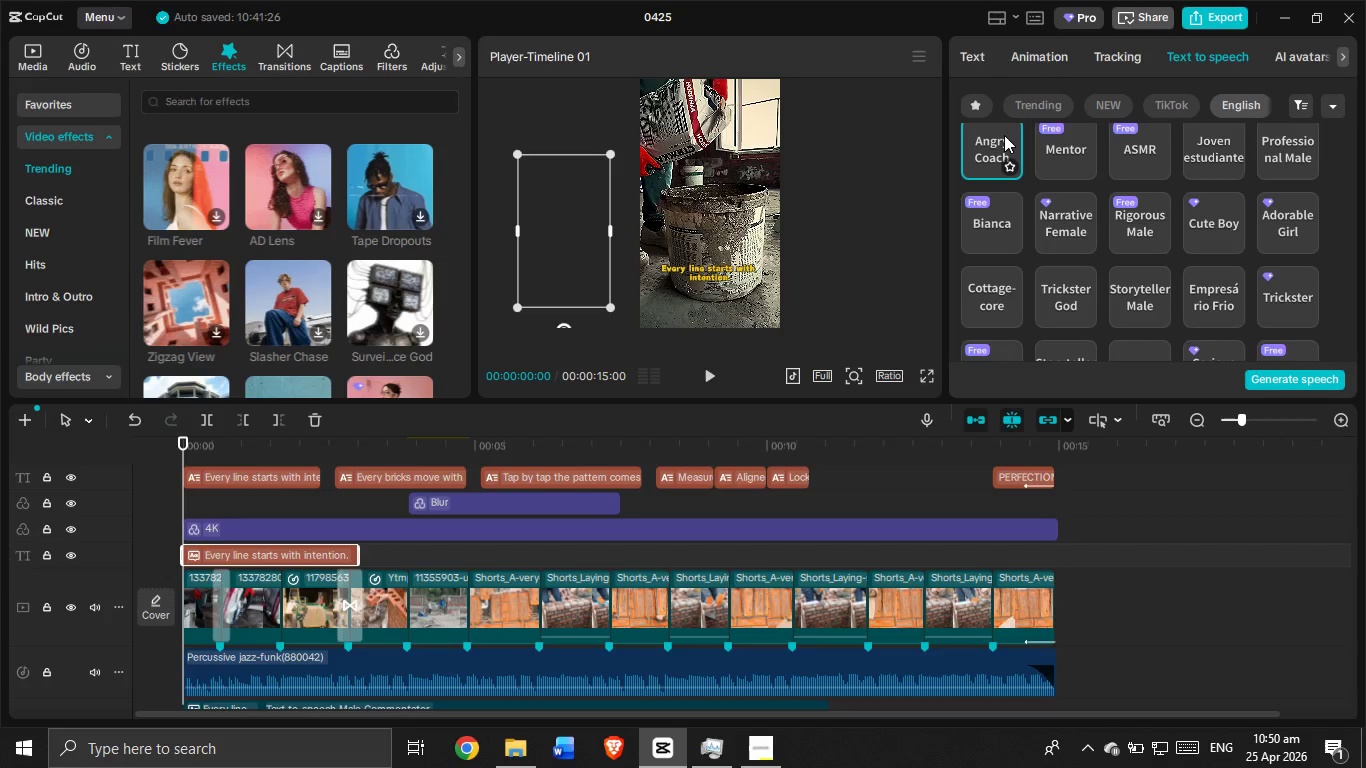 
wait(10.98)
 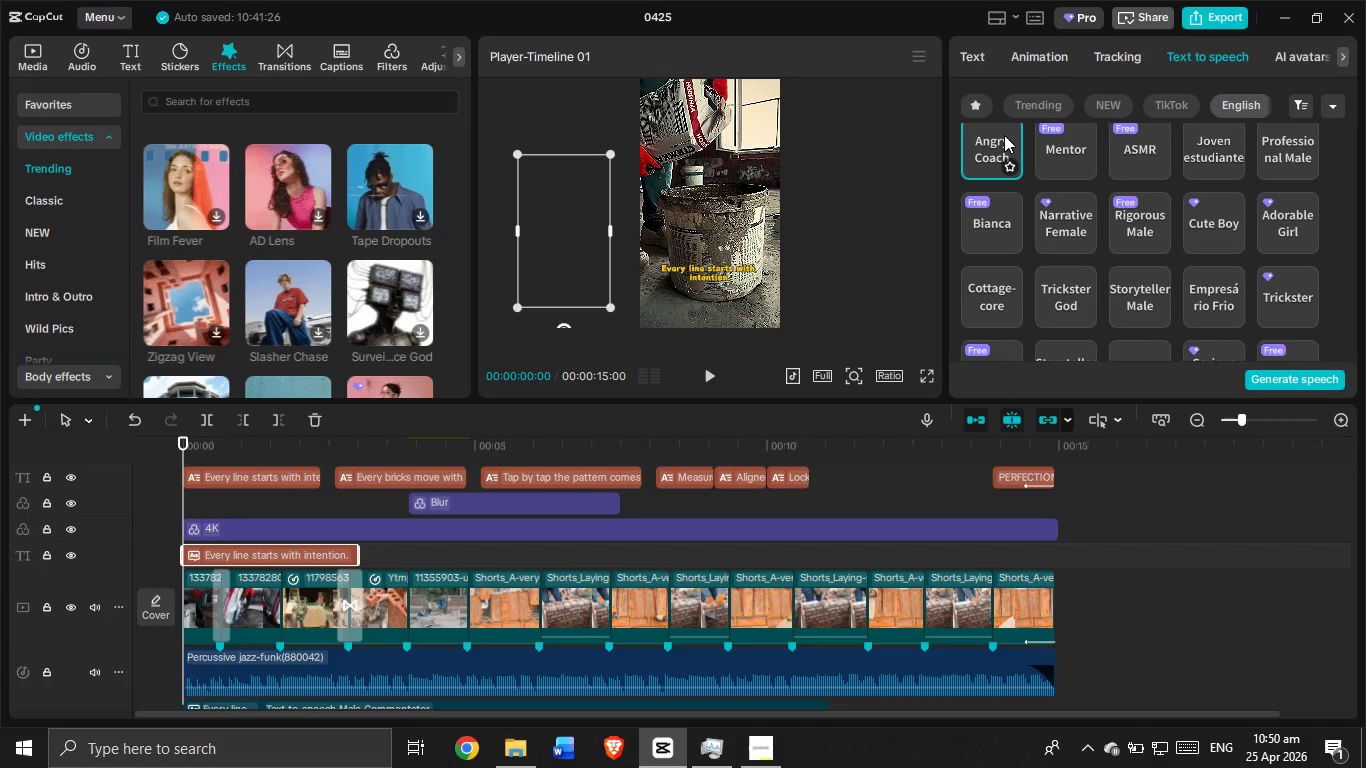 
scroll: coordinate [1004, 135], scroll_direction: down, amount: 1.0
 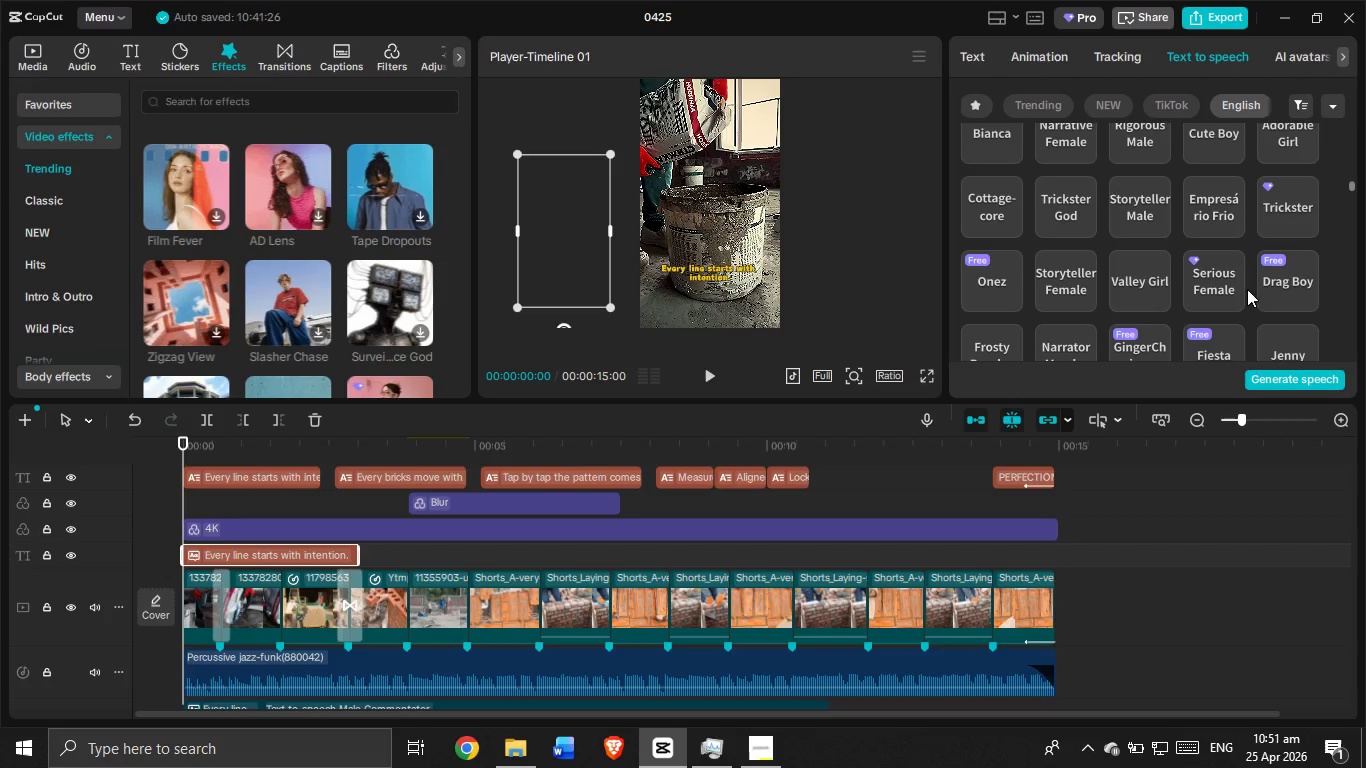 
left_click([1268, 288])
 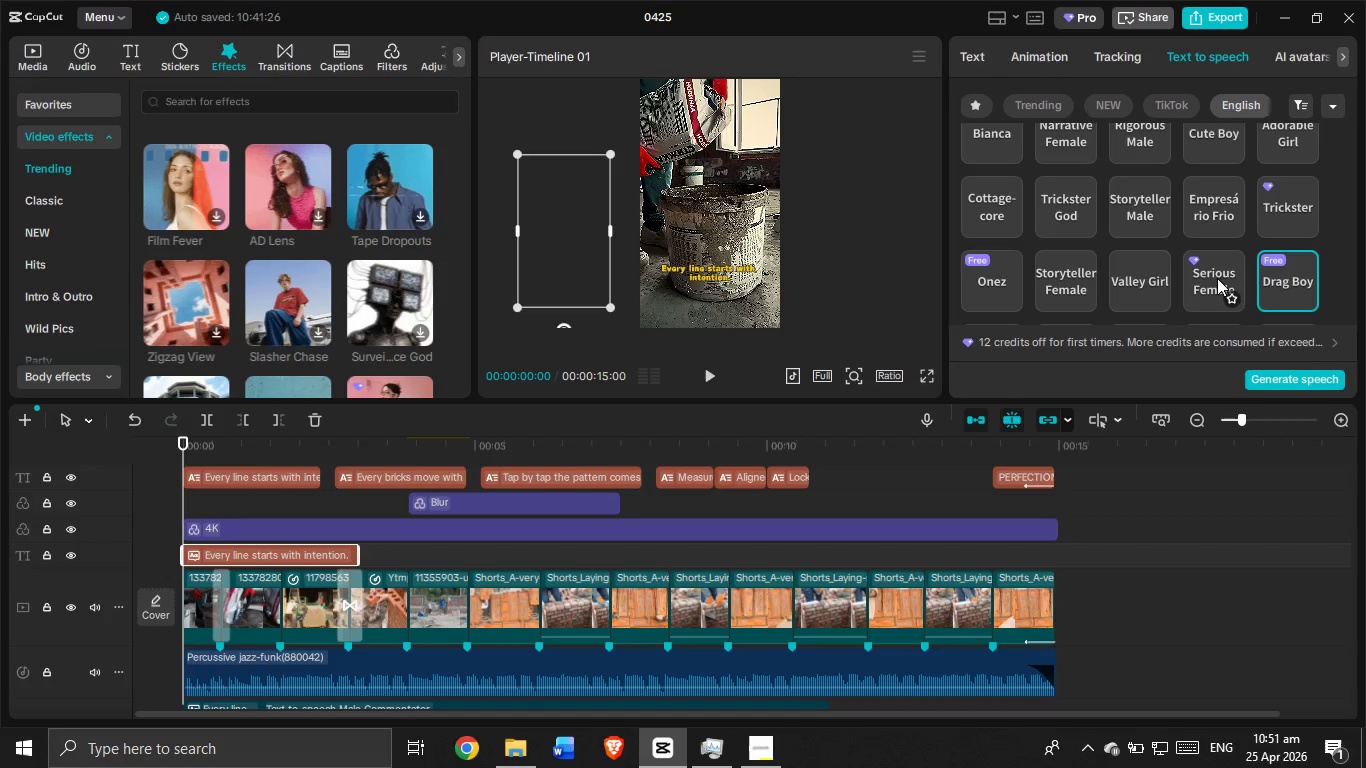 
wait(7.12)
 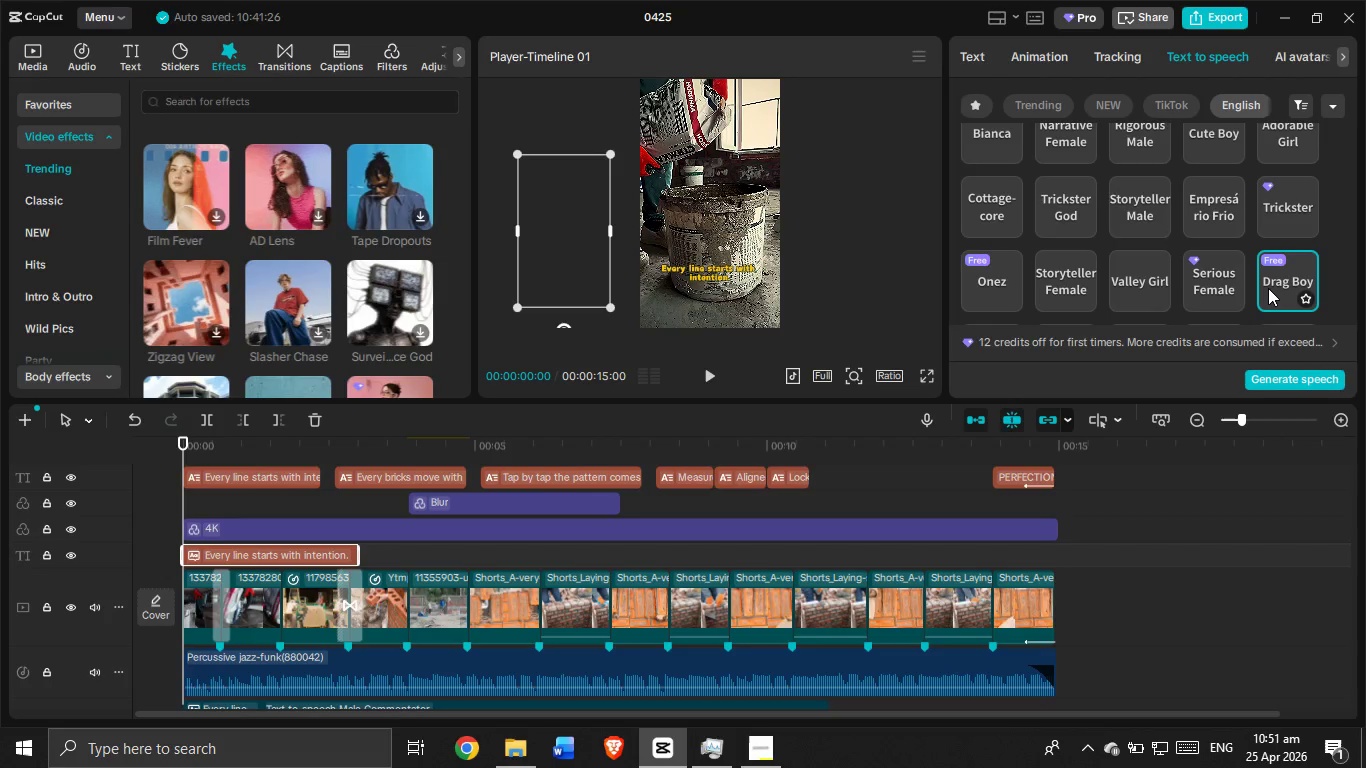 
left_click([1135, 197])
 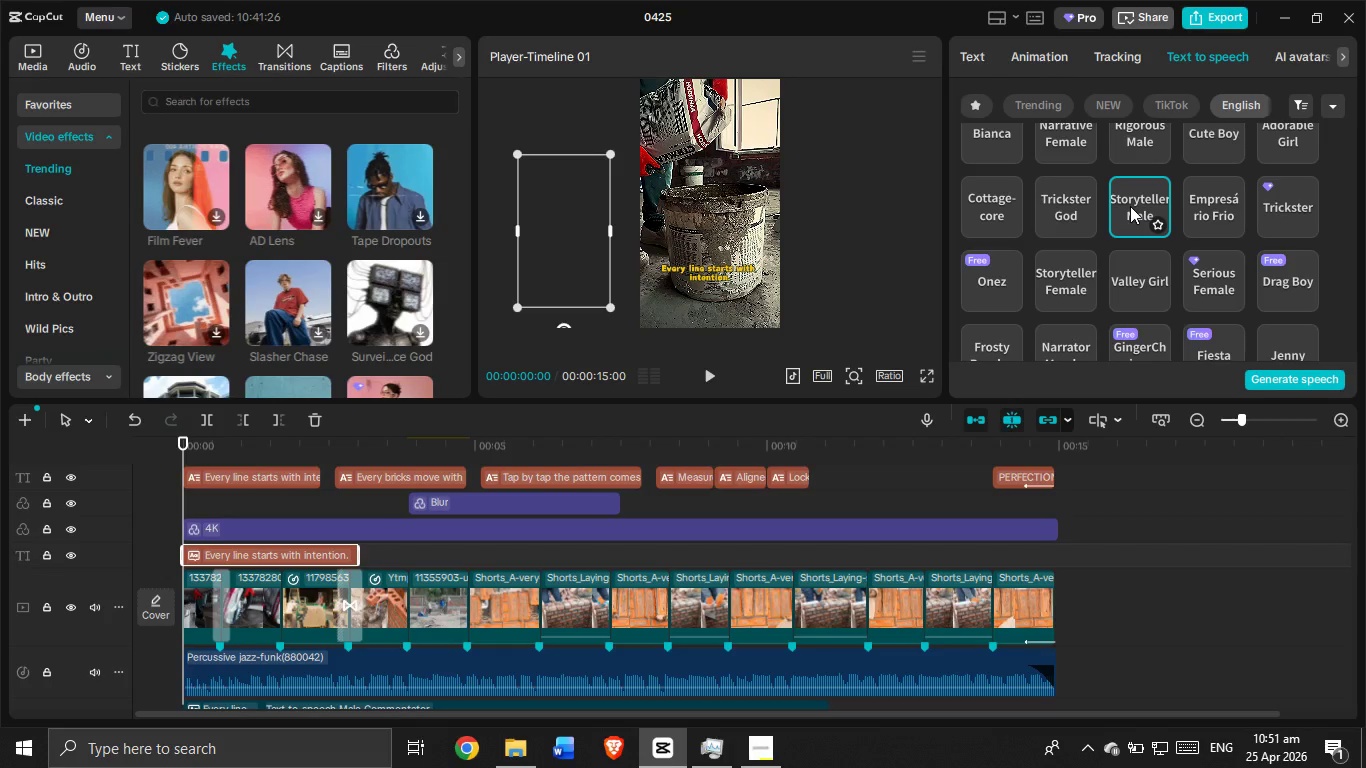 
wait(7.38)
 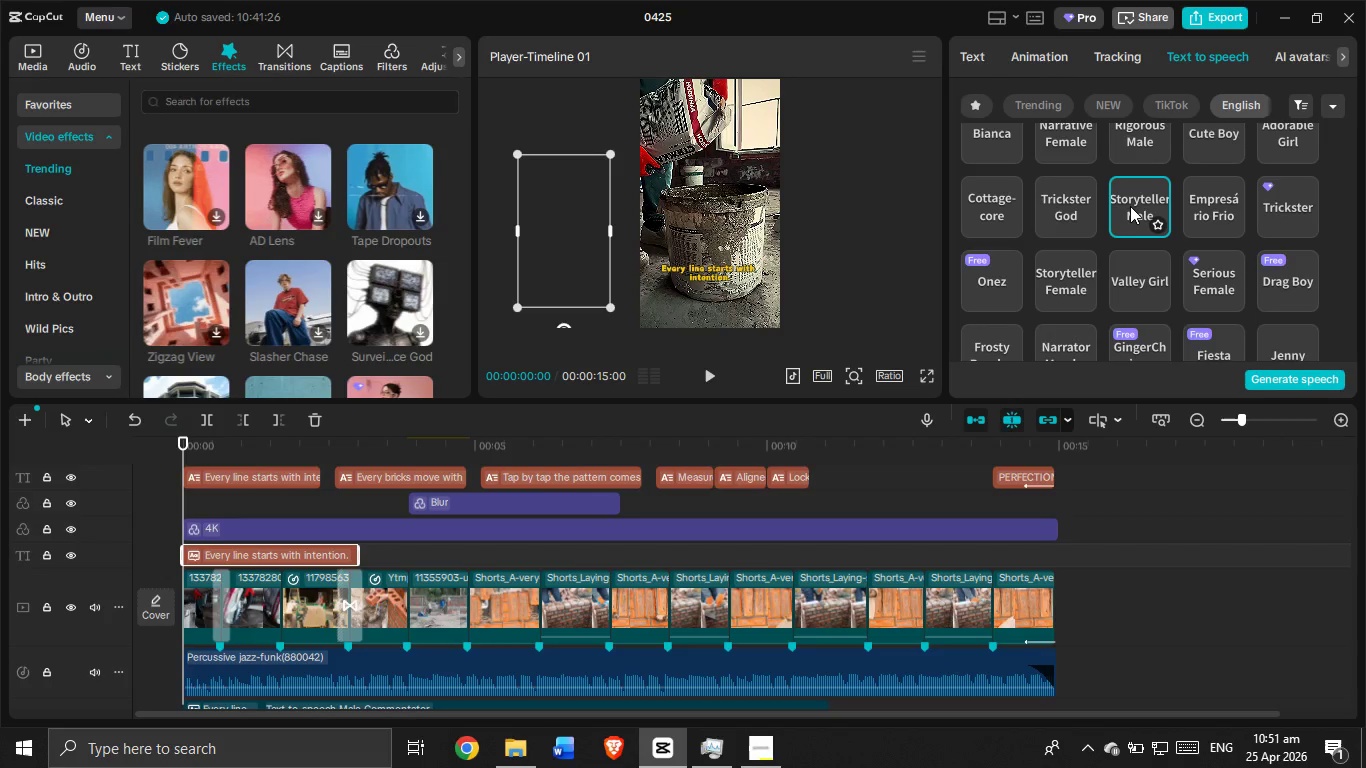 
left_click([1063, 194])
 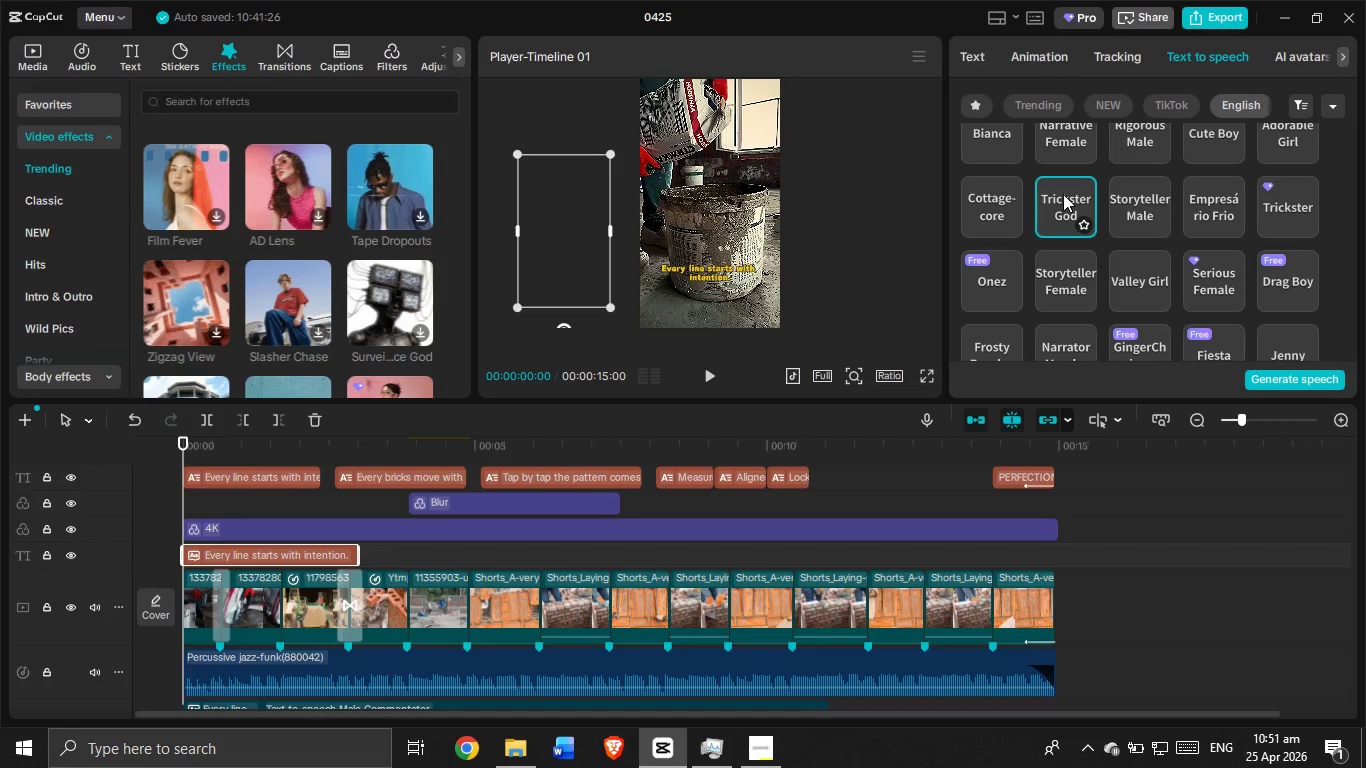 
wait(15.16)
 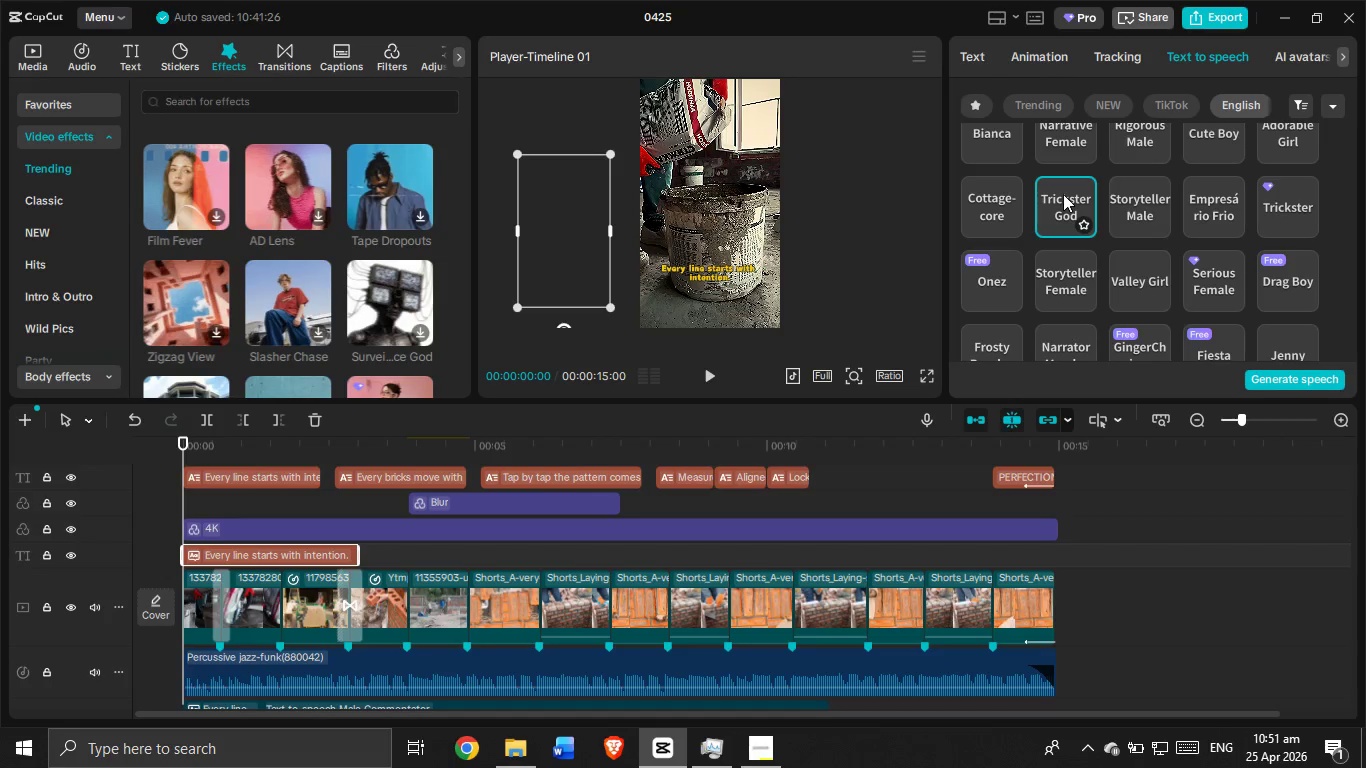 
left_click([983, 197])
 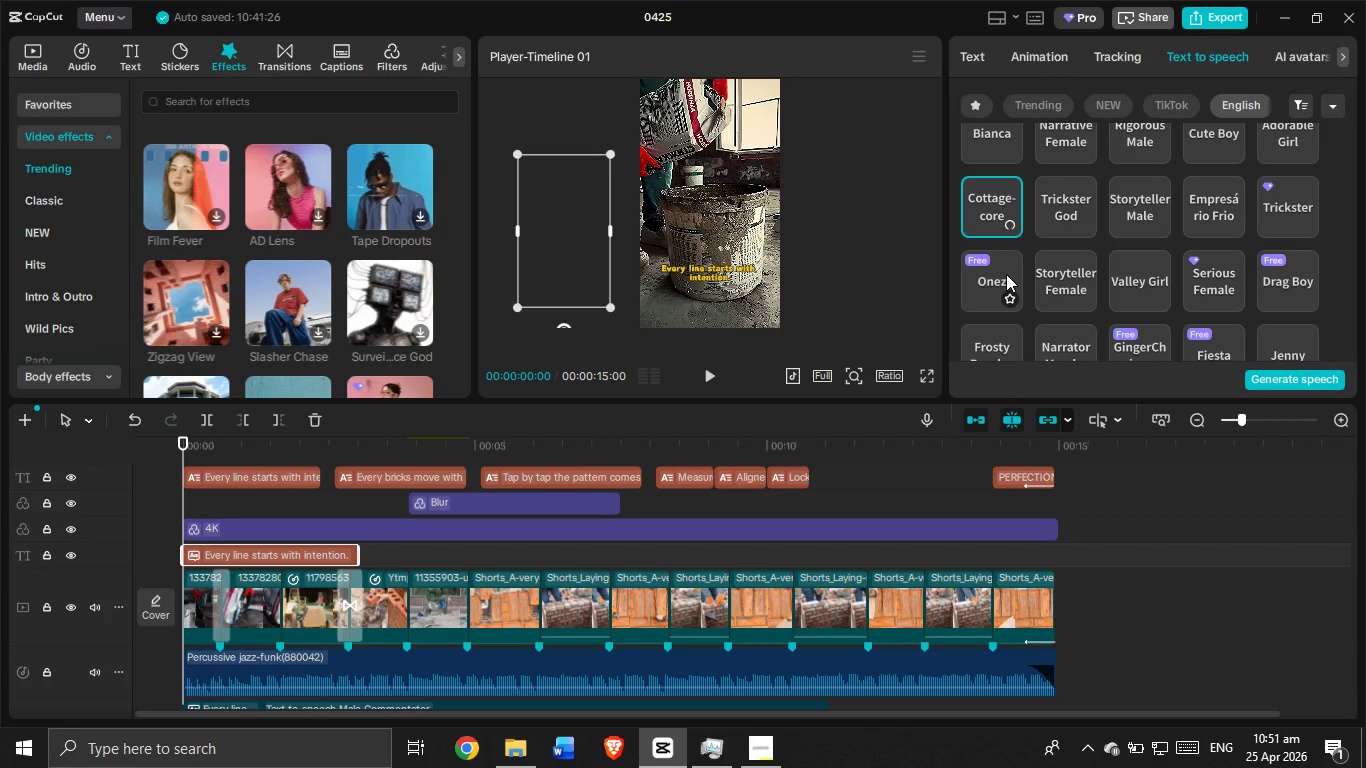 
left_click([1006, 274])
 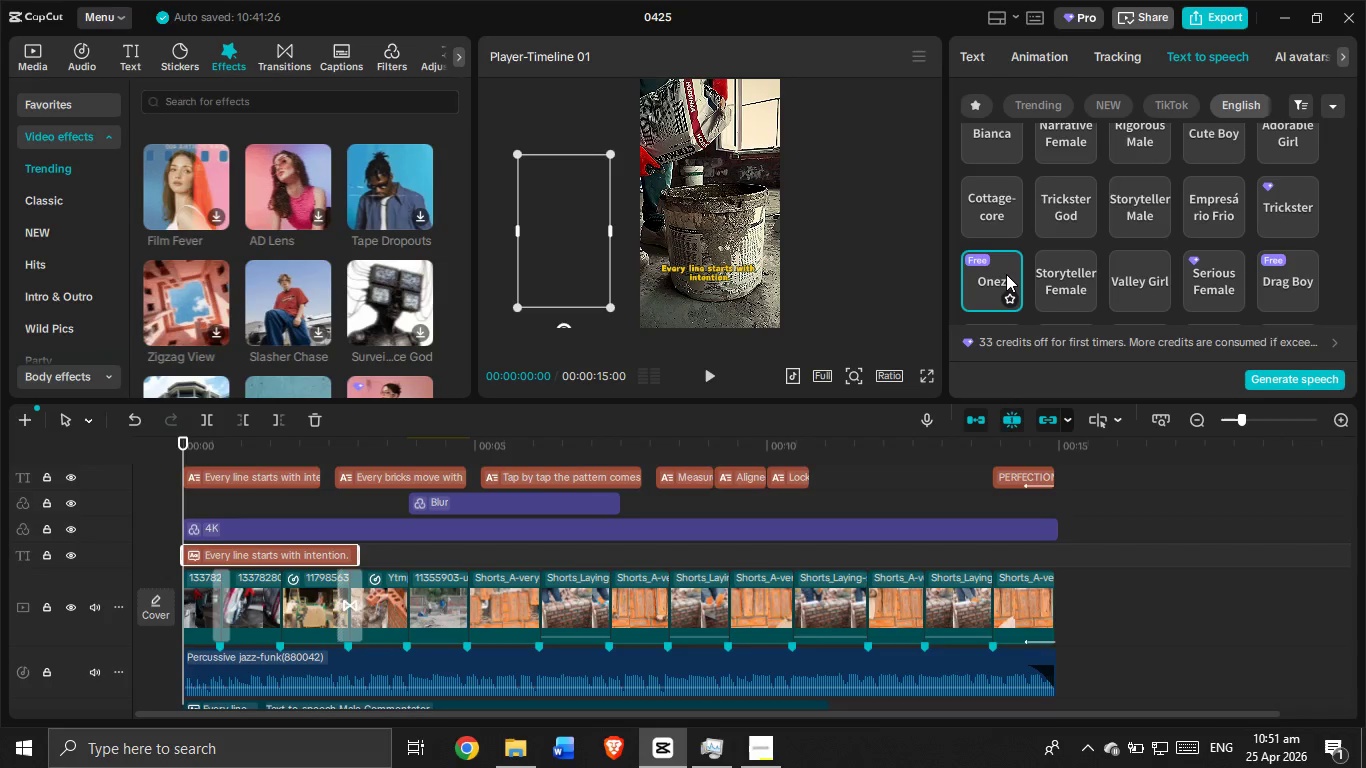 
scroll: coordinate [1164, 220], scroll_direction: up, amount: 1.0
 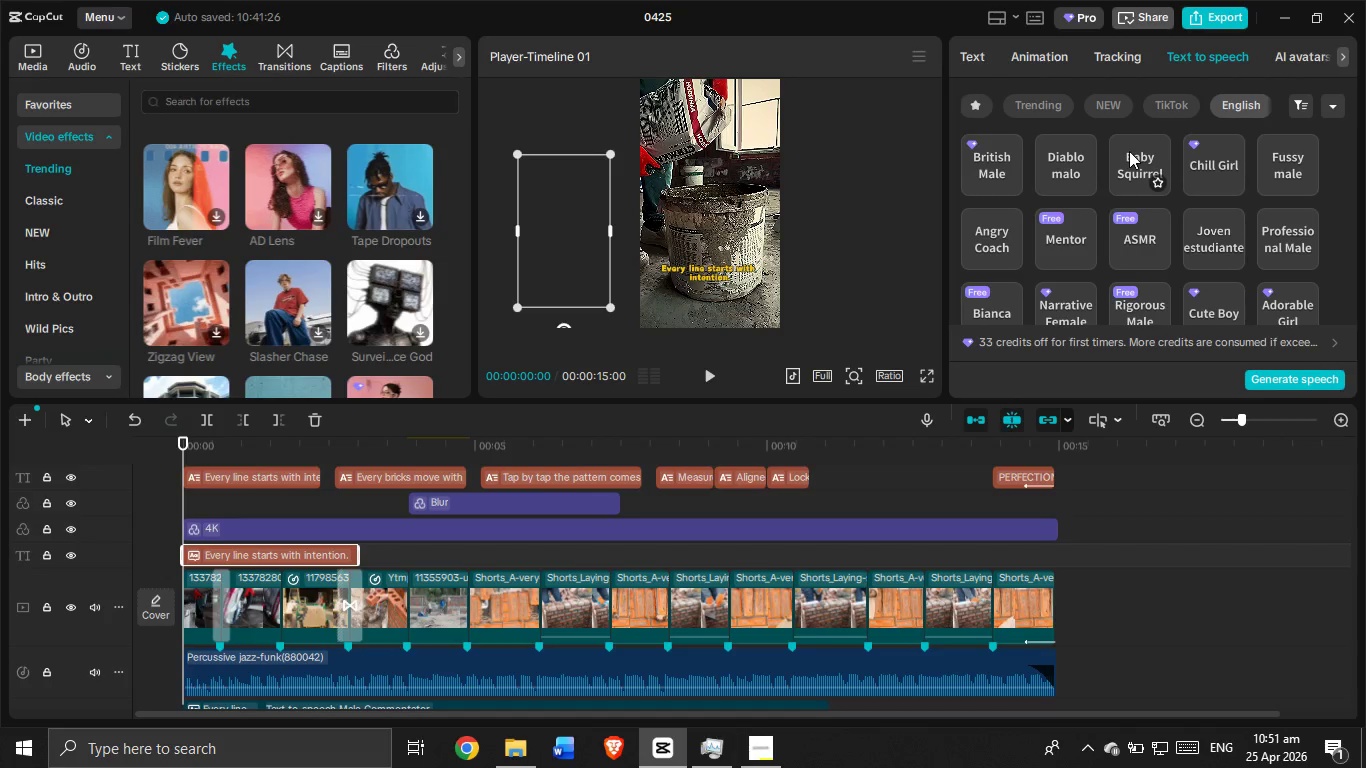 
scroll: coordinate [1044, 256], scroll_direction: down, amount: 9.0
 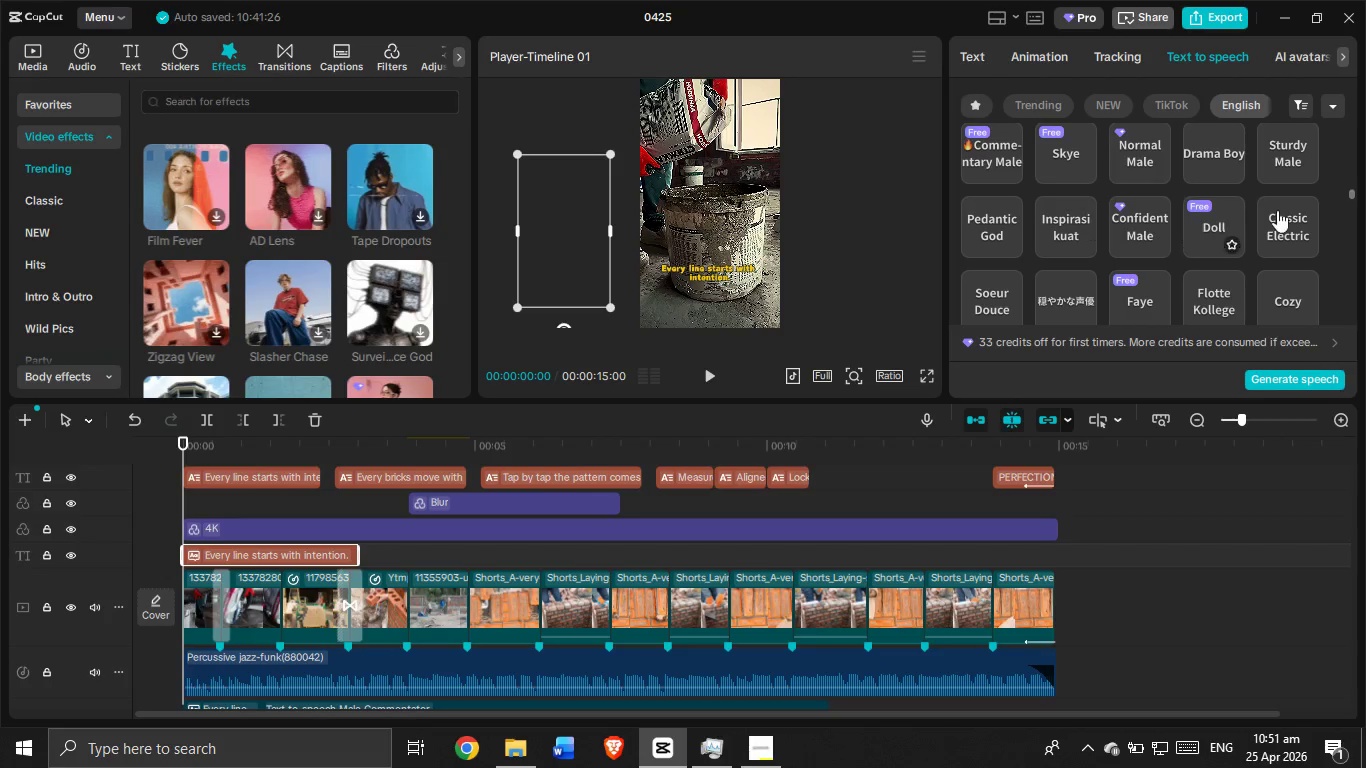 
left_click([1285, 209])
 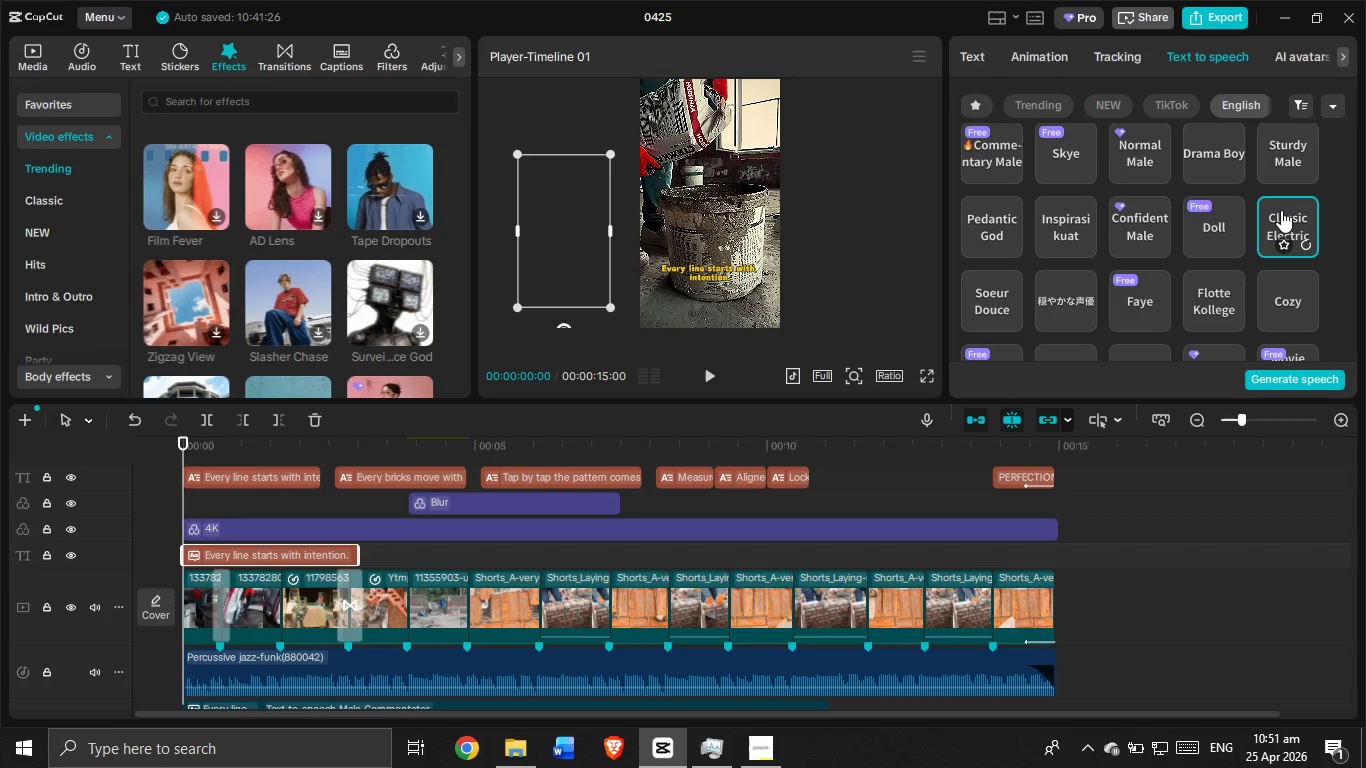 
wait(12.83)
 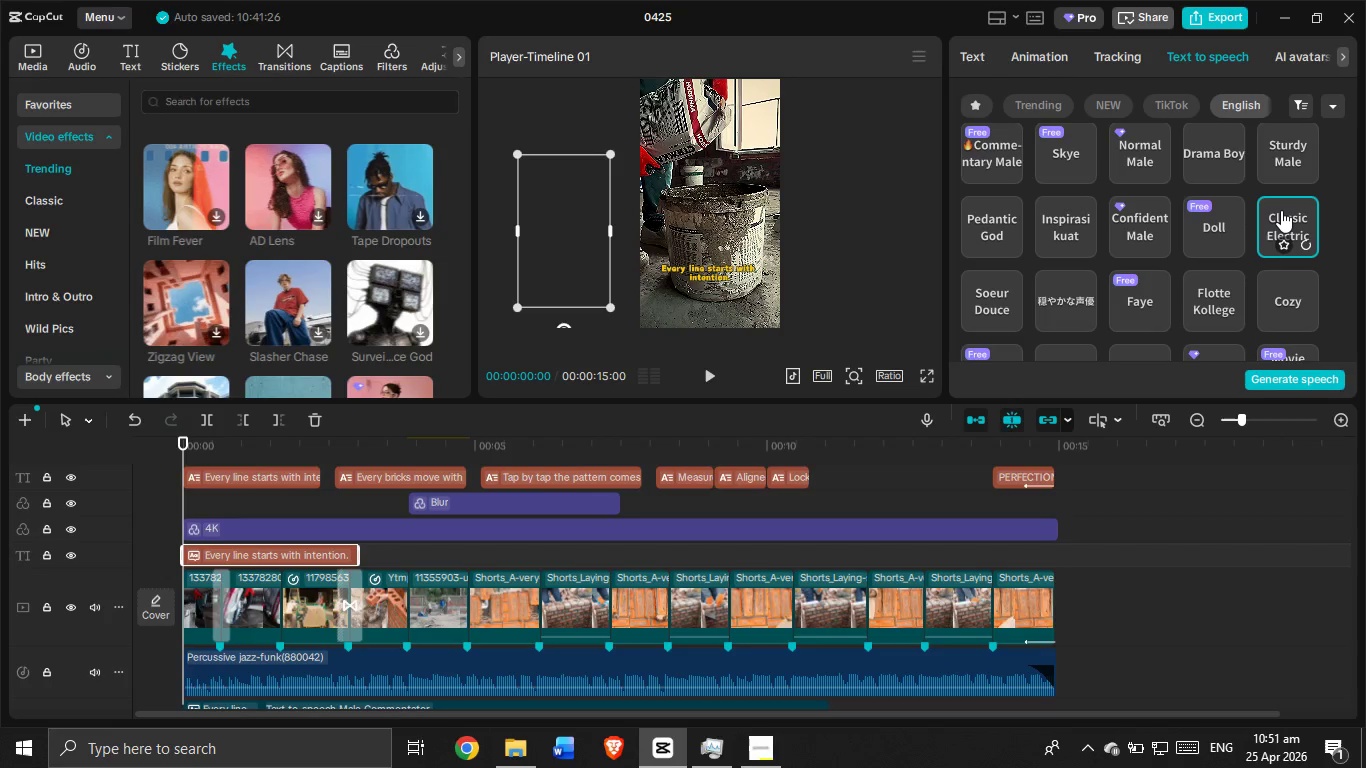 
left_click([1282, 302])
 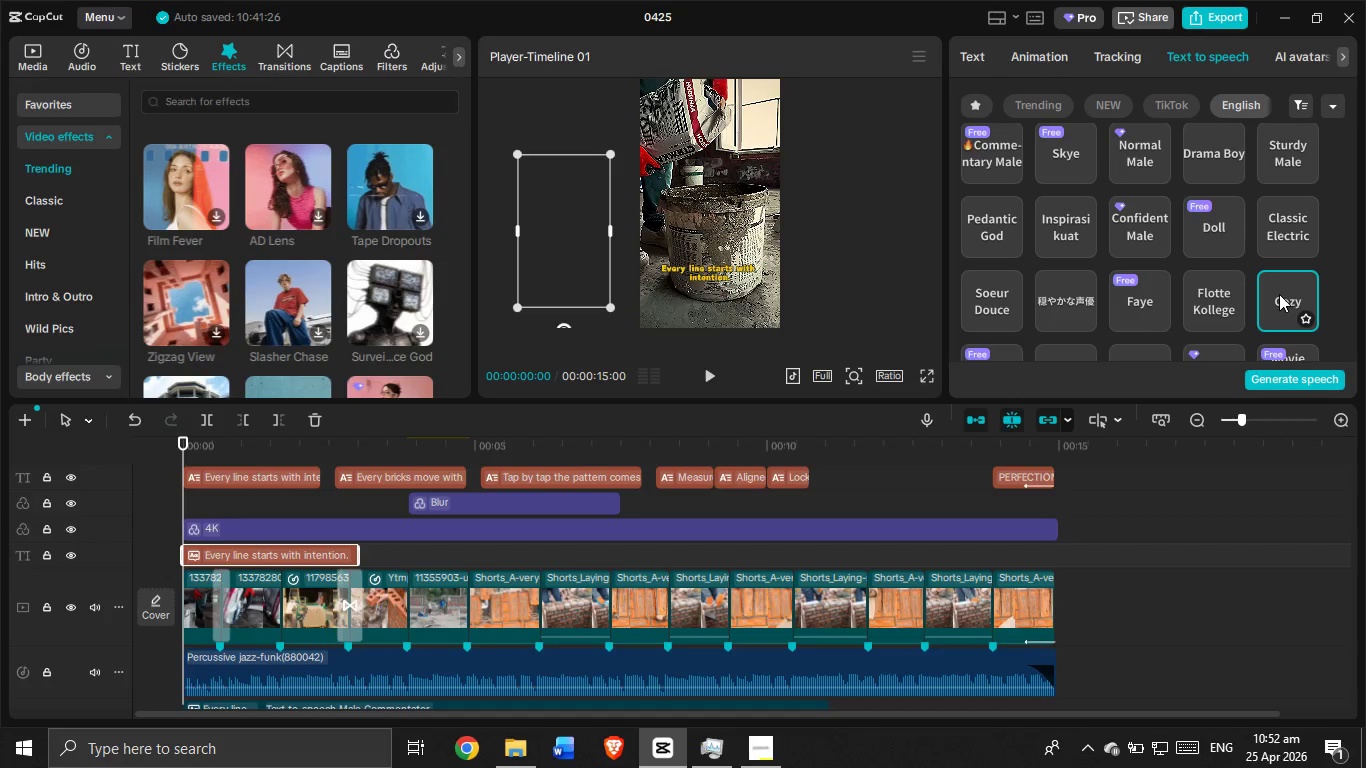 
wait(7.92)
 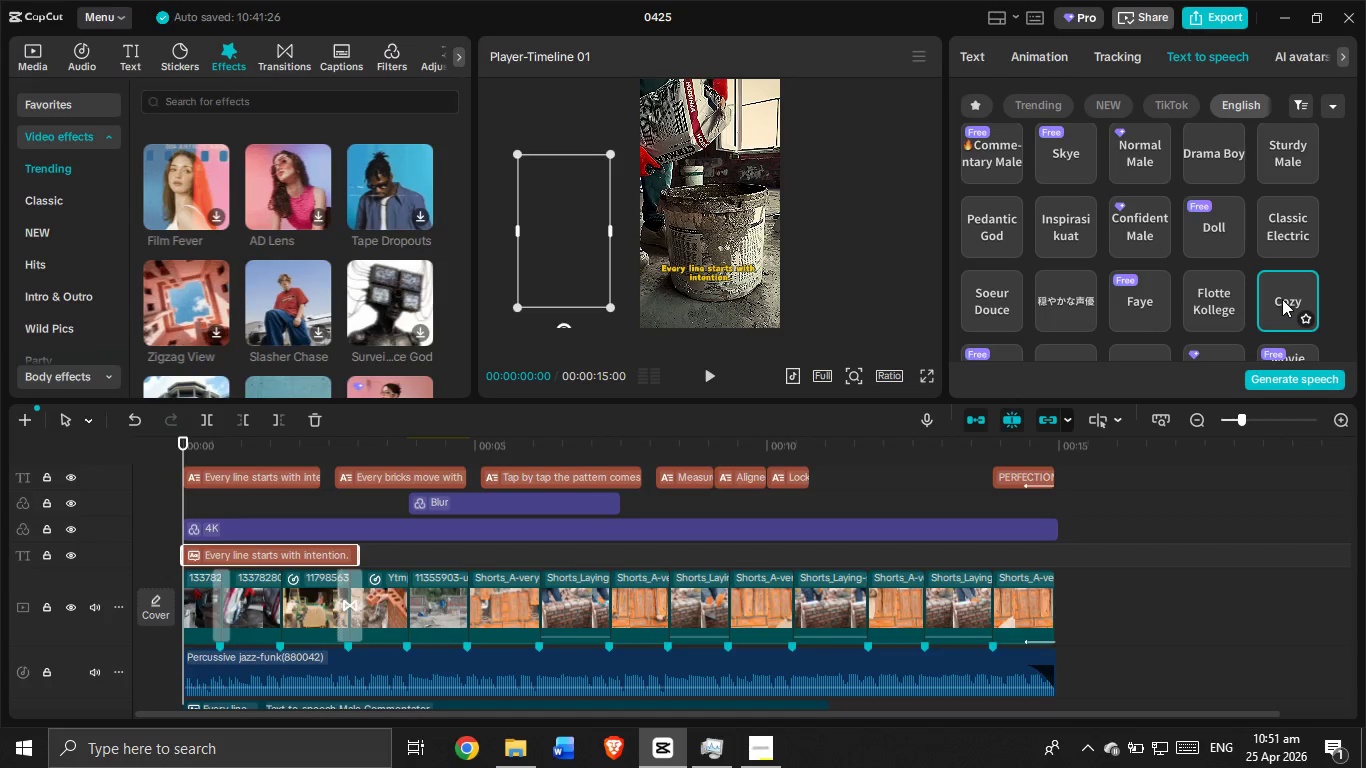 
scroll: coordinate [1147, 269], scroll_direction: down, amount: 3.0
 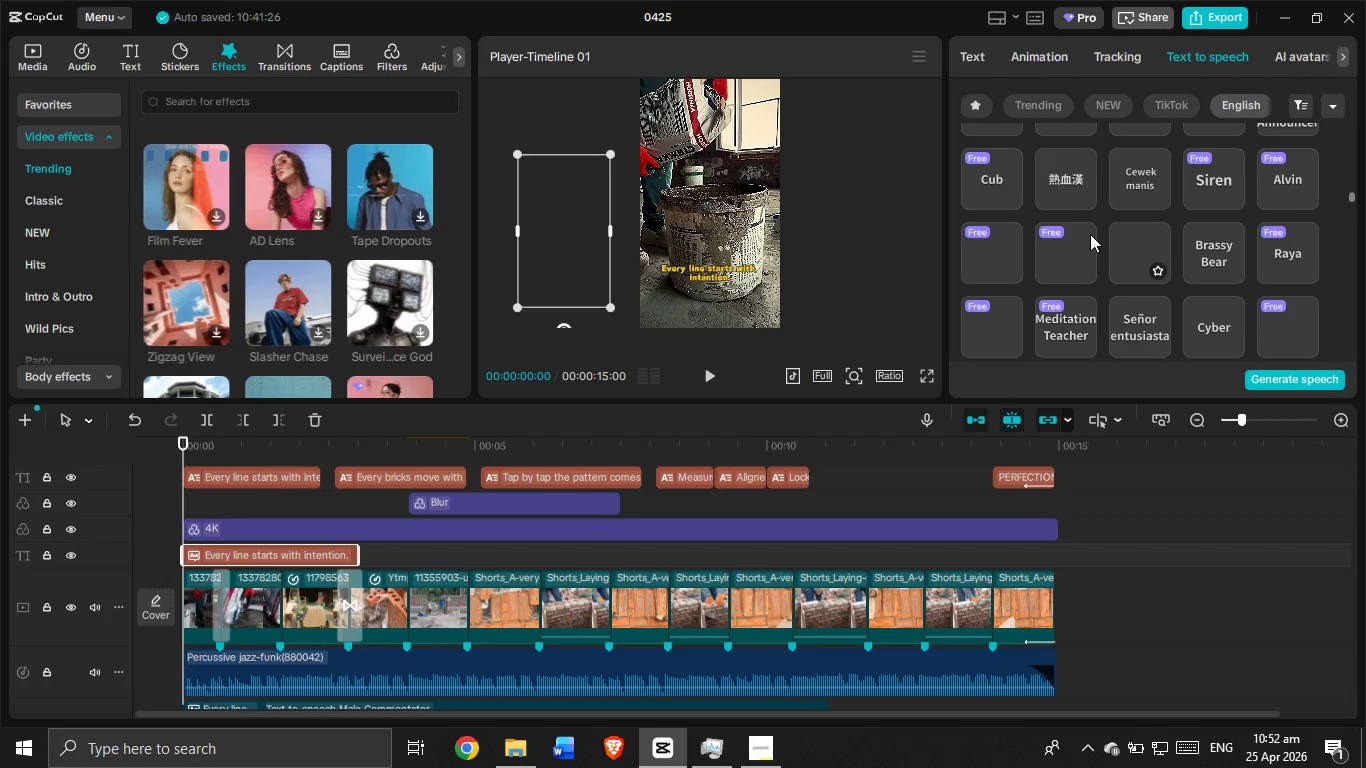 
scroll: coordinate [1088, 232], scroll_direction: up, amount: 1.0
 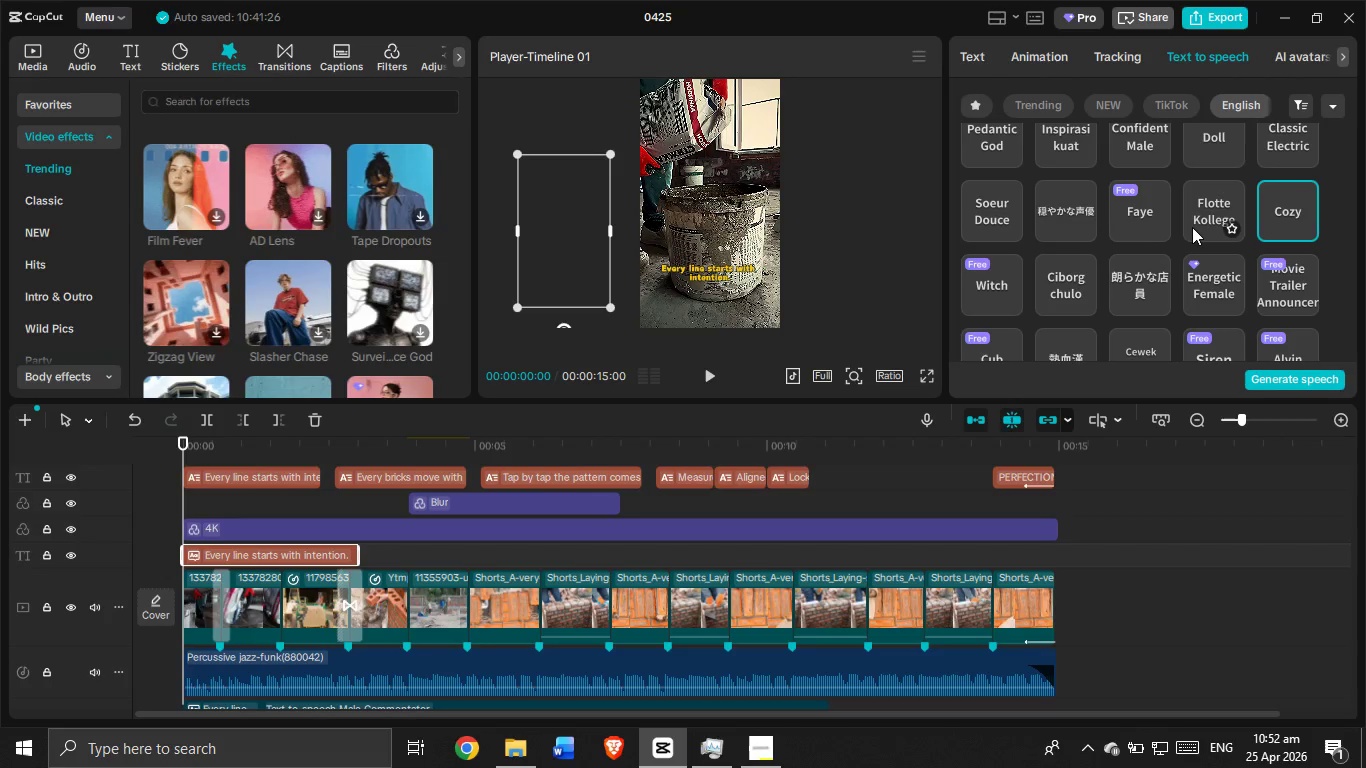 
scroll: coordinate [1192, 227], scroll_direction: none, amount: 0.0
 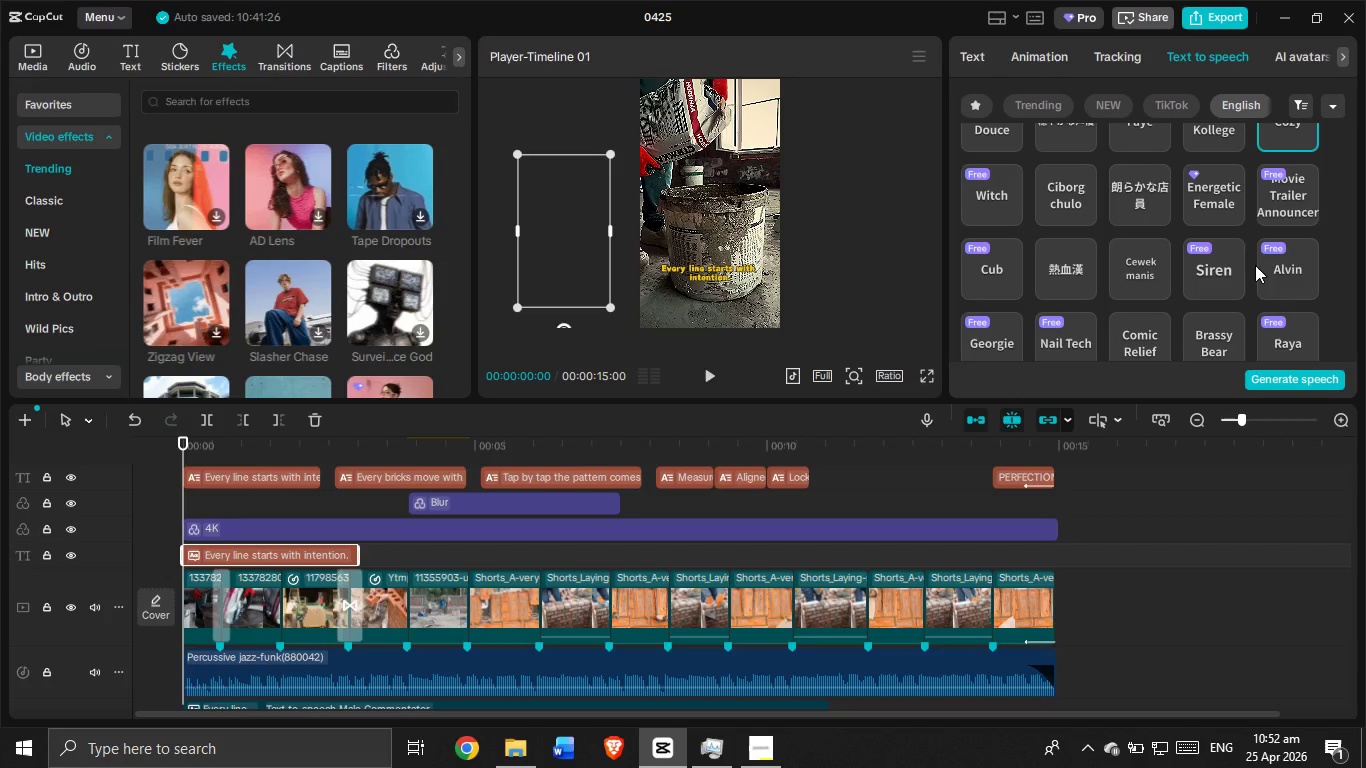 
scroll: coordinate [1064, 236], scroll_direction: down, amount: 3.0
 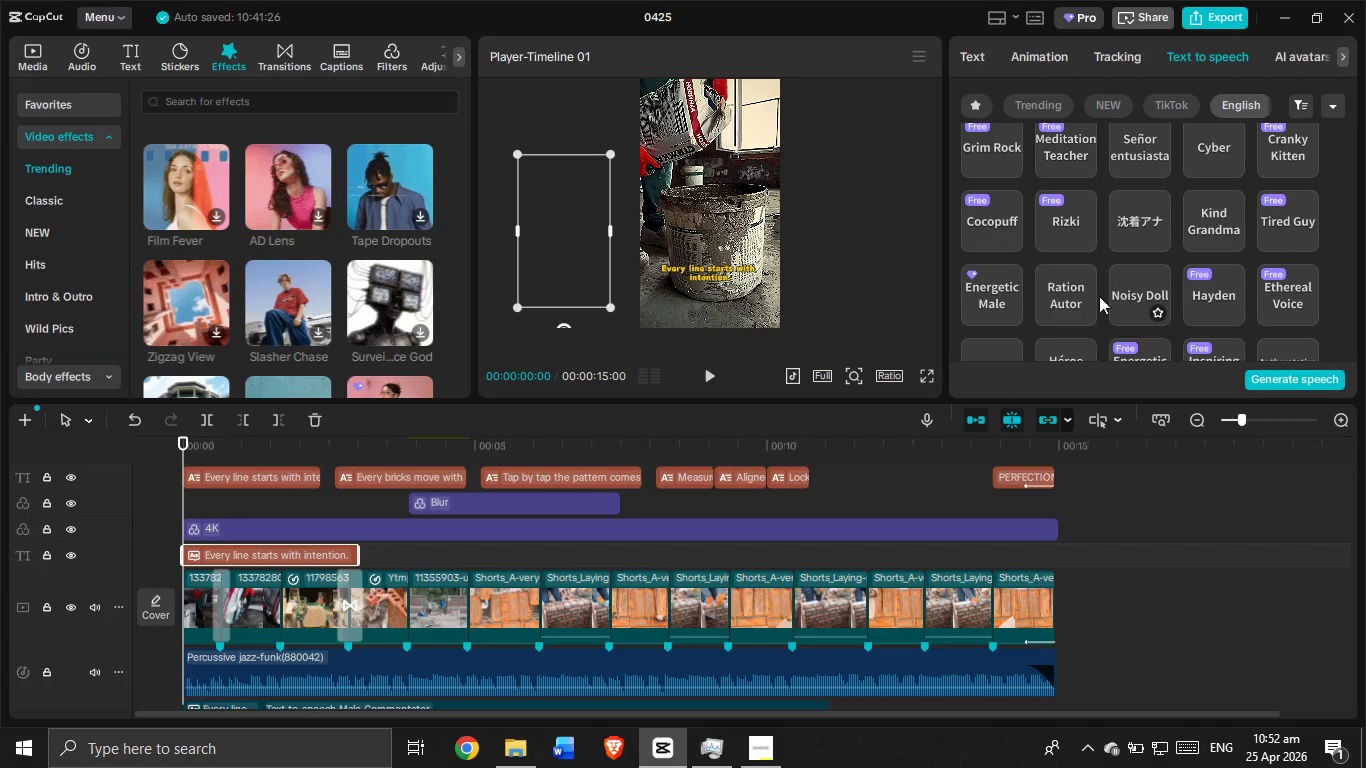 
left_click([1075, 288])
 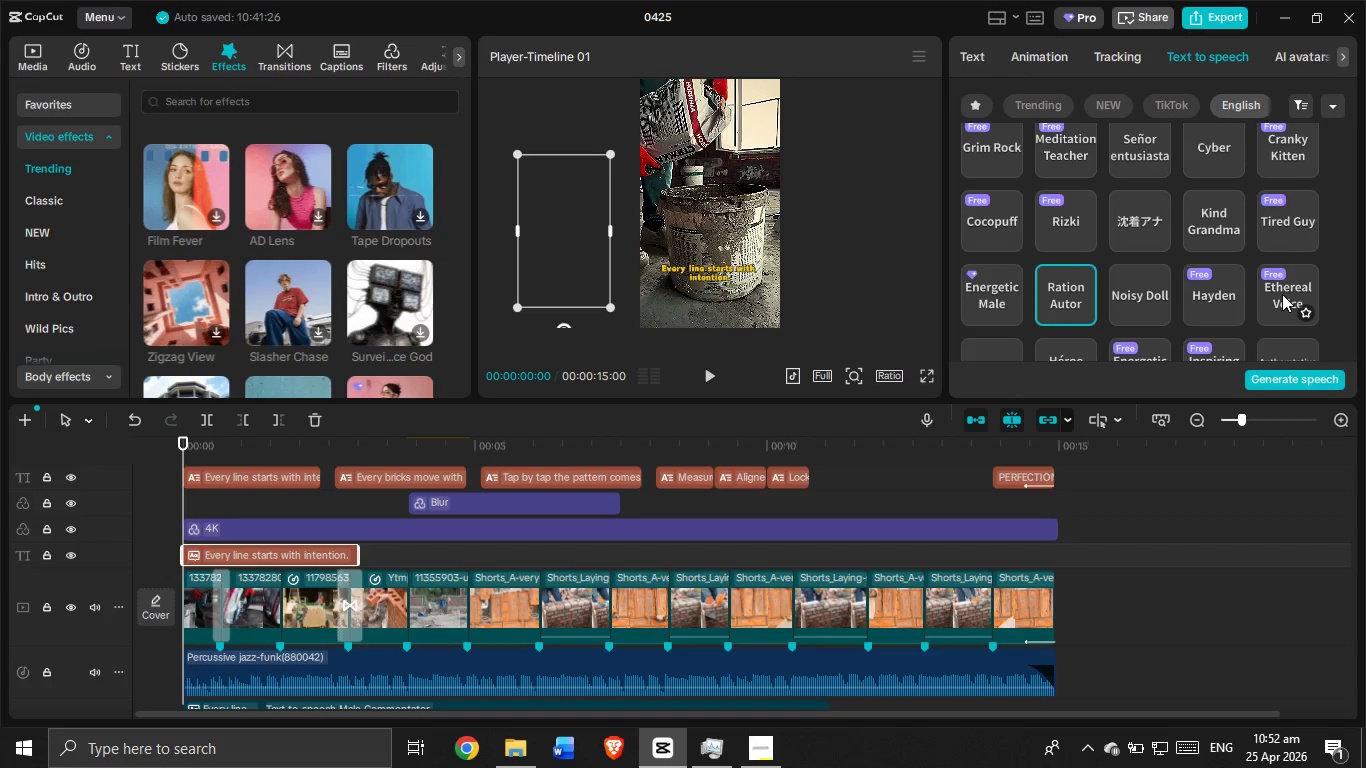 
wait(11.38)
 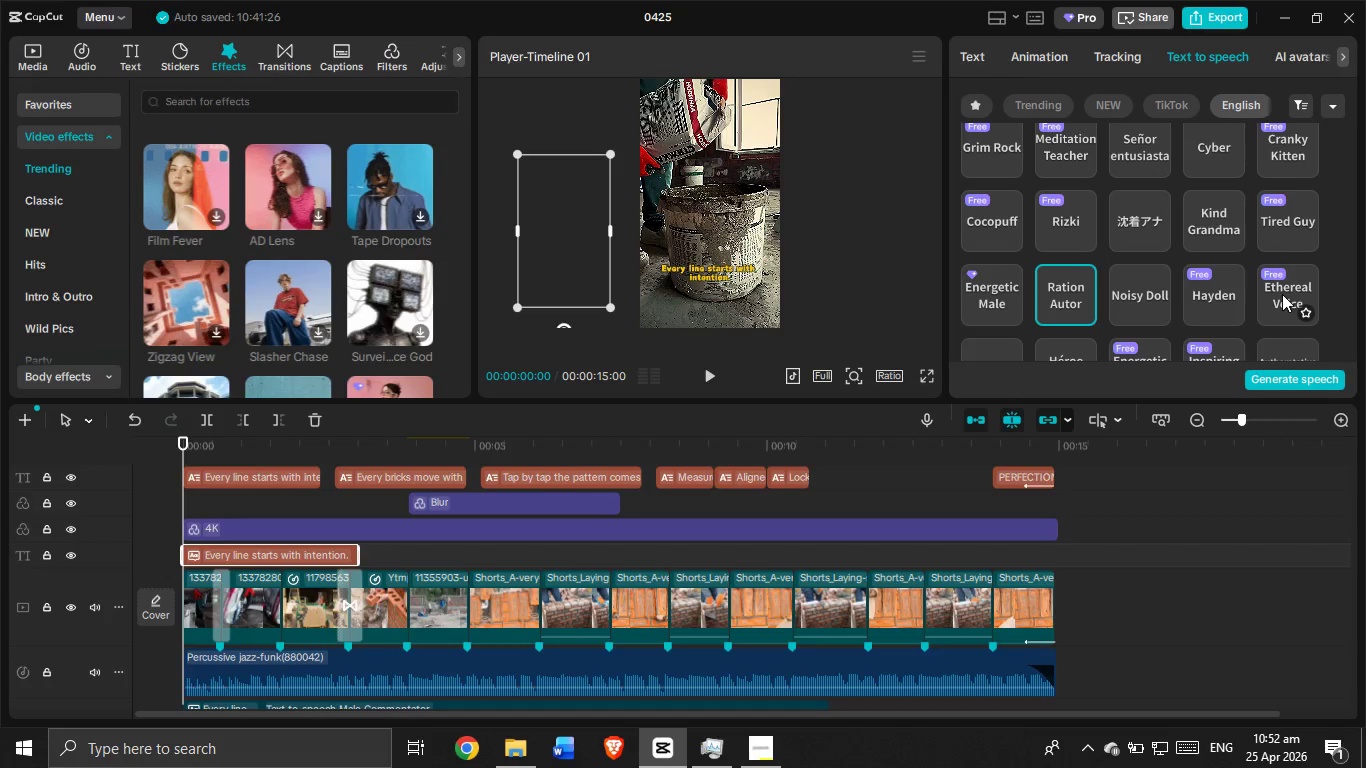 
left_click([997, 297])
 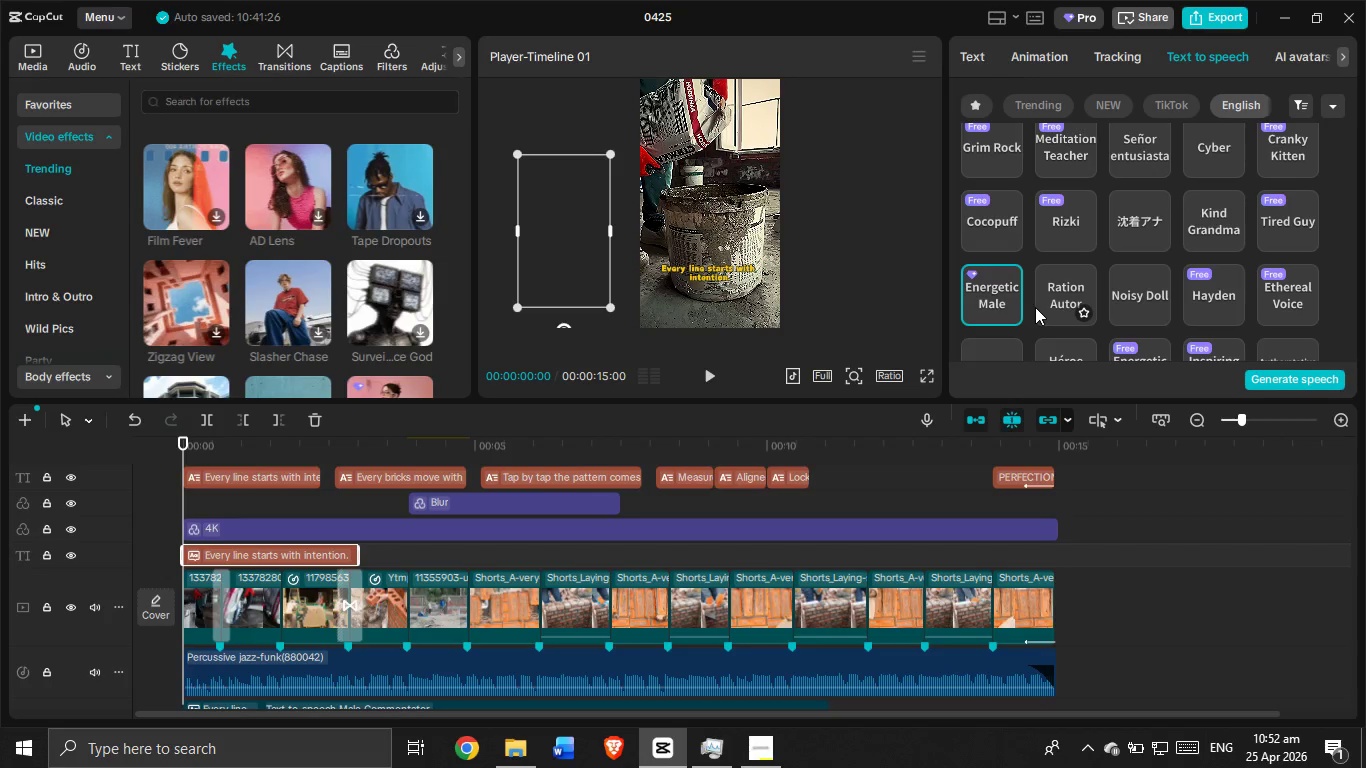 
wait(27.56)
 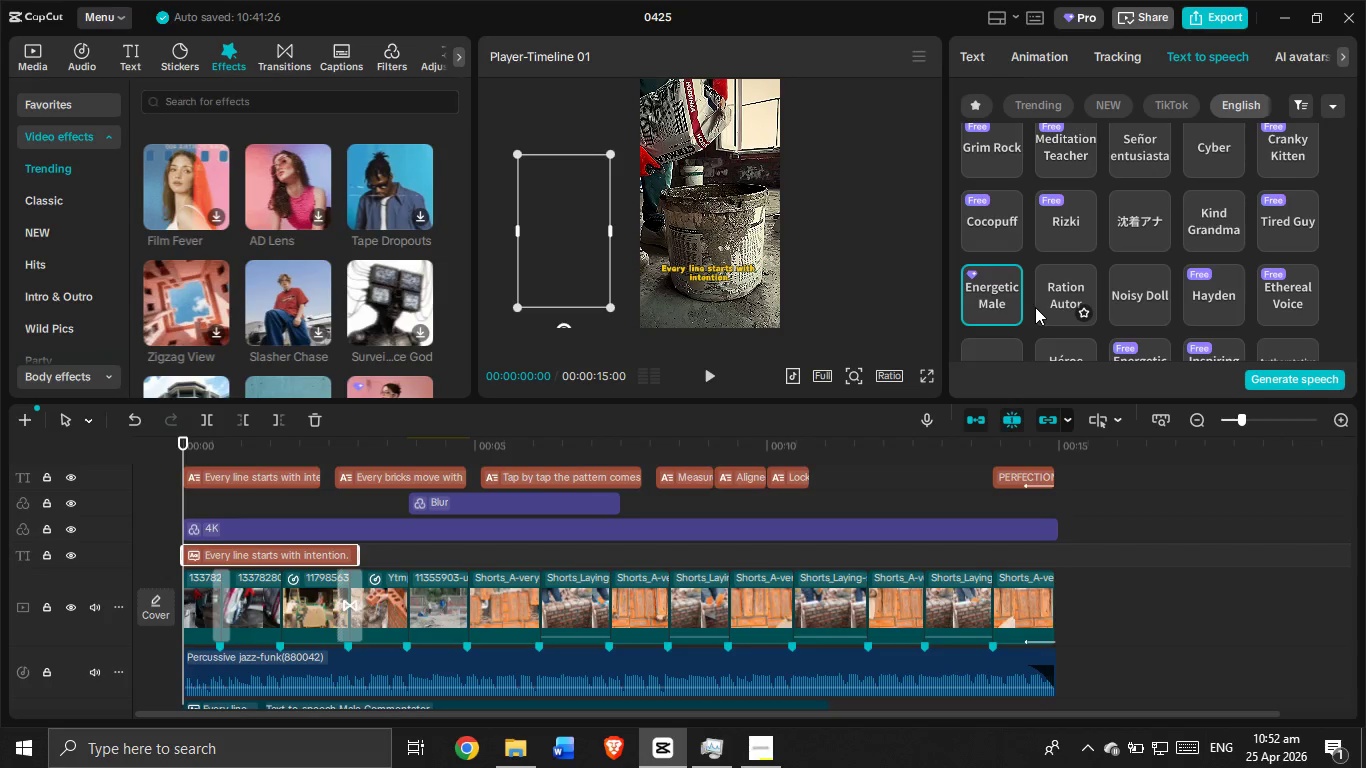 
scroll: coordinate [1072, 272], scroll_direction: down, amount: 2.0
 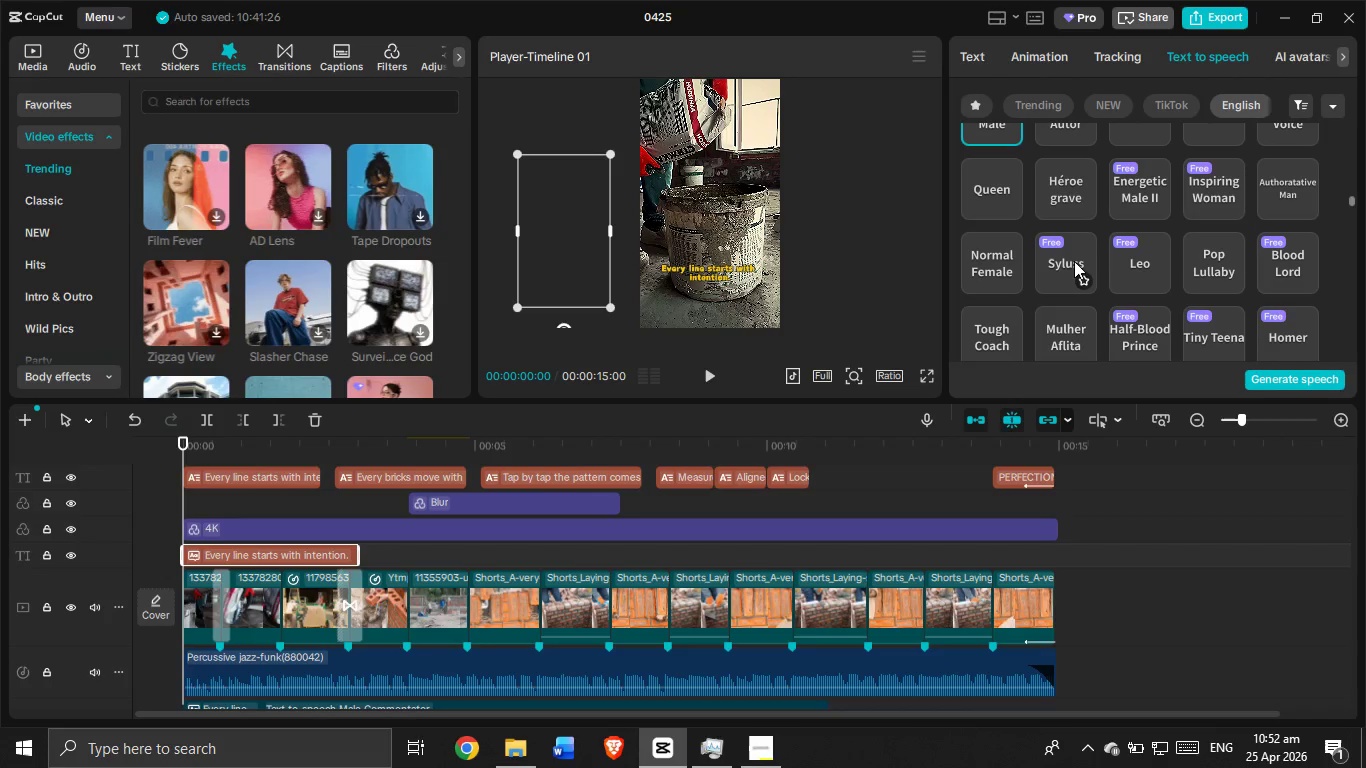 
left_click([1070, 254])
 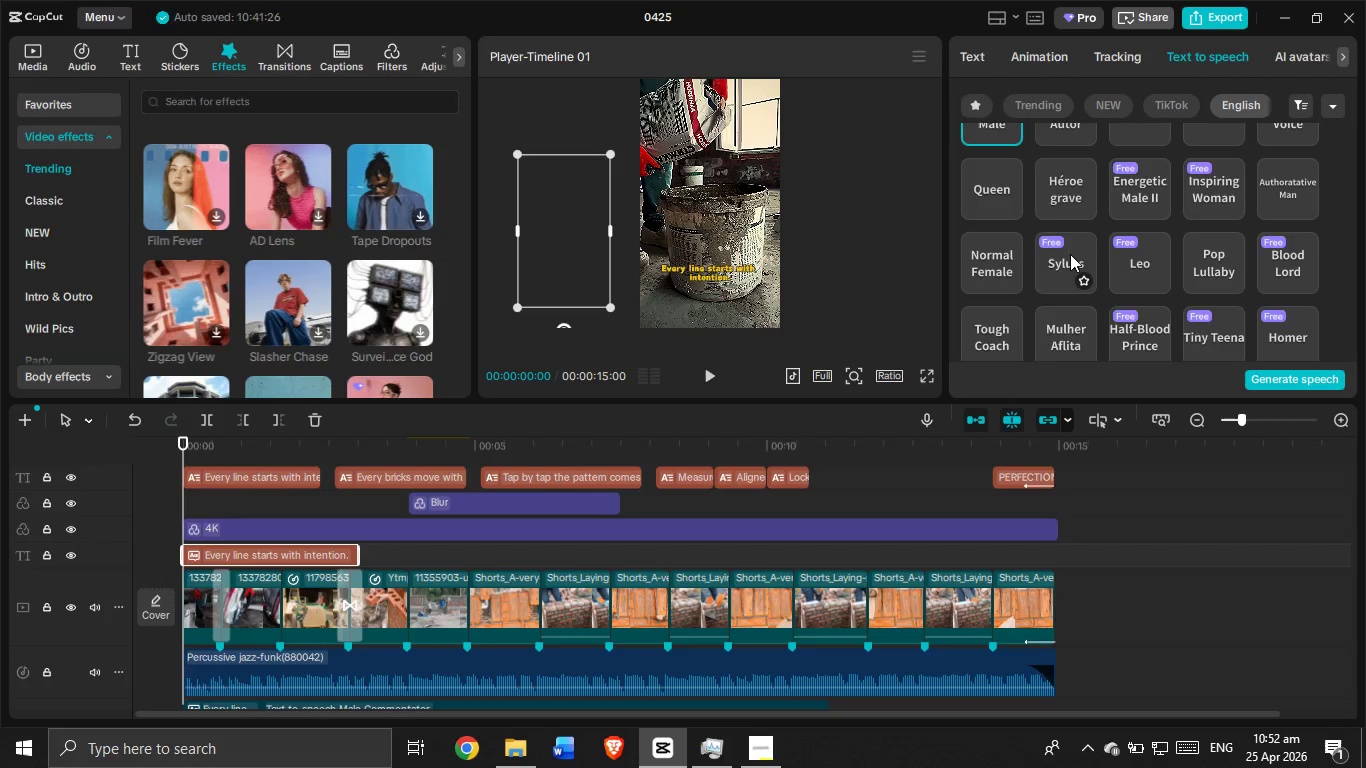 
scroll: coordinate [1070, 254], scroll_direction: none, amount: 0.0
 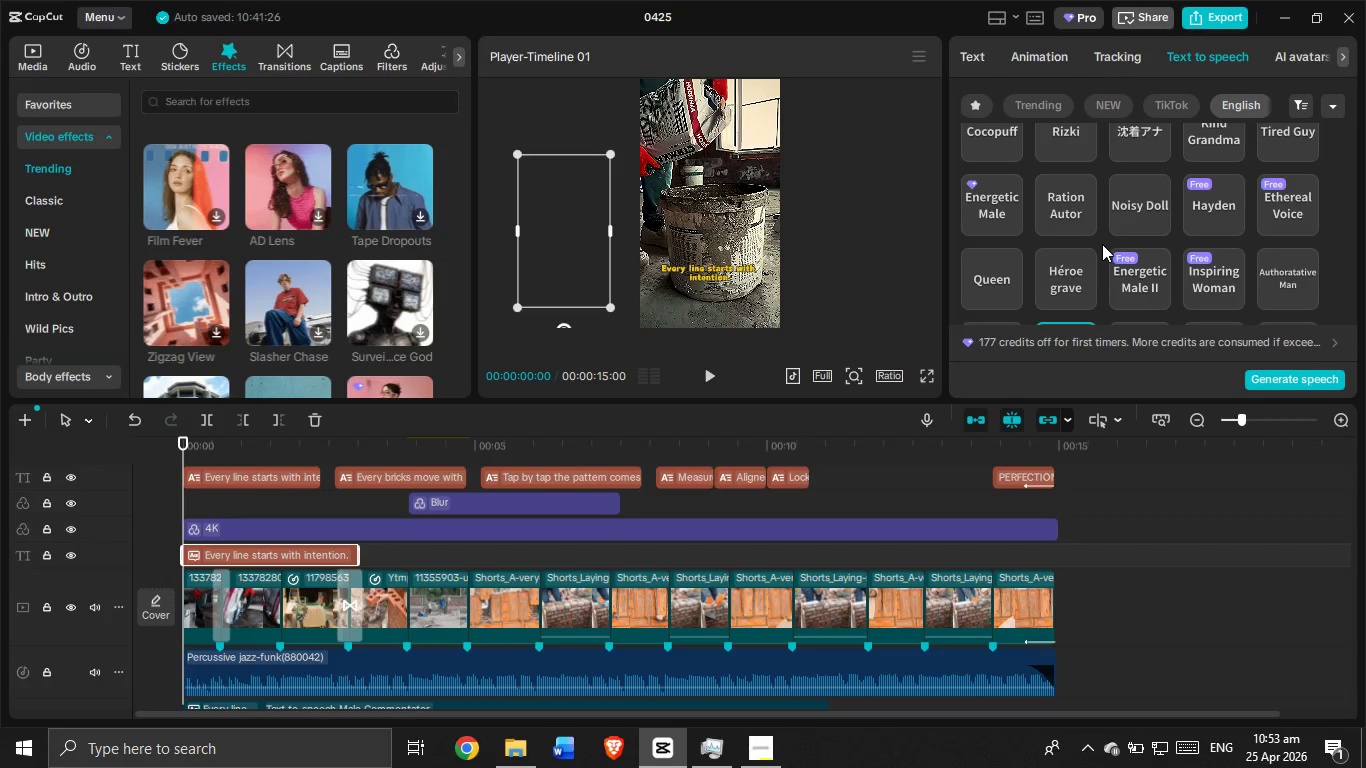 
wait(13.34)
 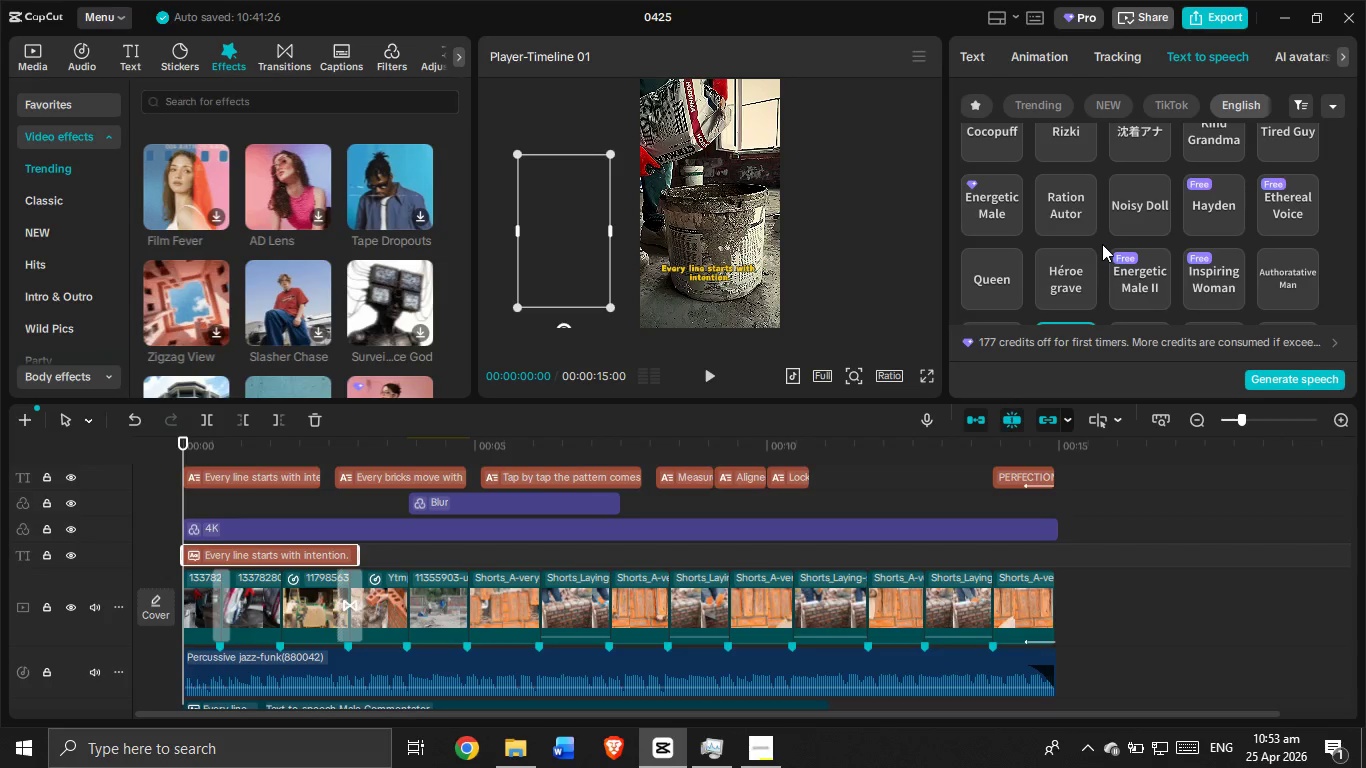 
scroll: coordinate [1124, 261], scroll_direction: down, amount: 10.0
 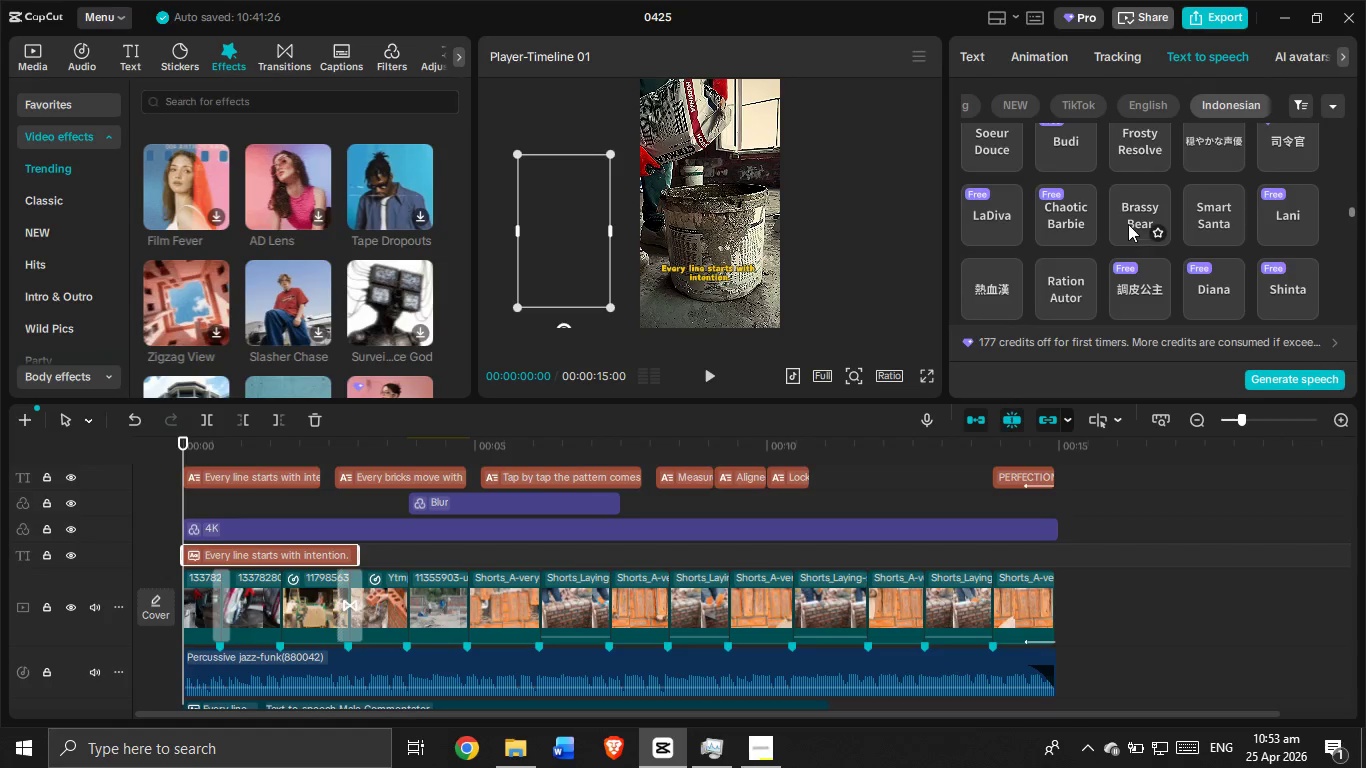 
left_click([1128, 212])
 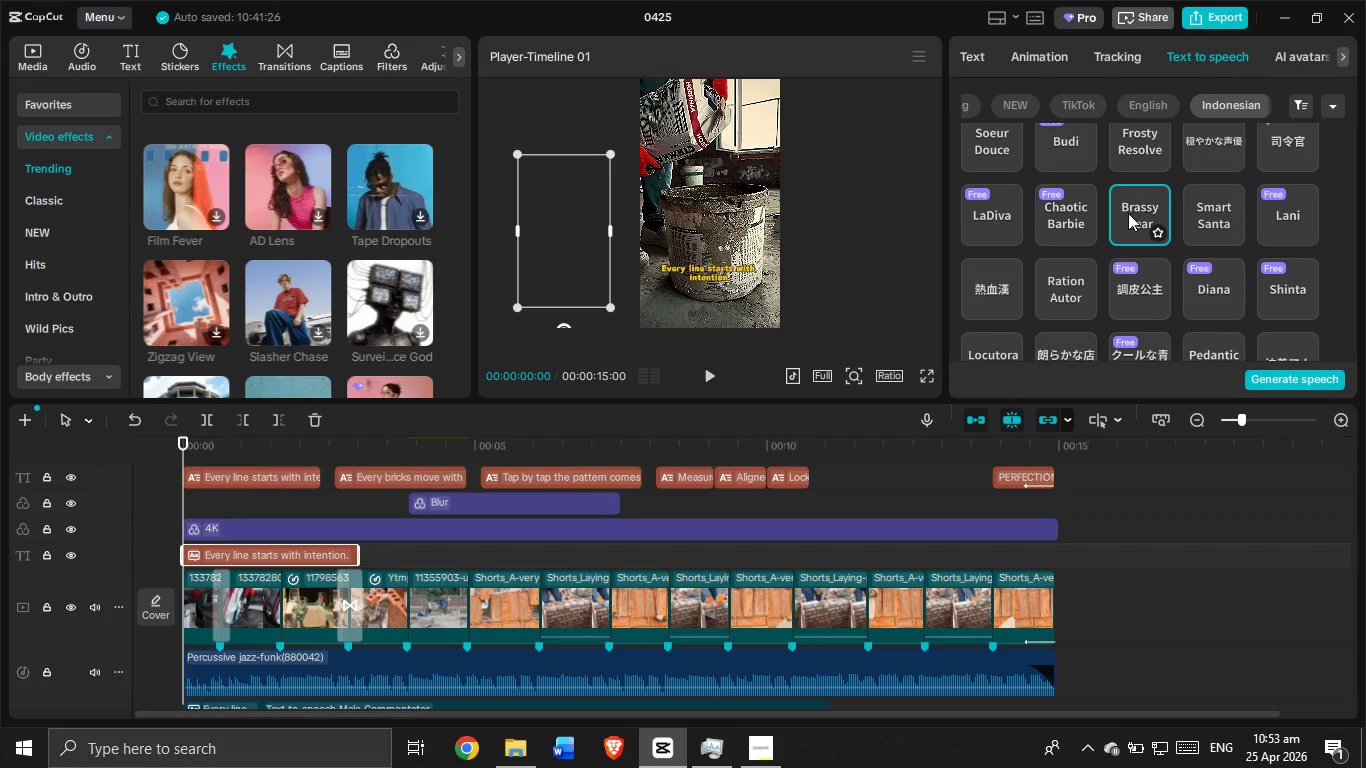 
wait(13.84)
 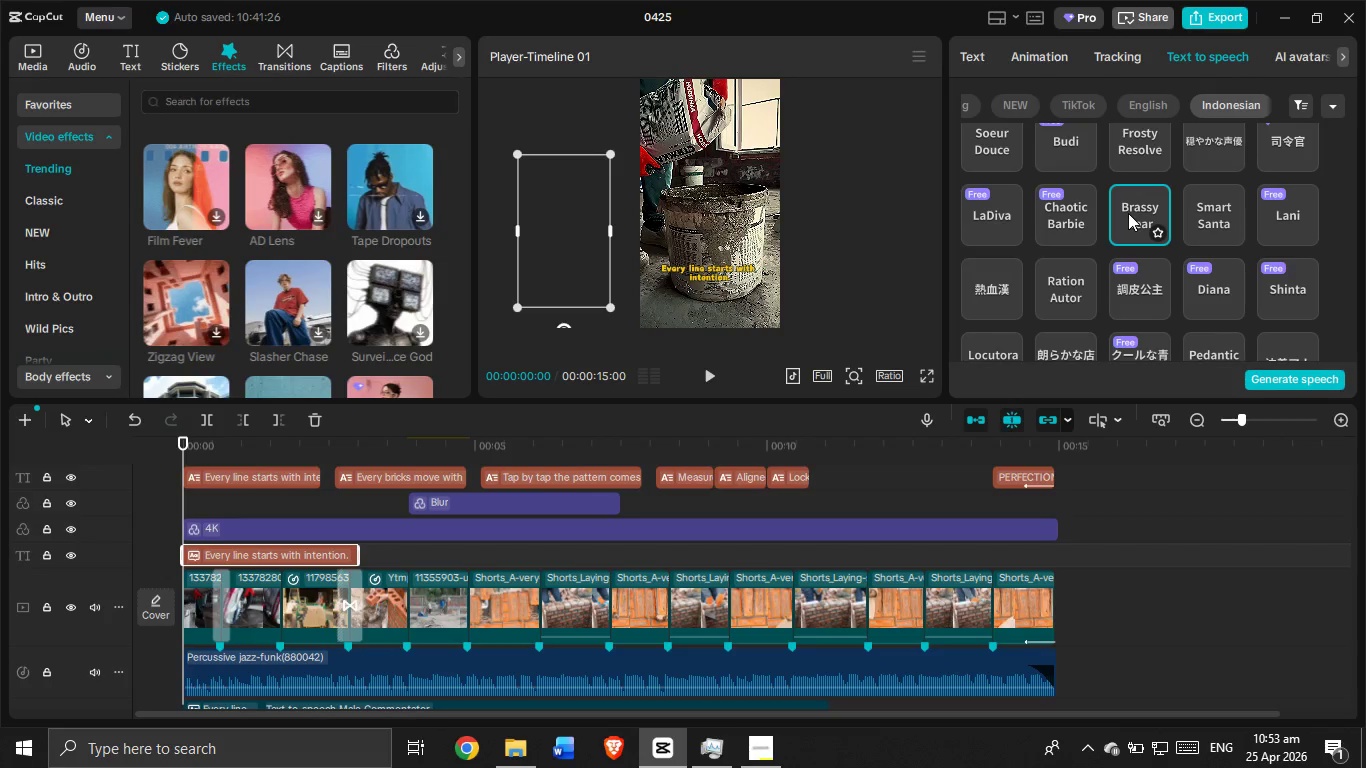 
scroll: coordinate [1128, 213], scroll_direction: down, amount: 1.0
 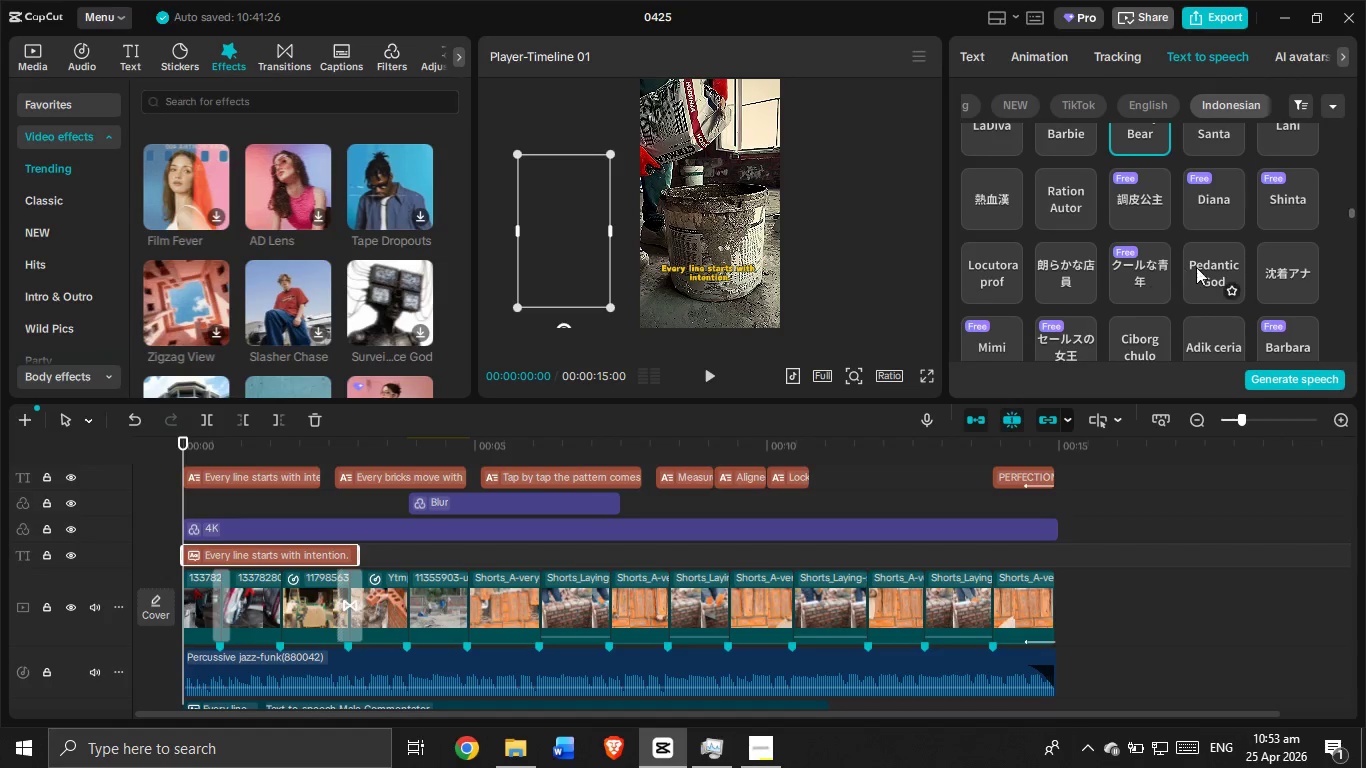 
left_click([1209, 274])
 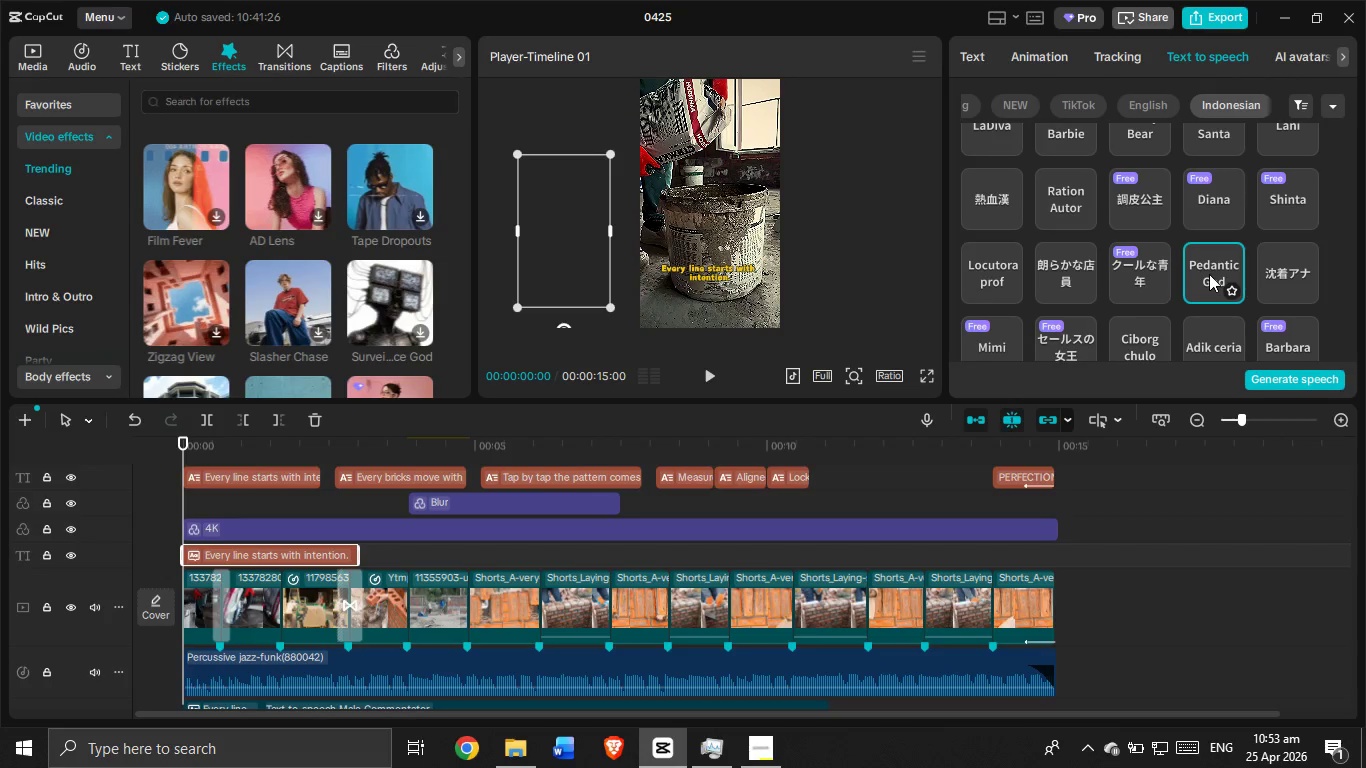 
wait(11.62)
 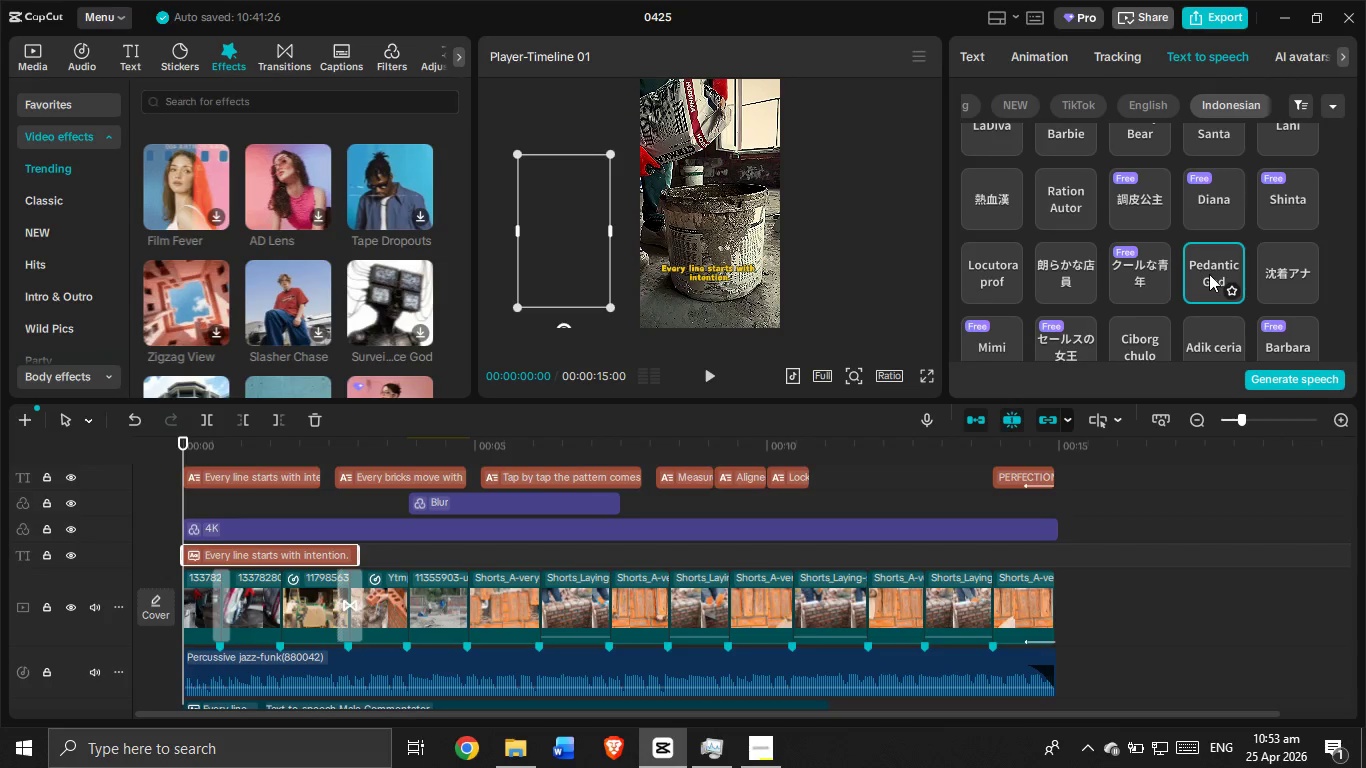 
left_click([1080, 268])
 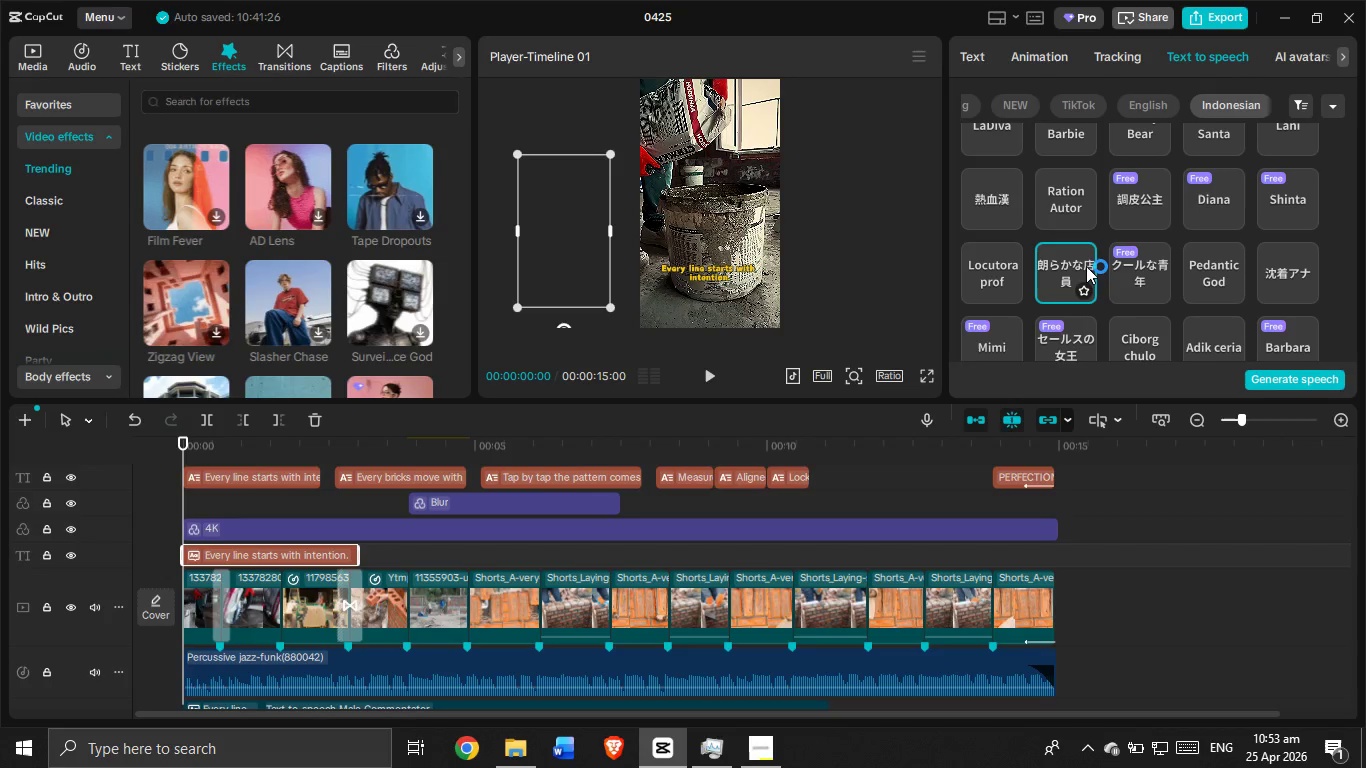 
scroll: coordinate [1086, 257], scroll_direction: down, amount: 2.0
 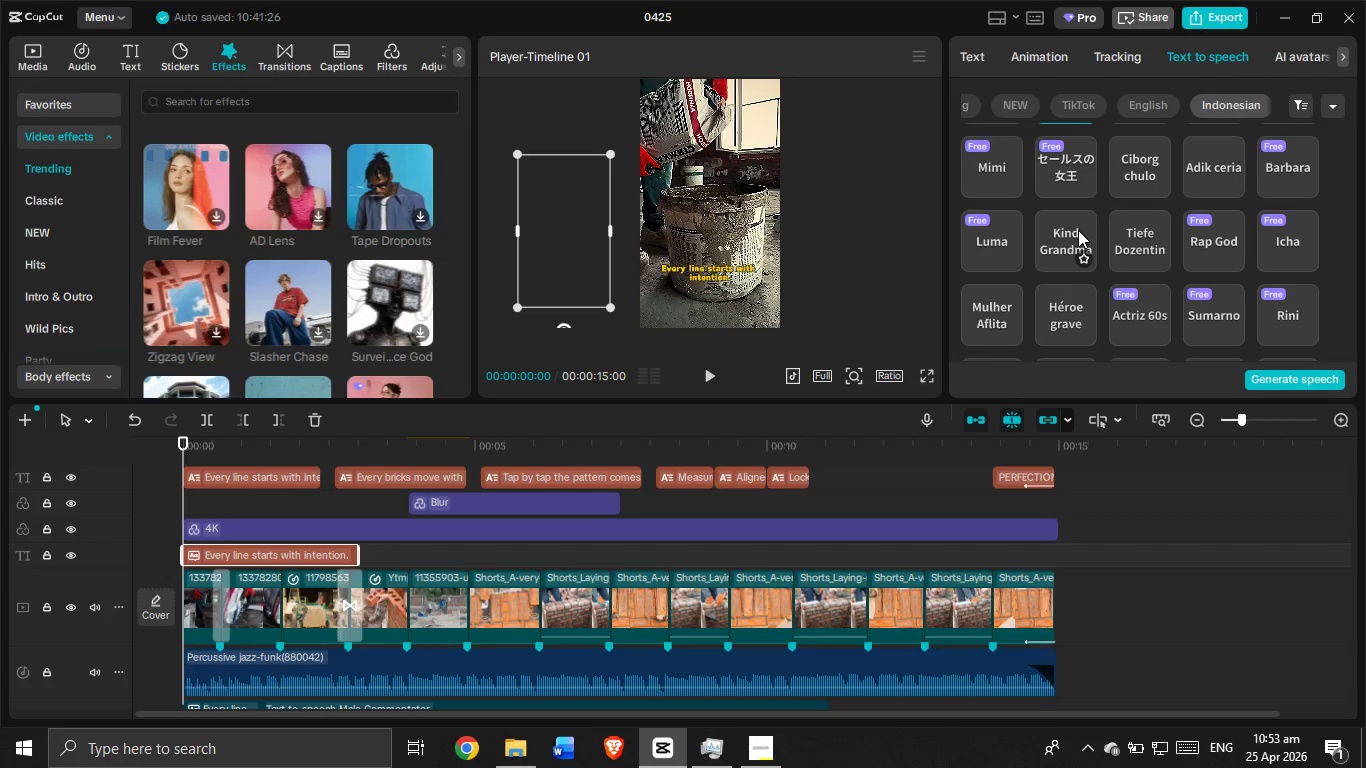 
left_click([1075, 230])
 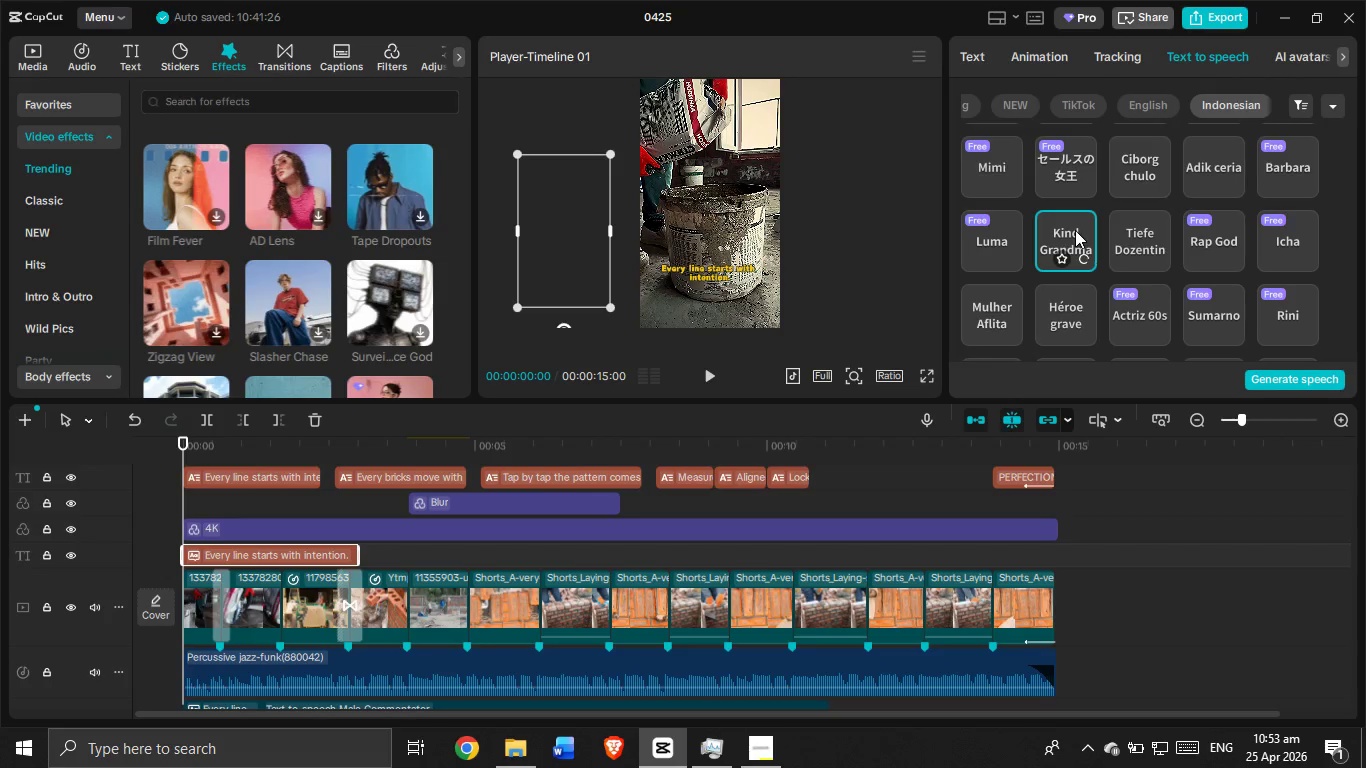 
scroll: coordinate [1075, 230], scroll_direction: down, amount: 1.0
 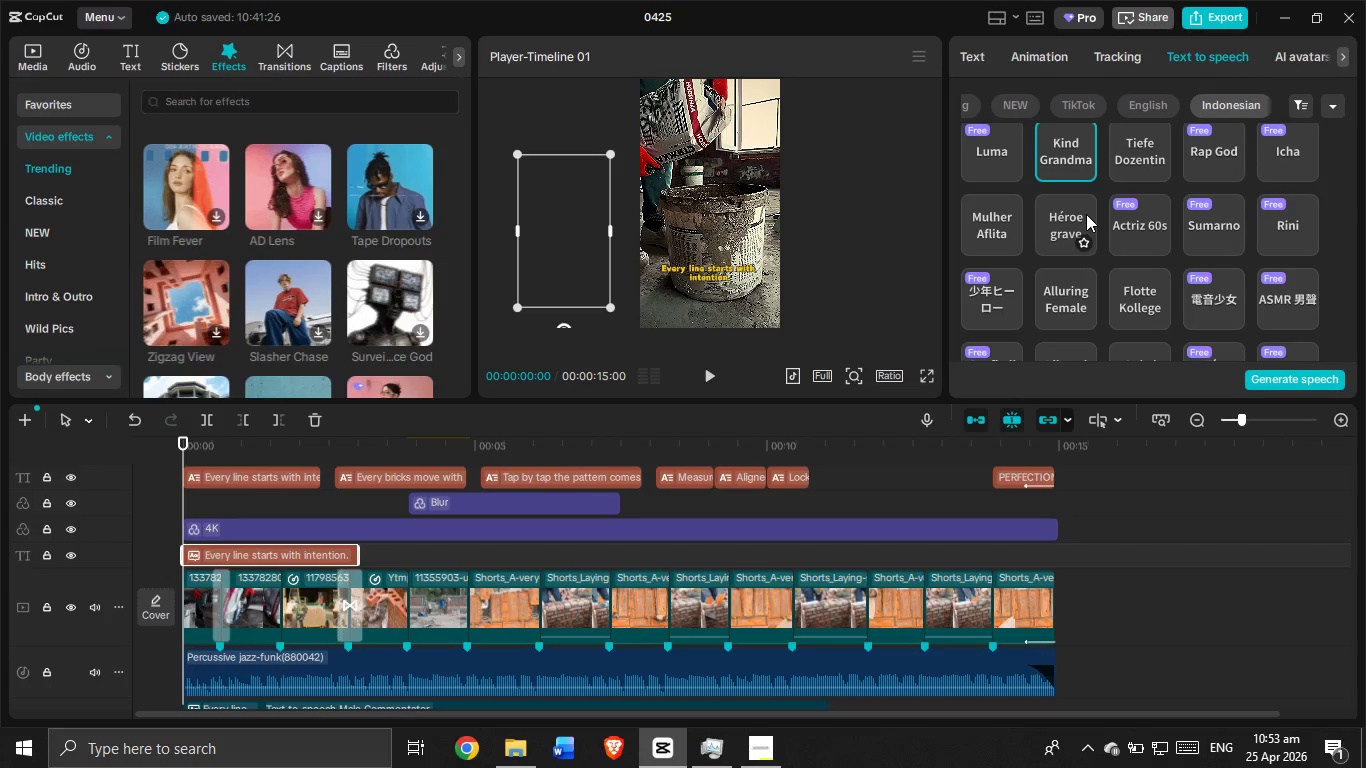 
left_click([1055, 231])
 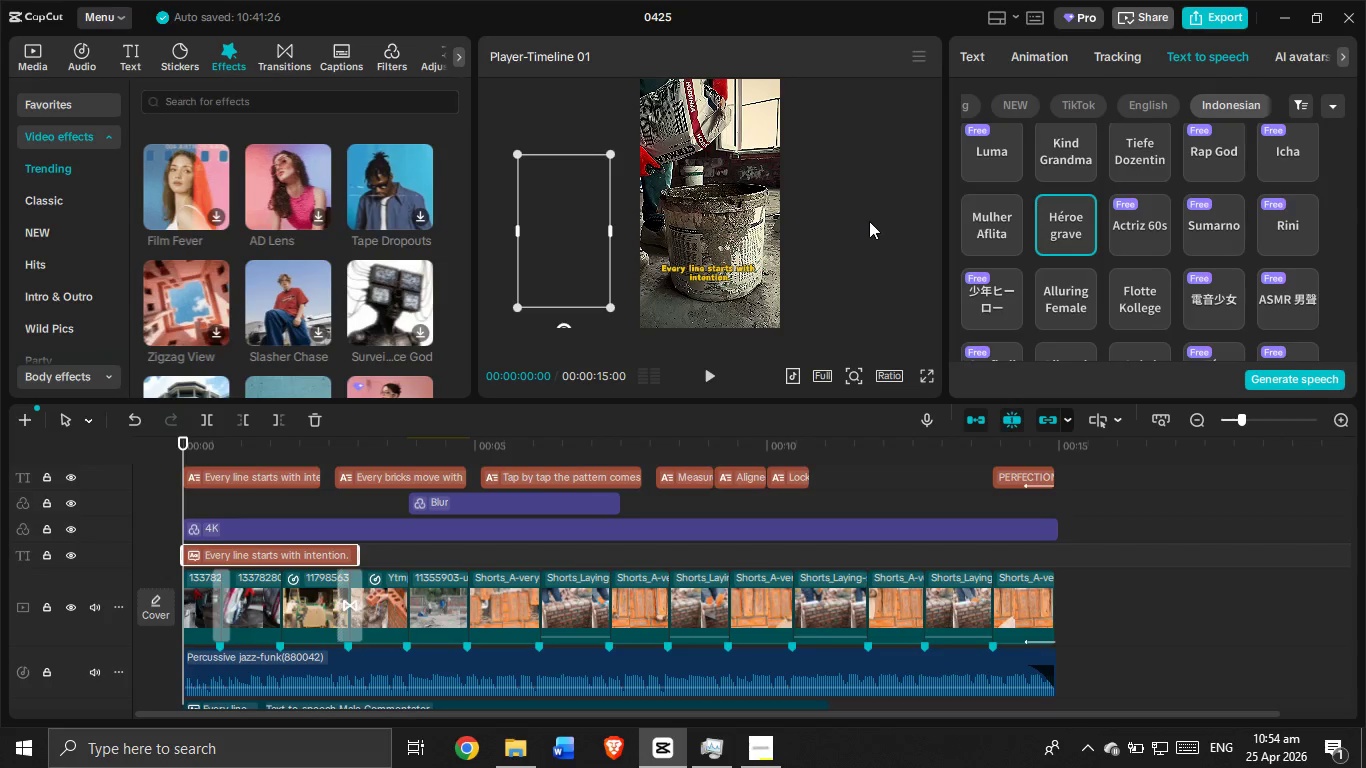 
wait(8.81)
 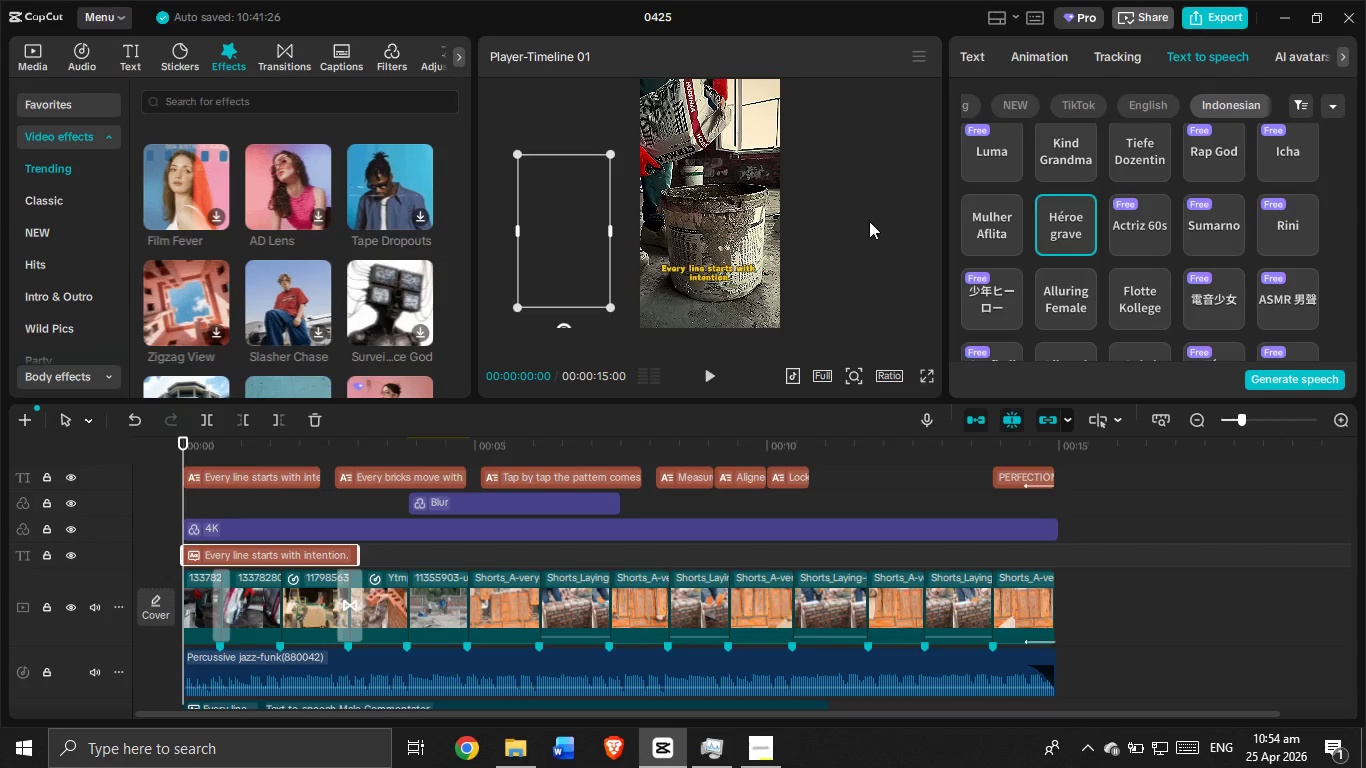 
scroll: coordinate [917, 289], scroll_direction: down, amount: 1.0
 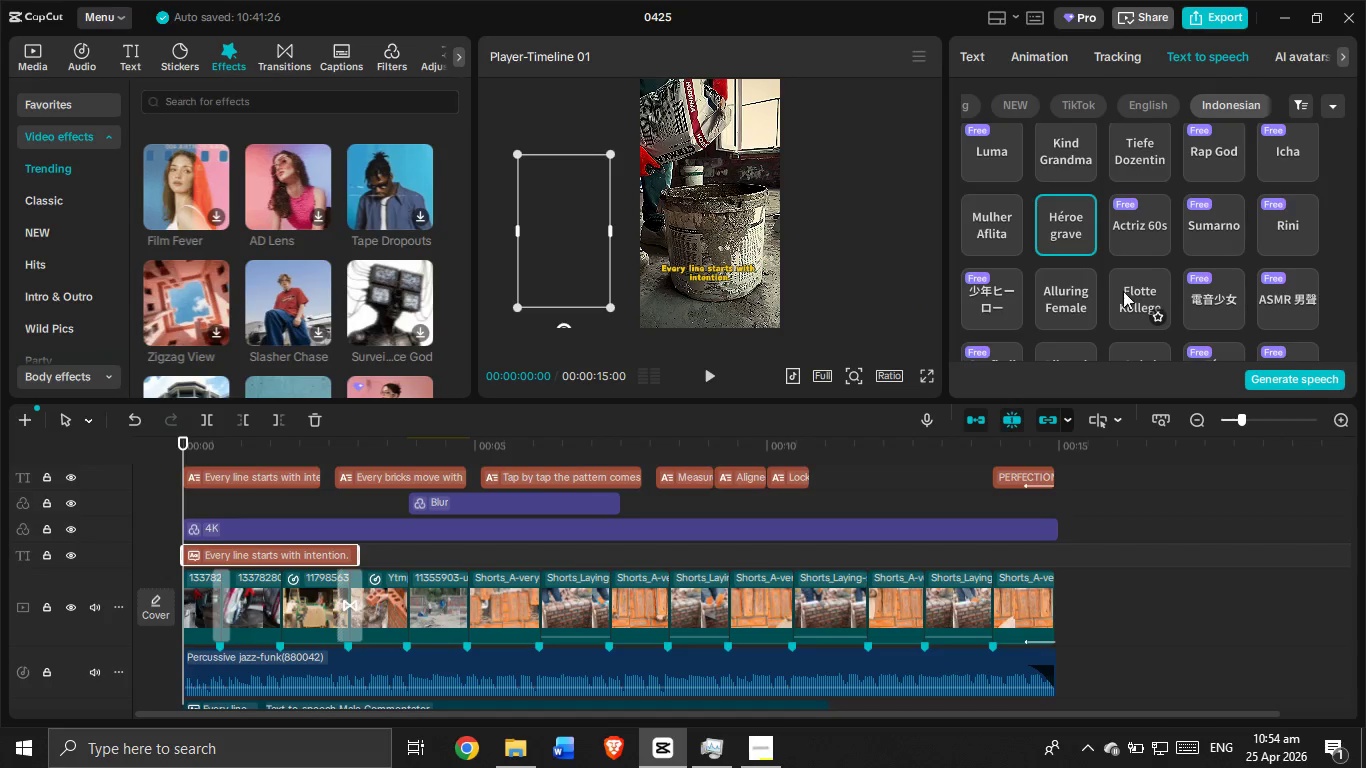 
left_click([1140, 303])
 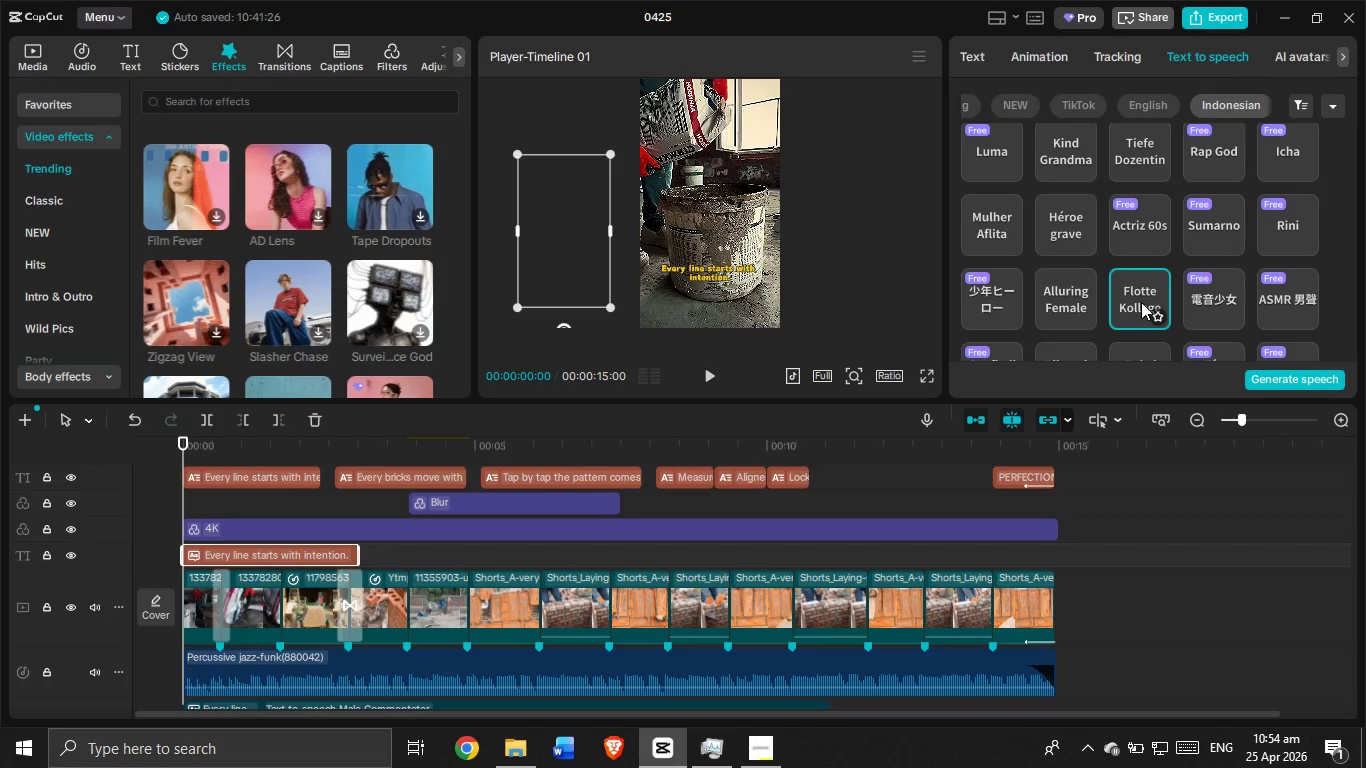 
wait(8.67)
 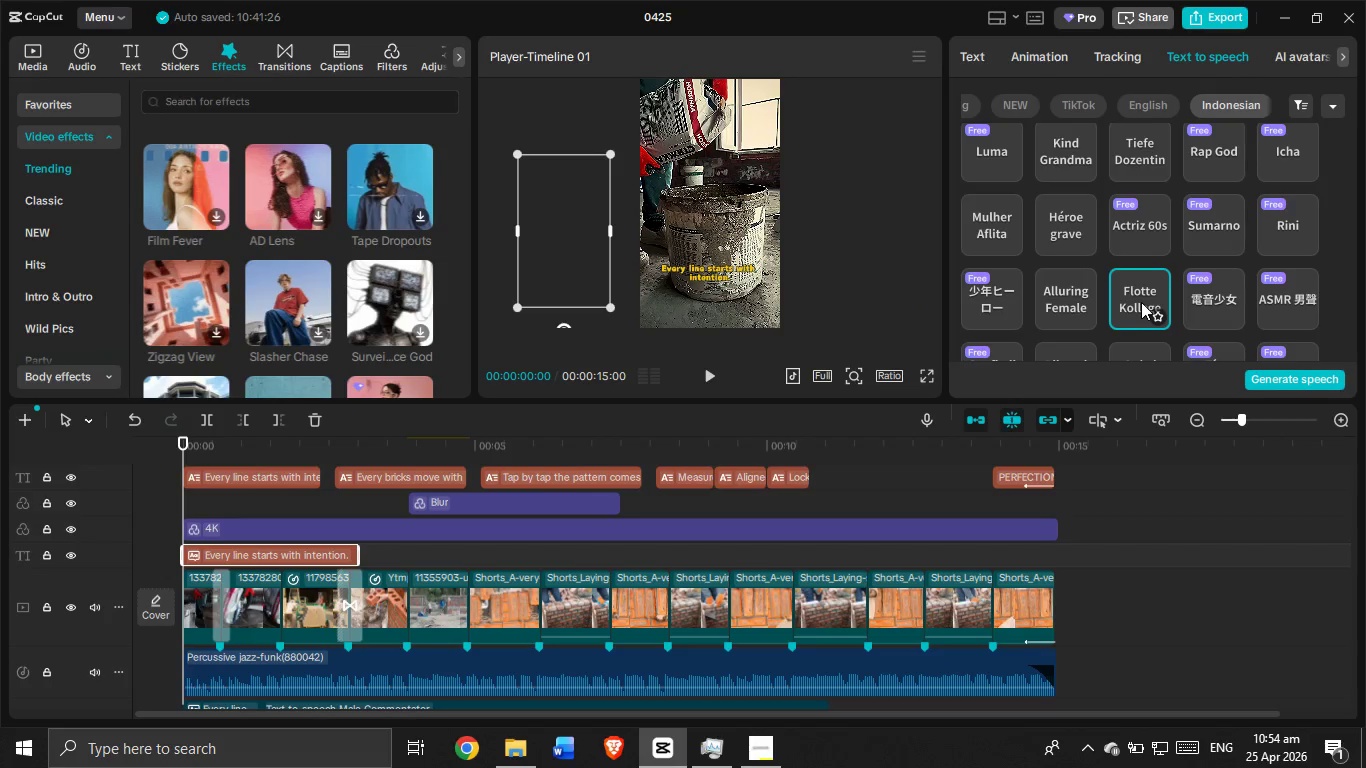 
scroll: coordinate [1200, 256], scroll_direction: down, amount: 1.0
 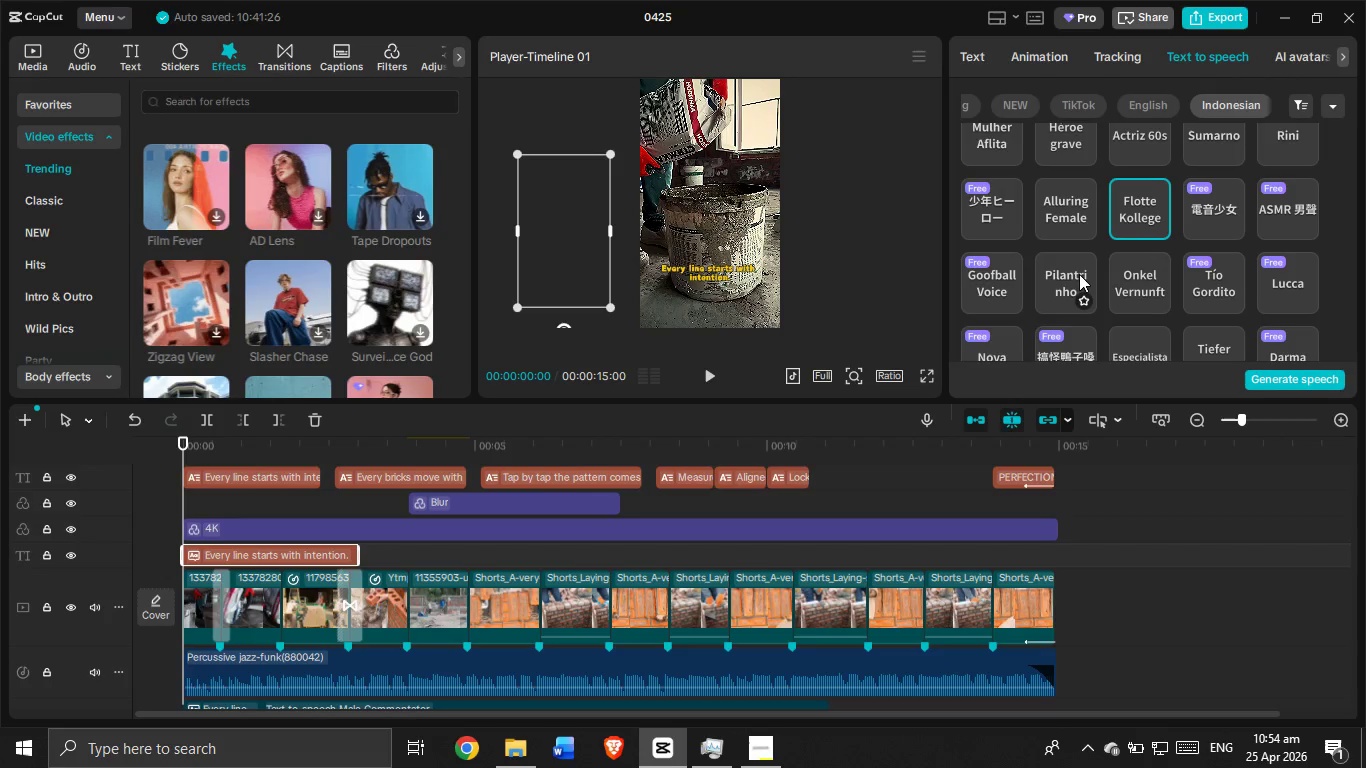 
left_click([1135, 275])
 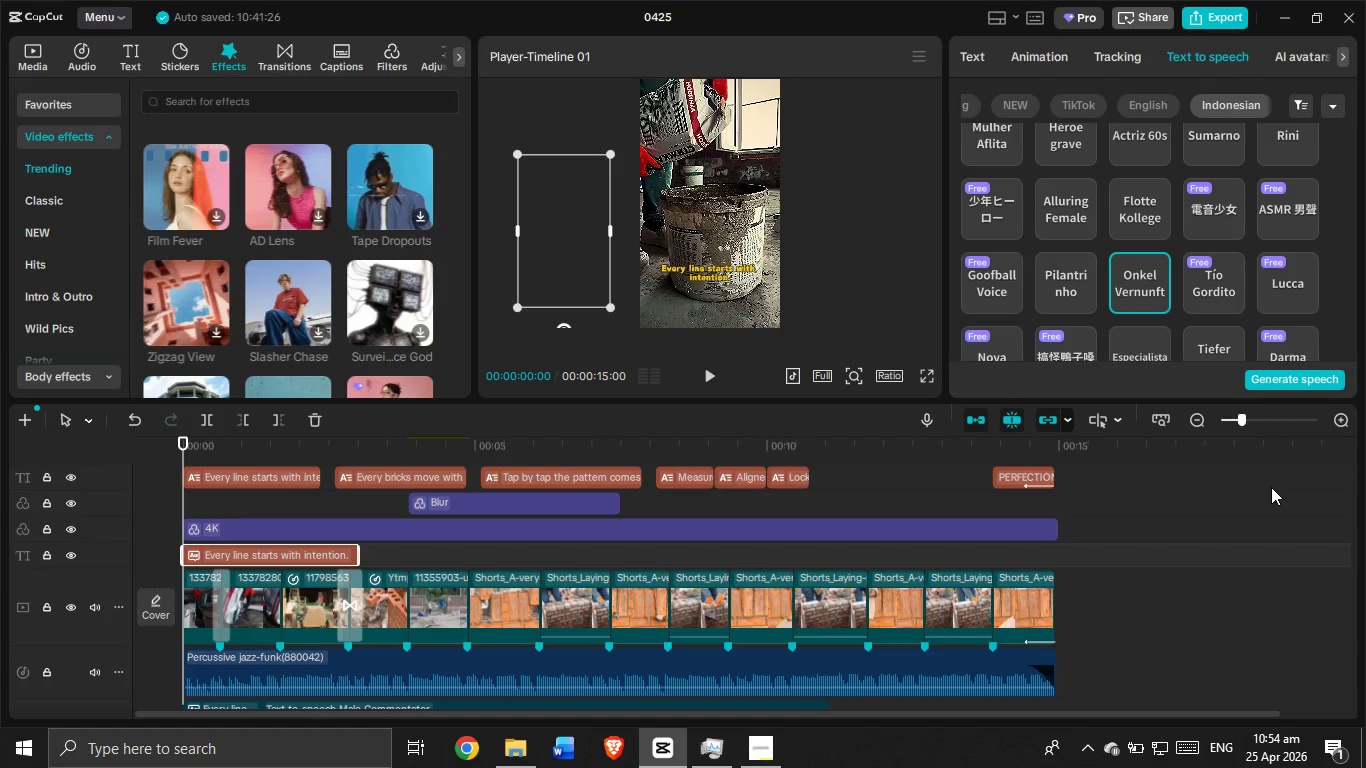 
wait(22.89)
 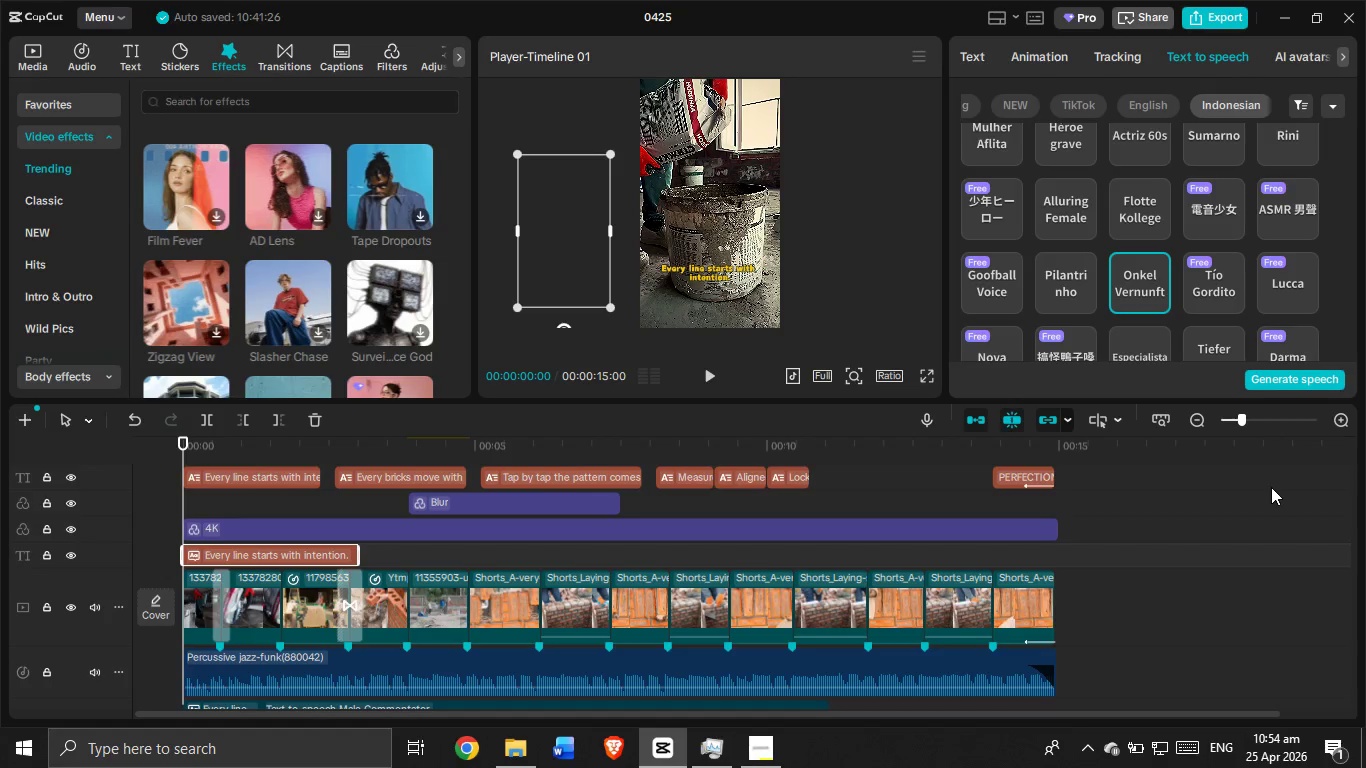 
scroll: coordinate [1135, 307], scroll_direction: down, amount: 1.0
 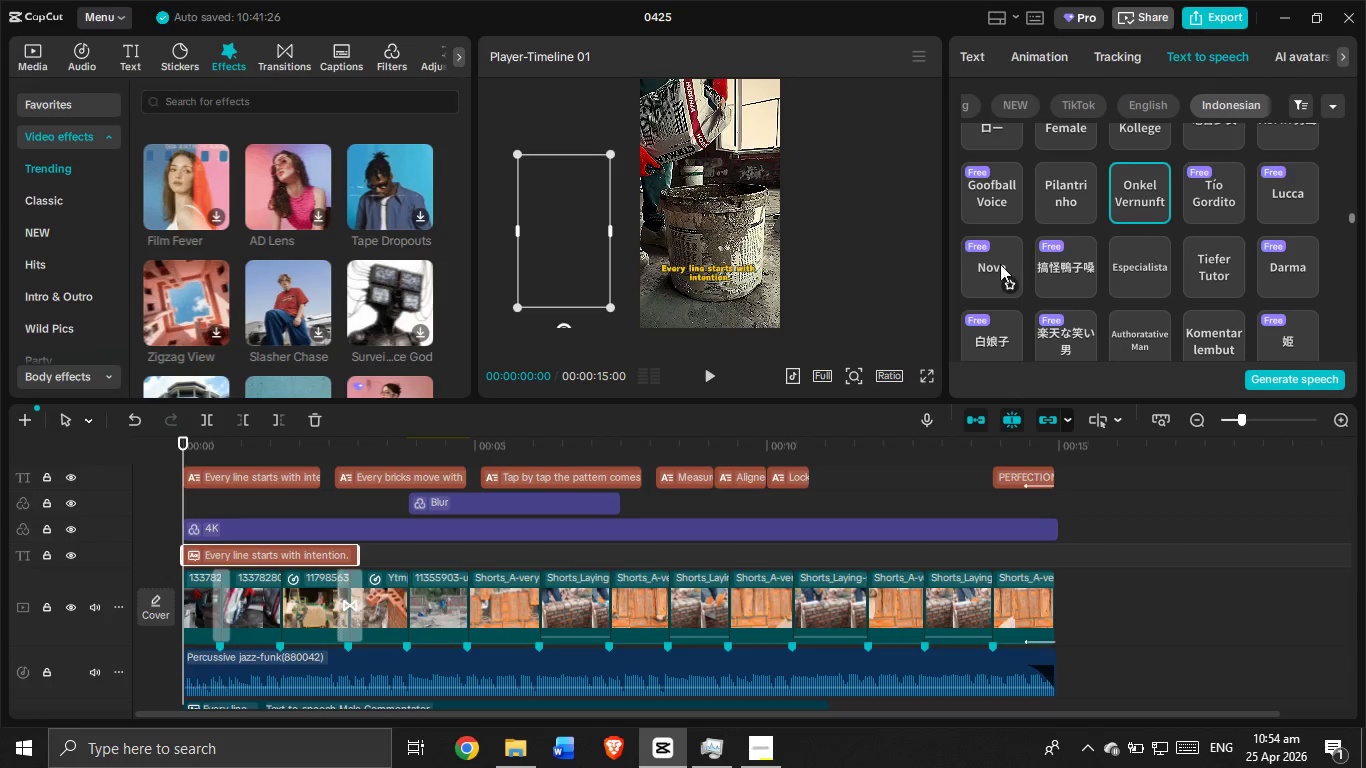 
left_click([1000, 264])
 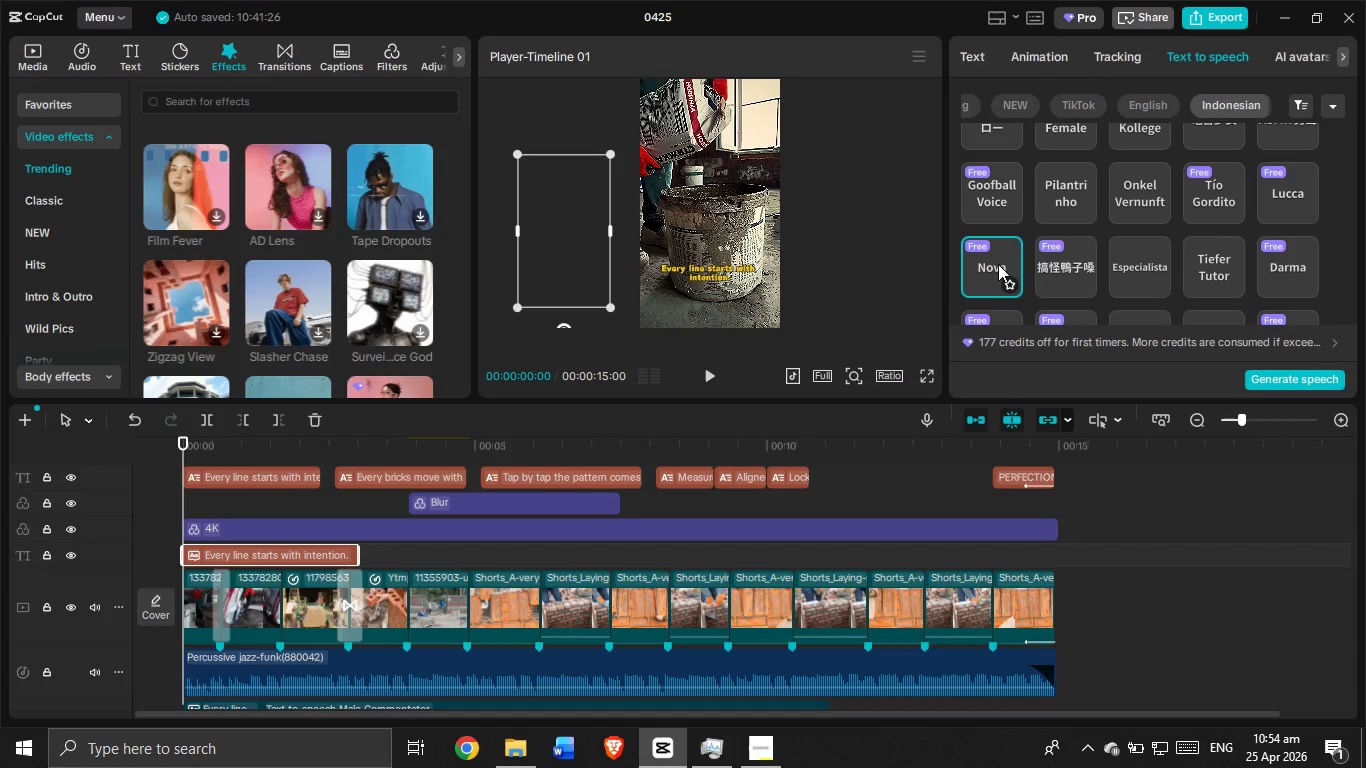 
wait(10.98)
 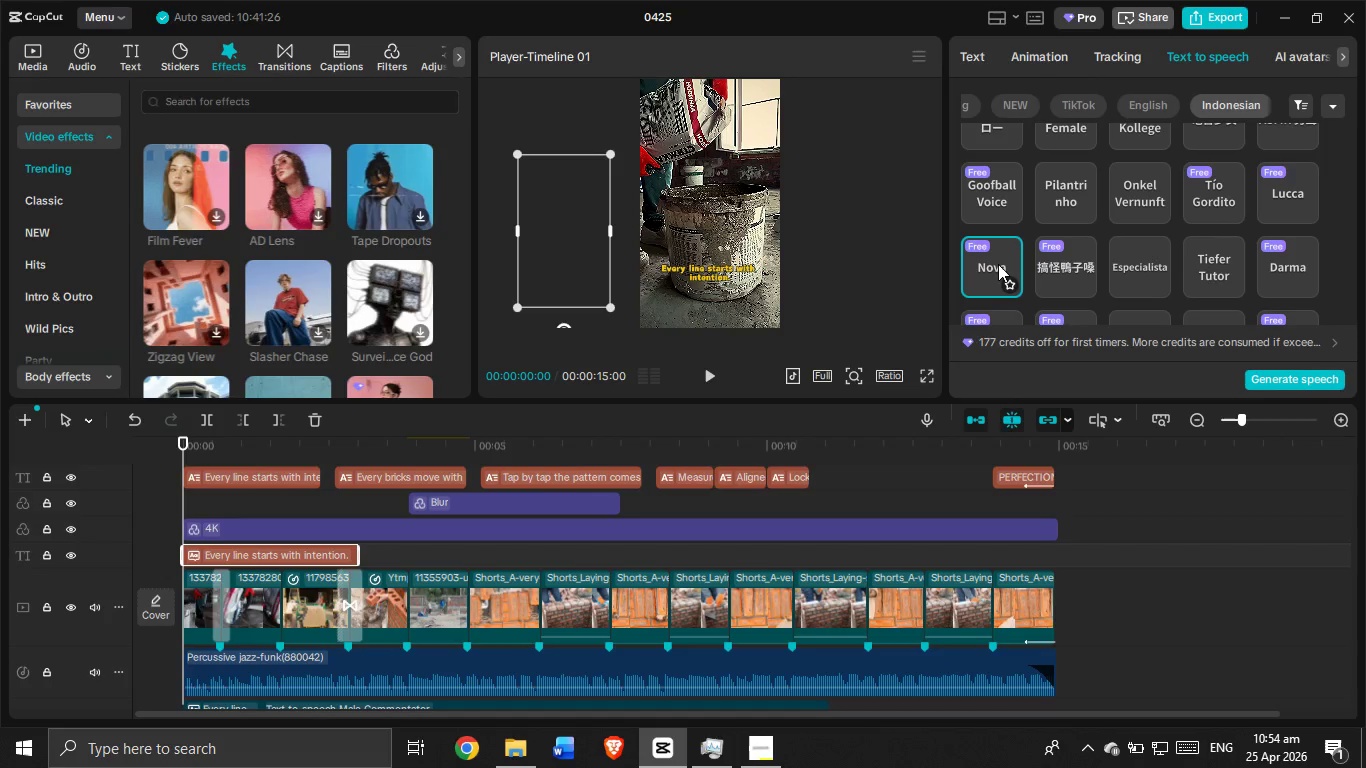 
scroll: coordinate [1029, 273], scroll_direction: down, amount: 1.0
 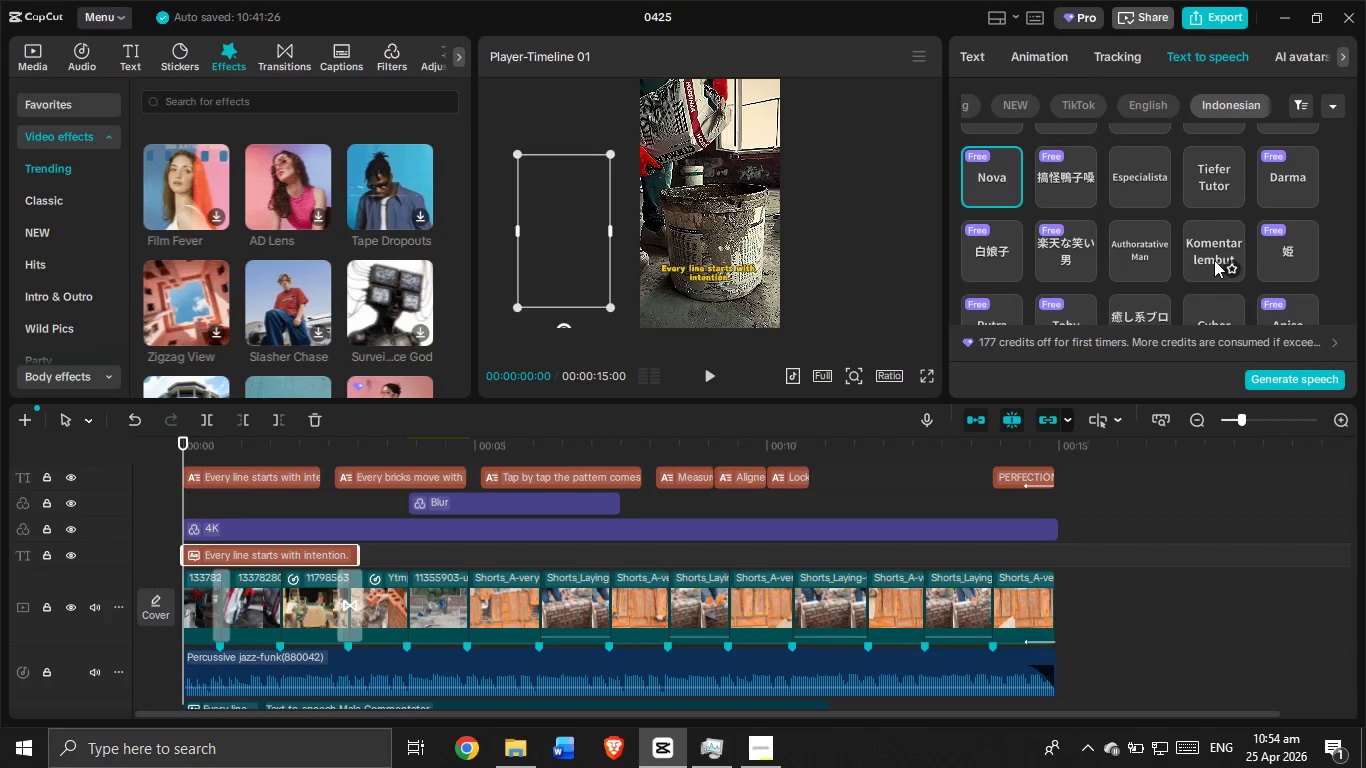 
left_click([1212, 252])
 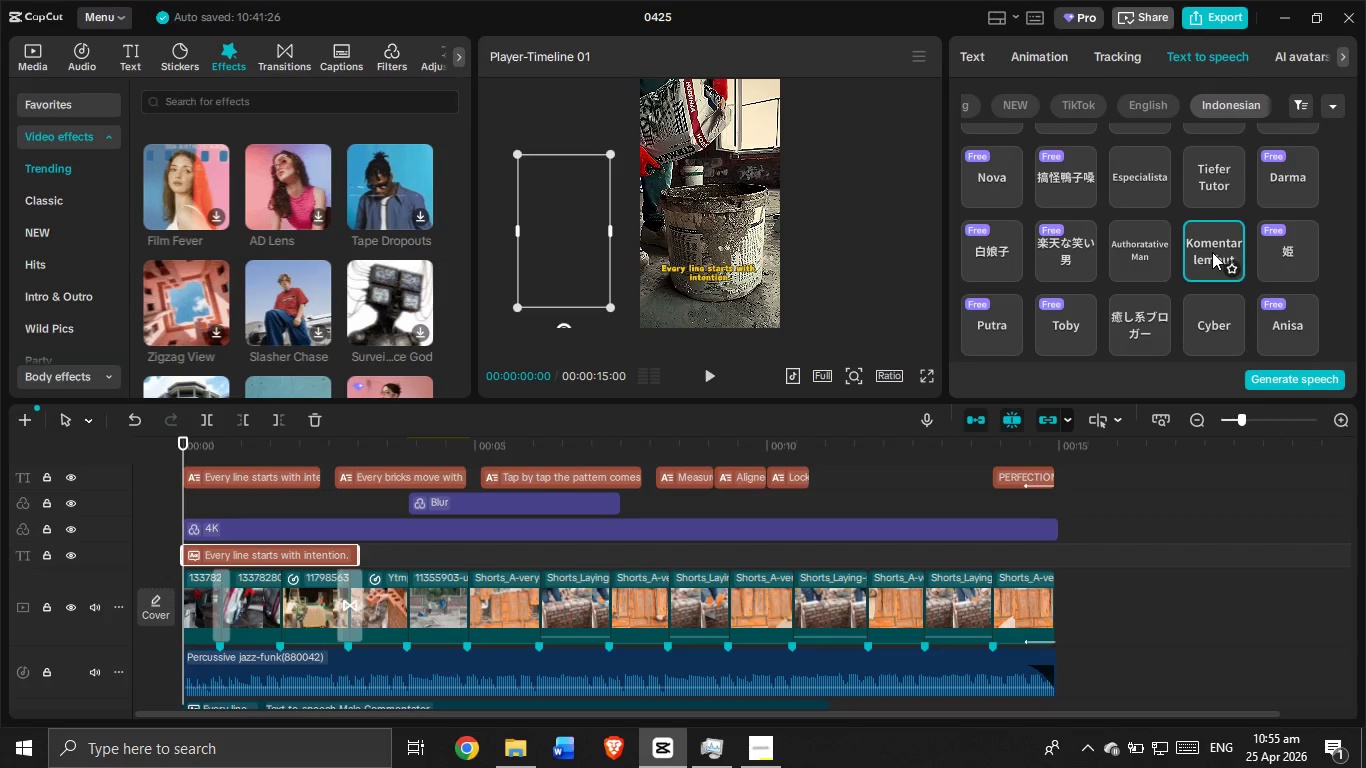 
wait(9.84)
 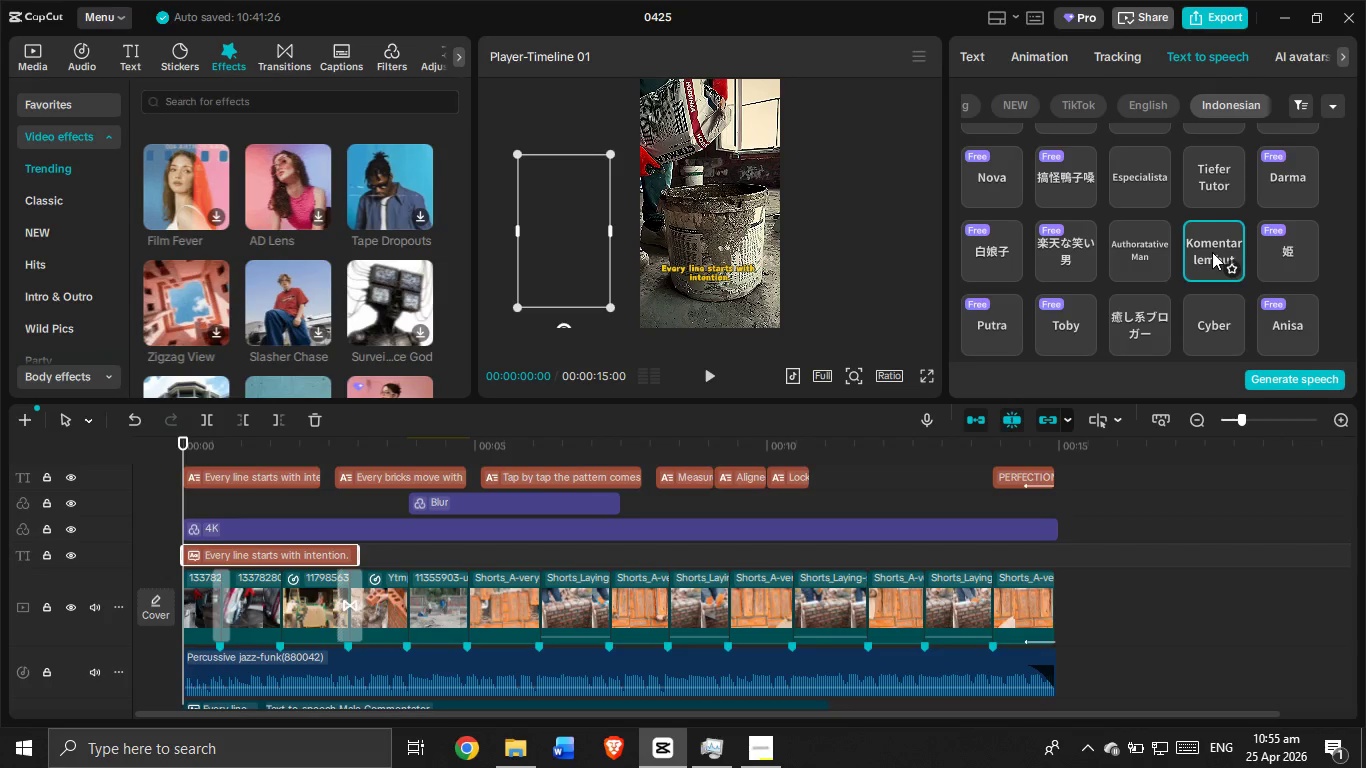 
scroll: coordinate [1212, 252], scroll_direction: down, amount: 1.0
 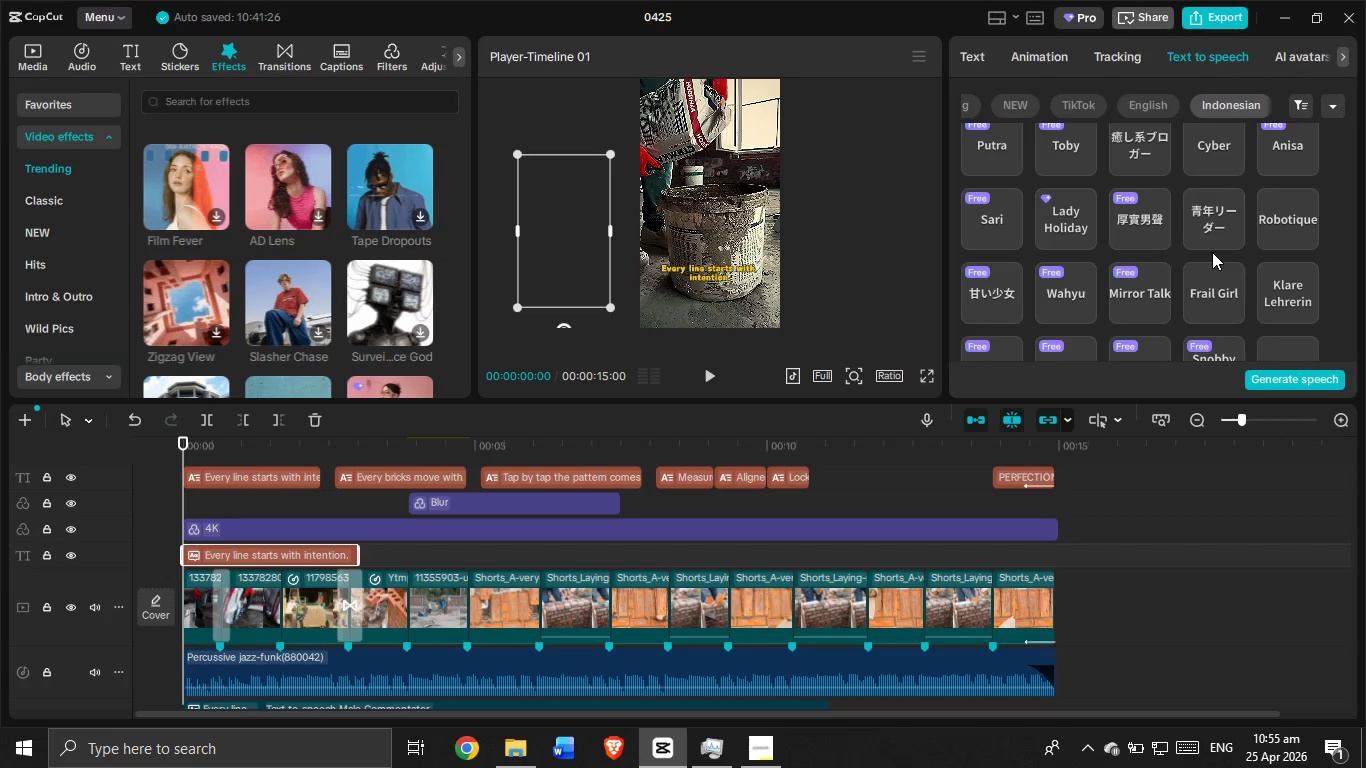 
left_click([1285, 288])
 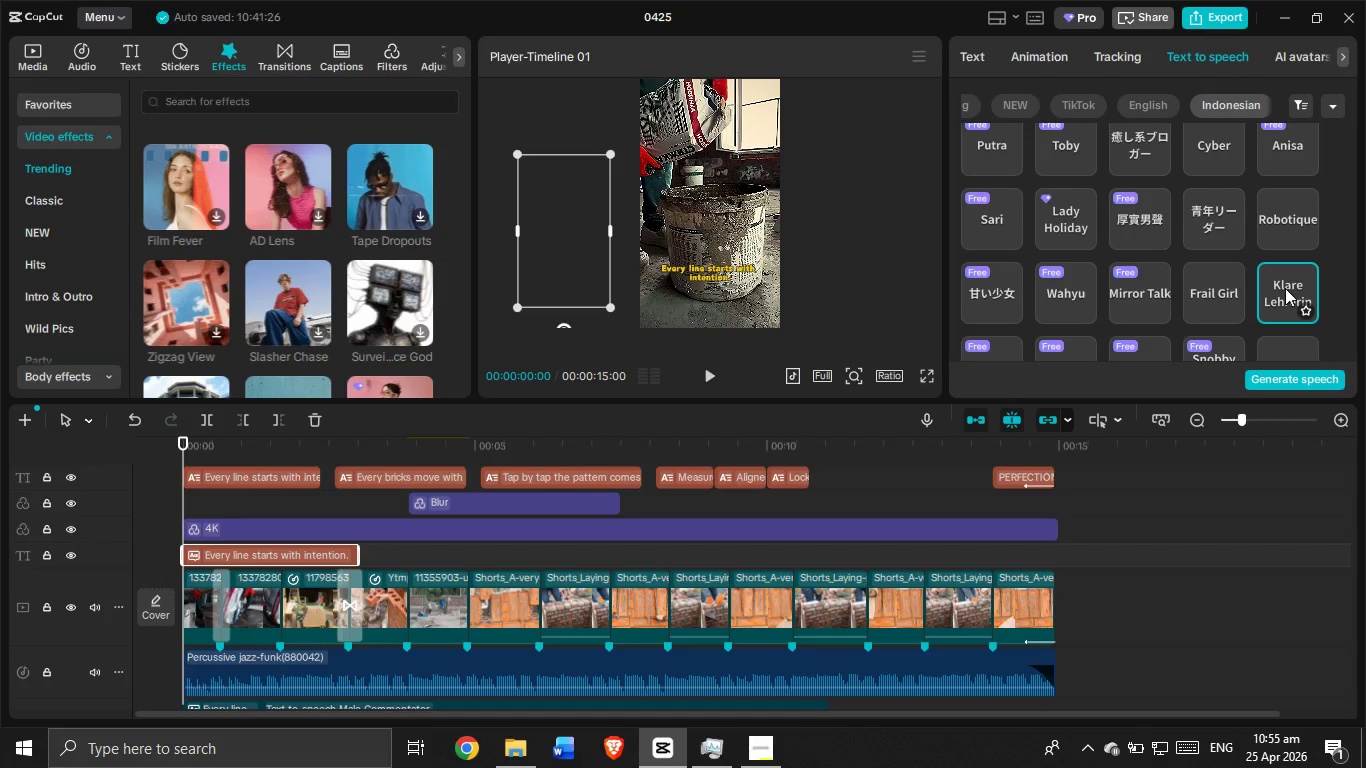 
wait(10.22)
 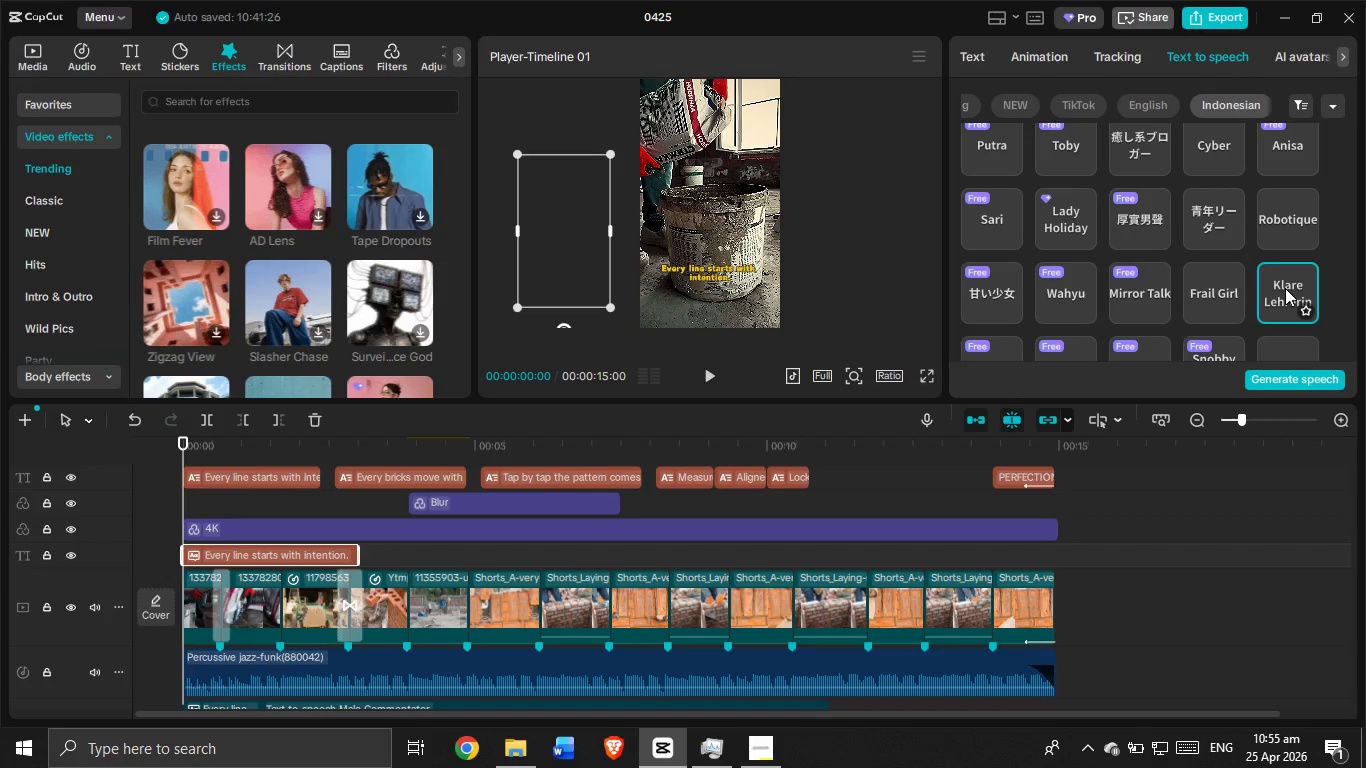 
scroll: coordinate [1314, 302], scroll_direction: down, amount: 2.0
 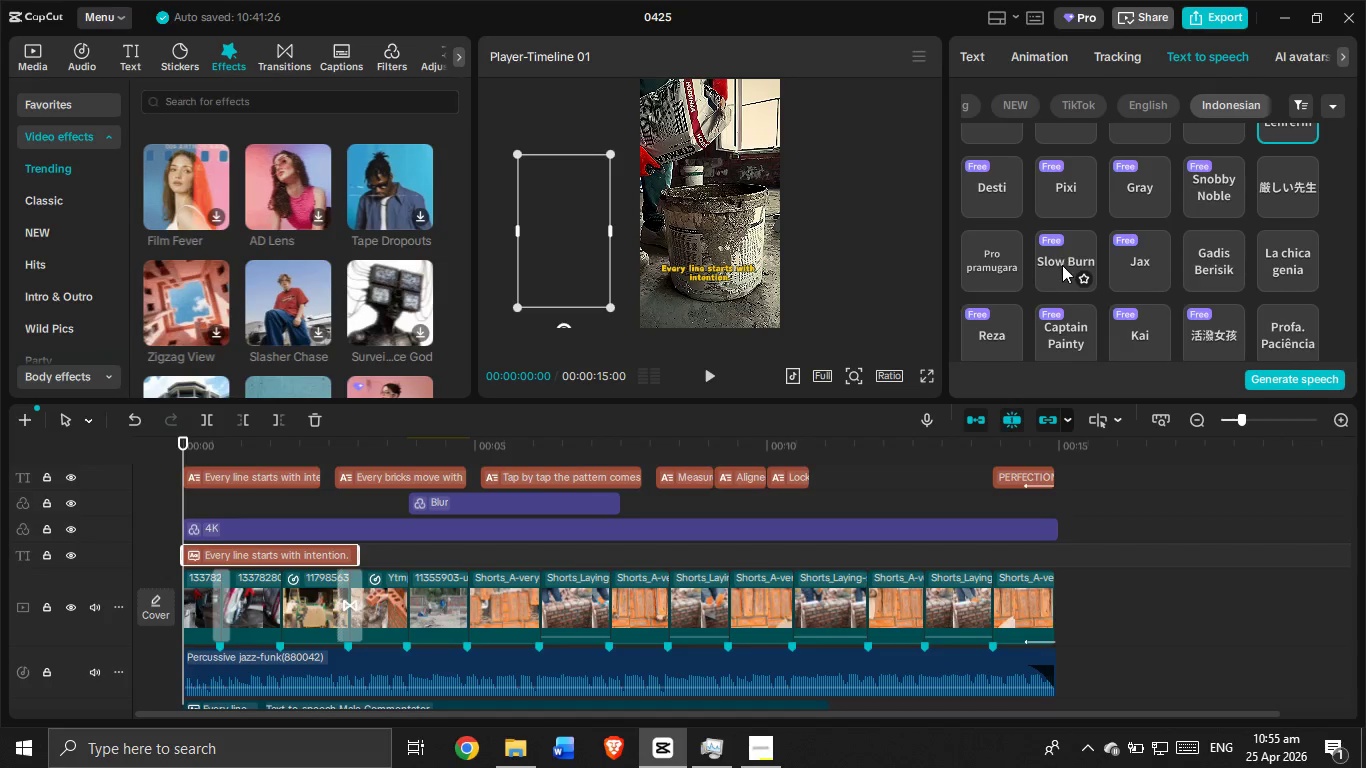 
left_click([1062, 265])
 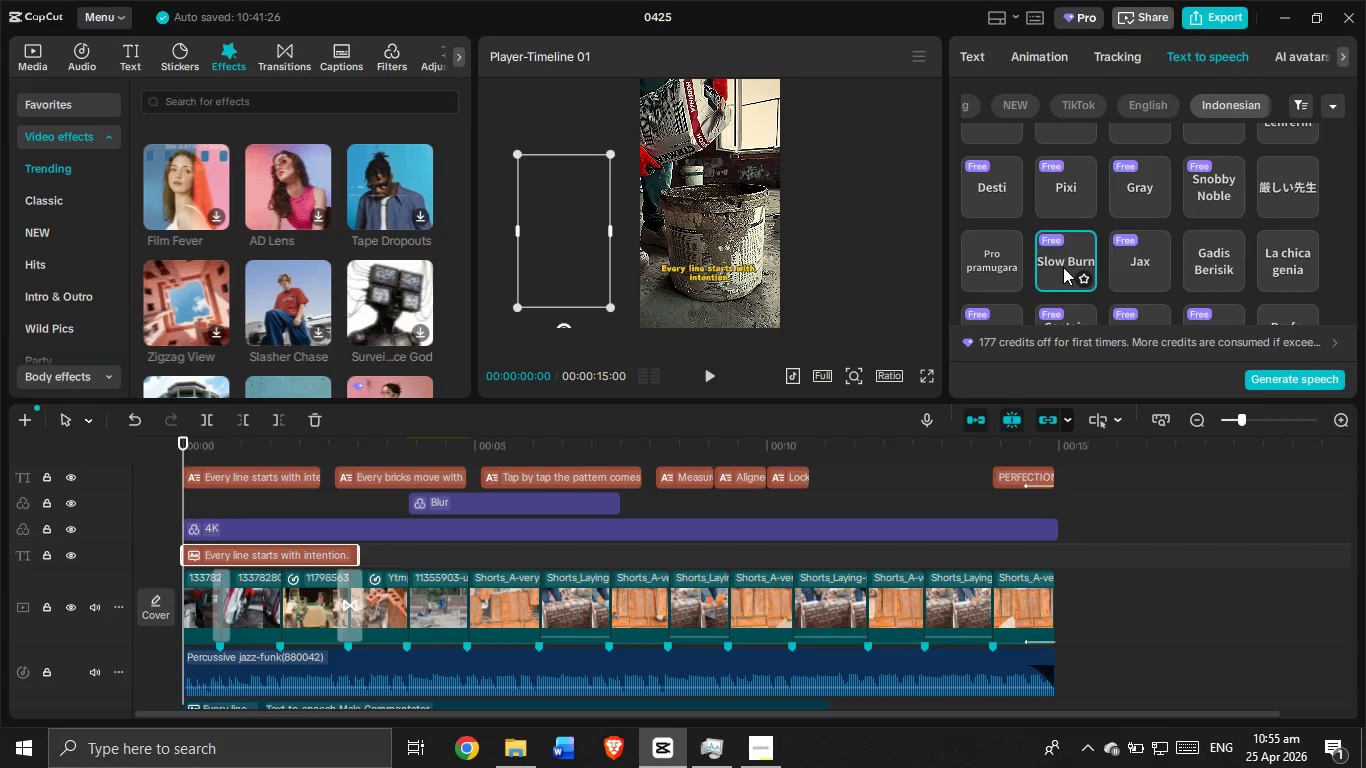 
wait(20.03)
 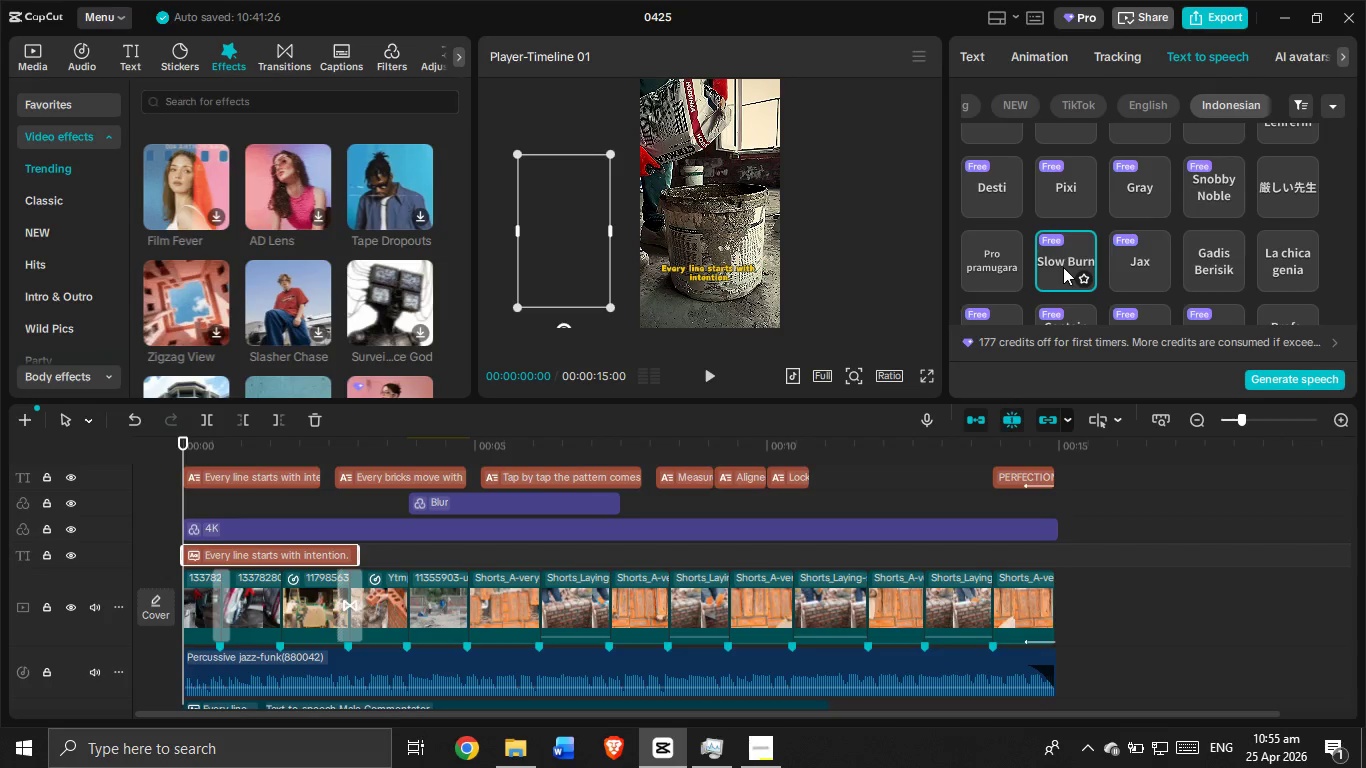 
left_click([707, 371])
 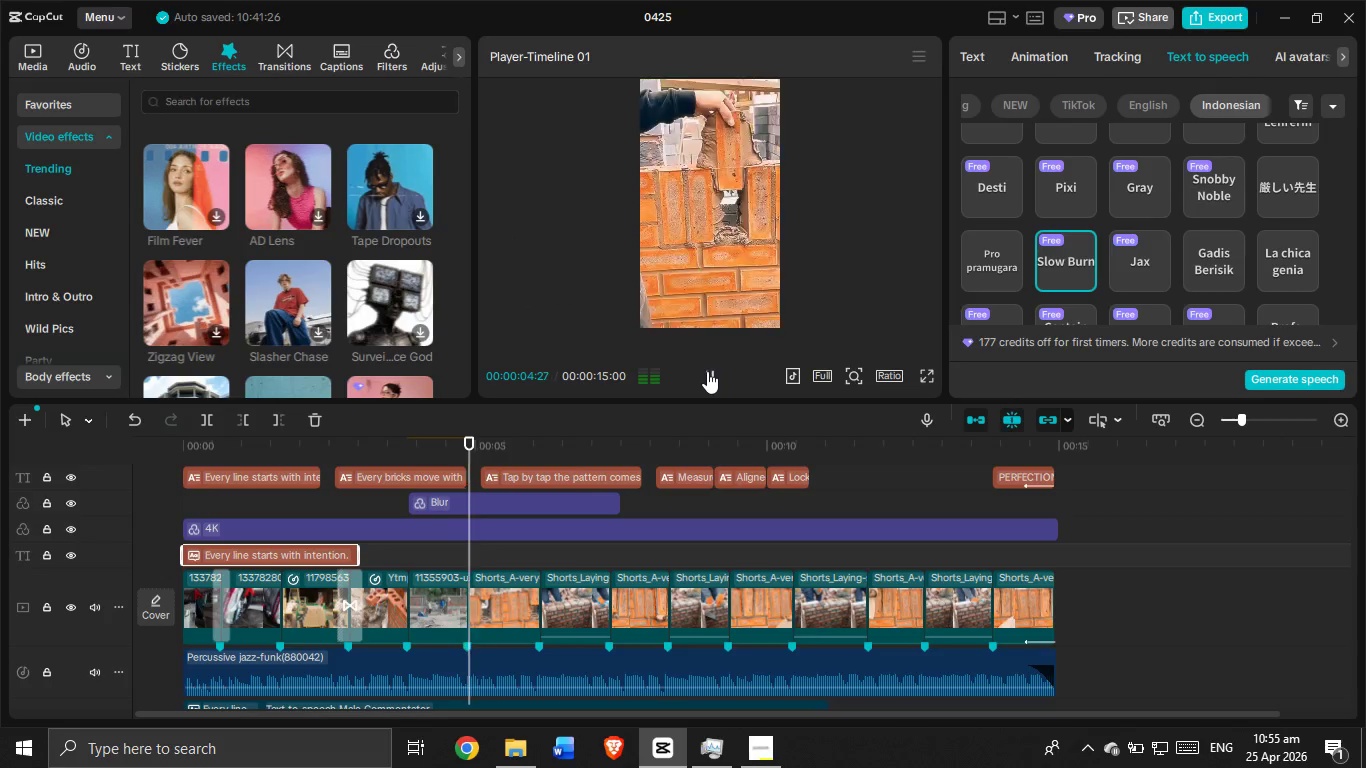 
wait(6.94)
 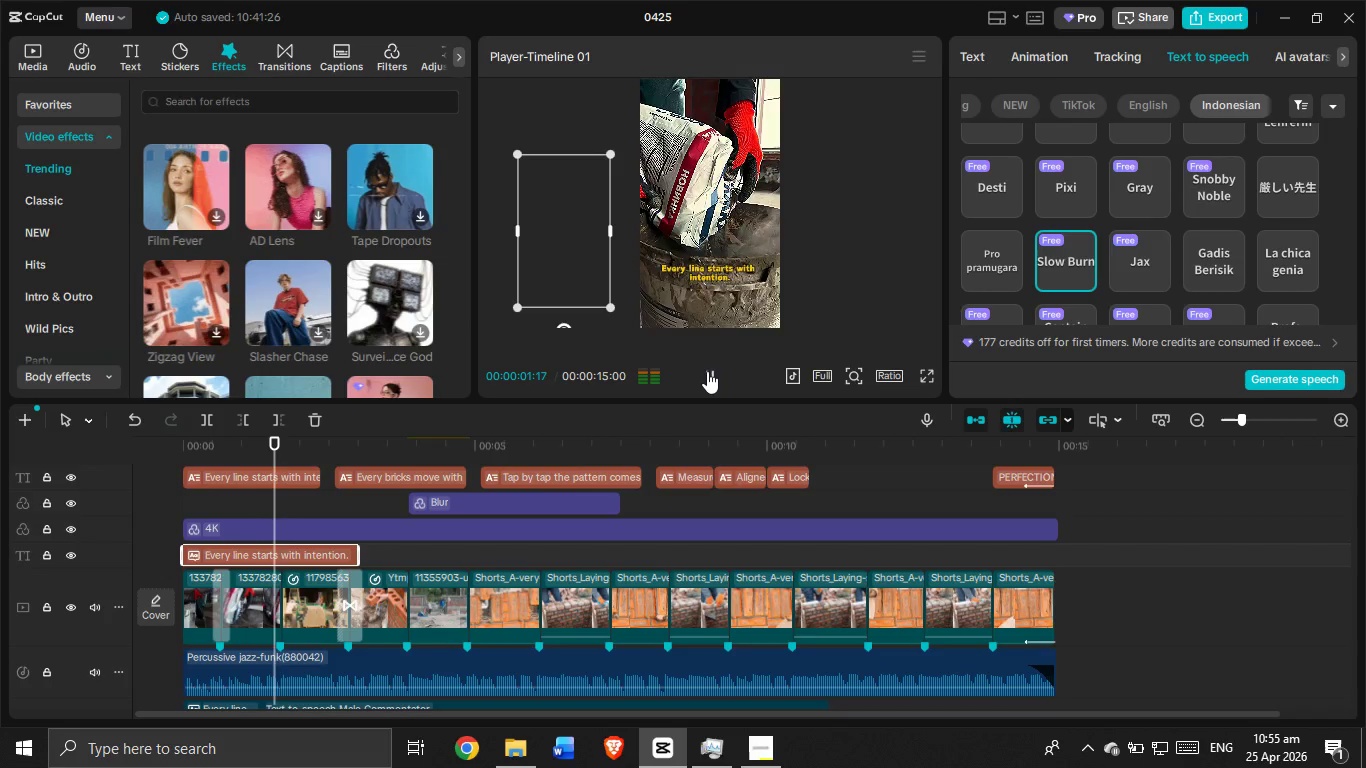 
left_click_drag(start_coordinate=[703, 370], to_coordinate=[710, 366])
 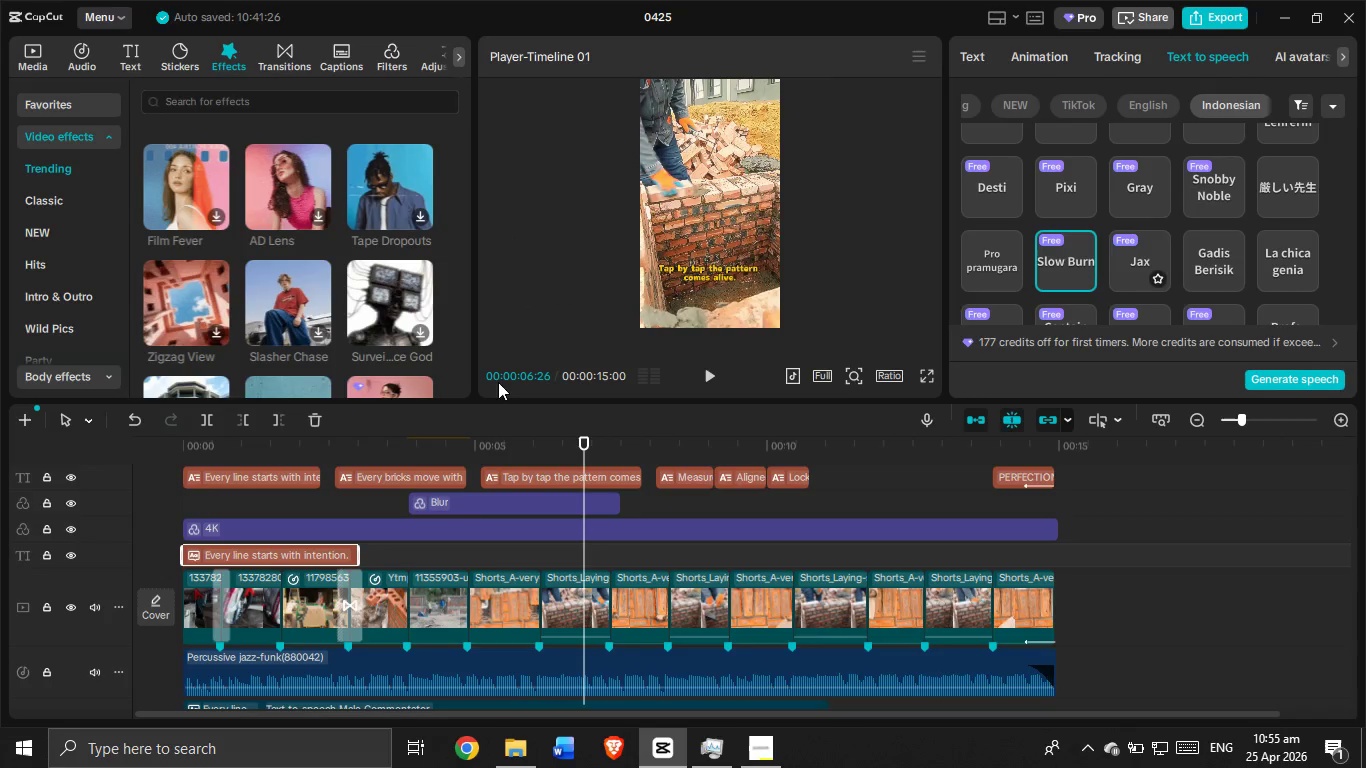 
left_click([292, 465])
 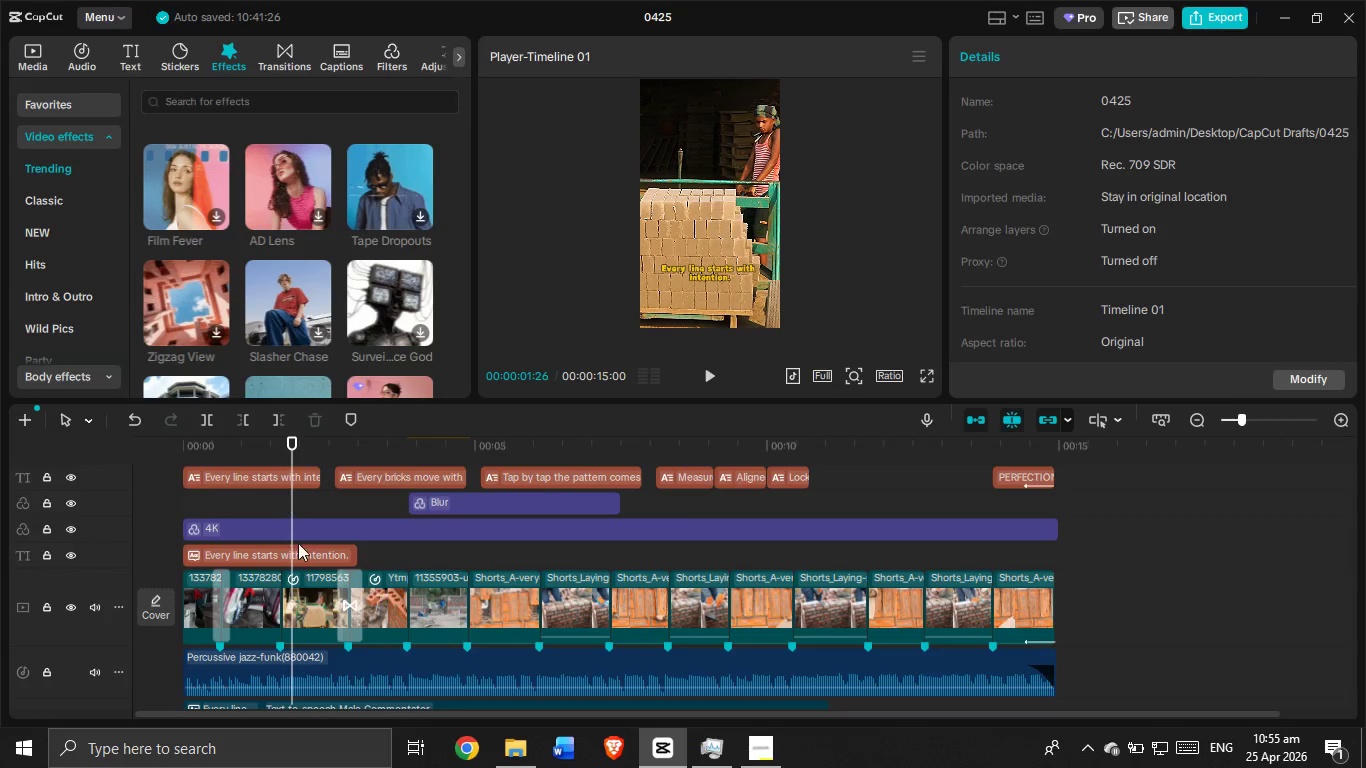 
left_click([298, 550])
 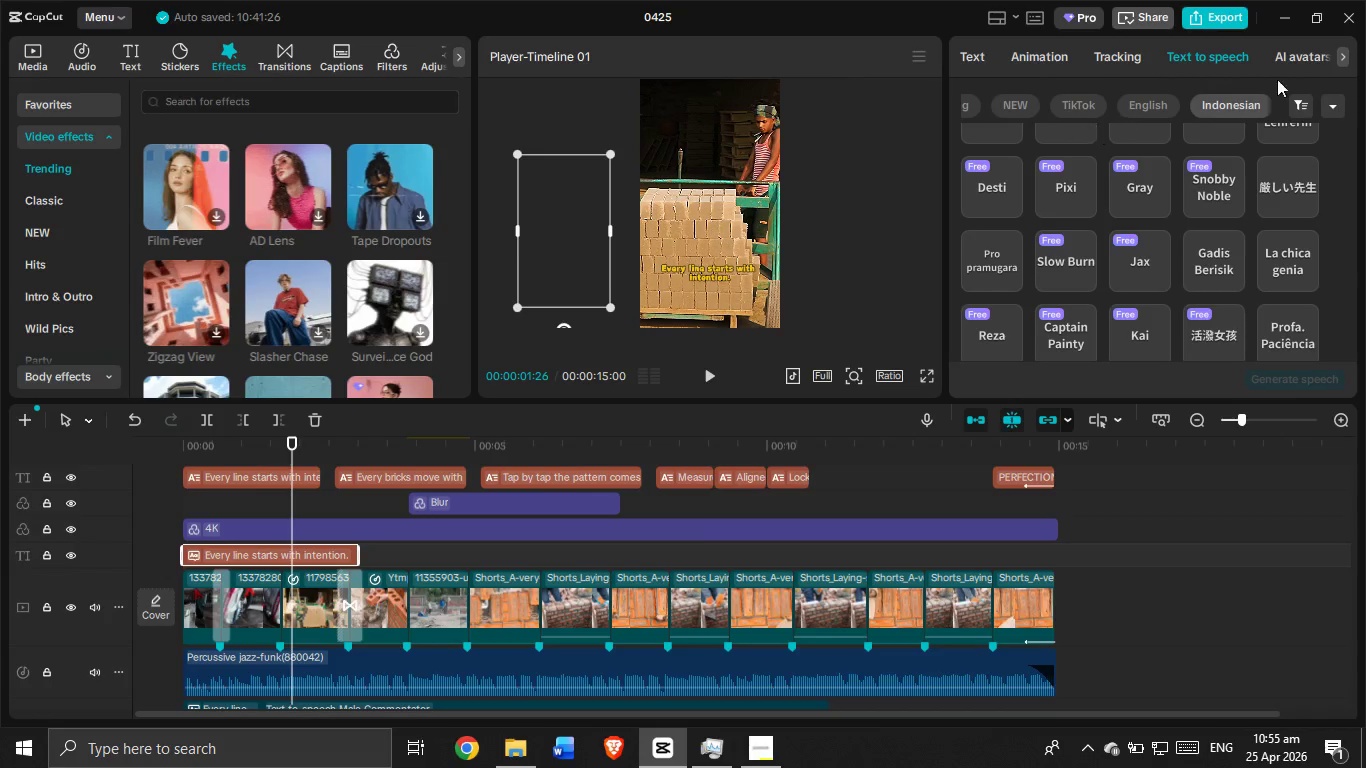 
scroll: coordinate [1228, 213], scroll_direction: down, amount: 3.0
 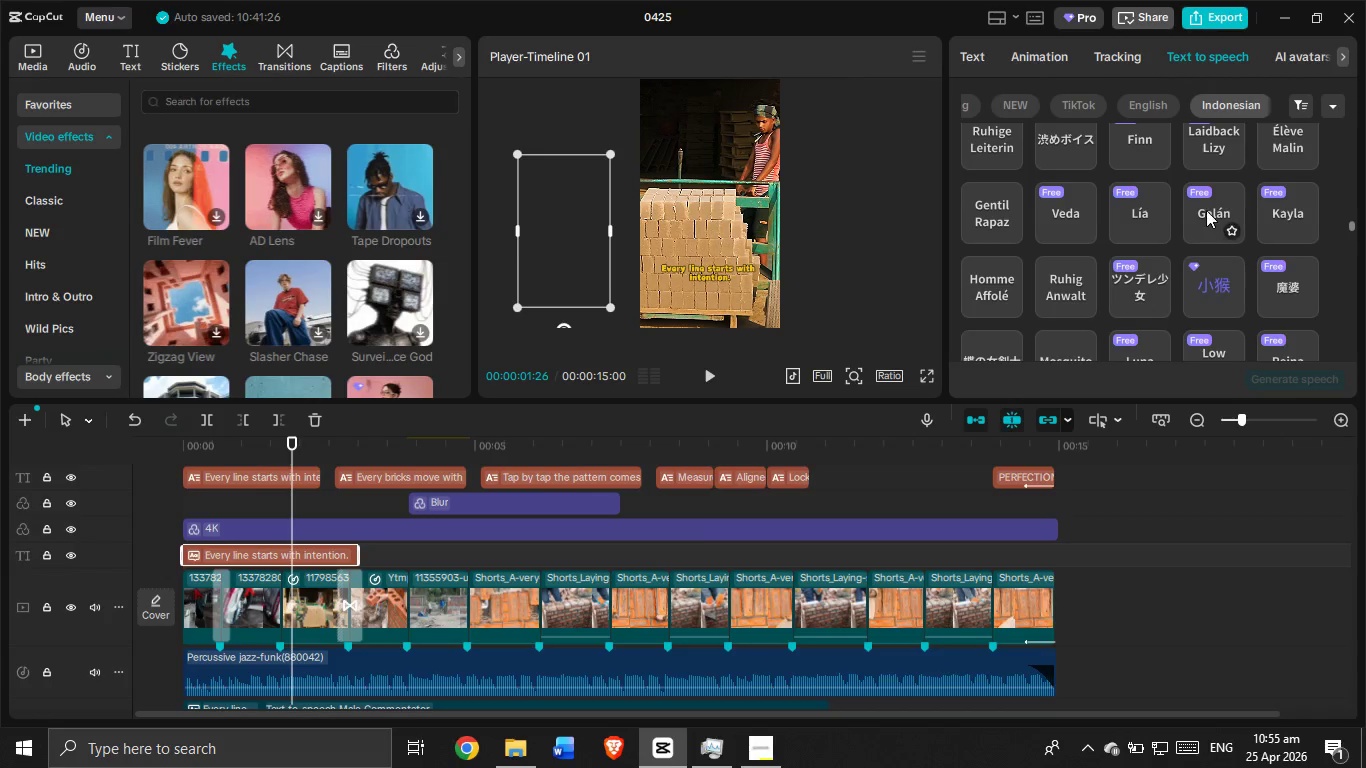 
left_click([1206, 208])
 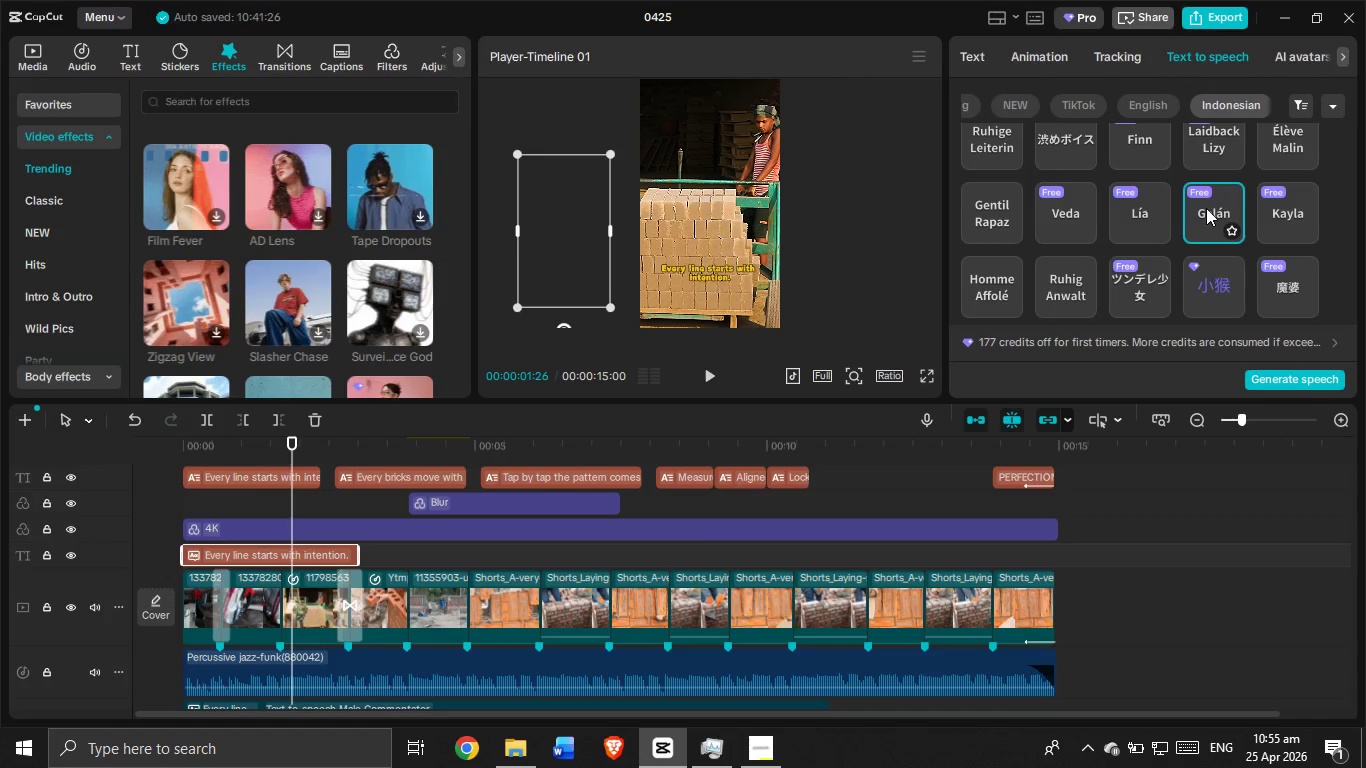 
wait(7.08)
 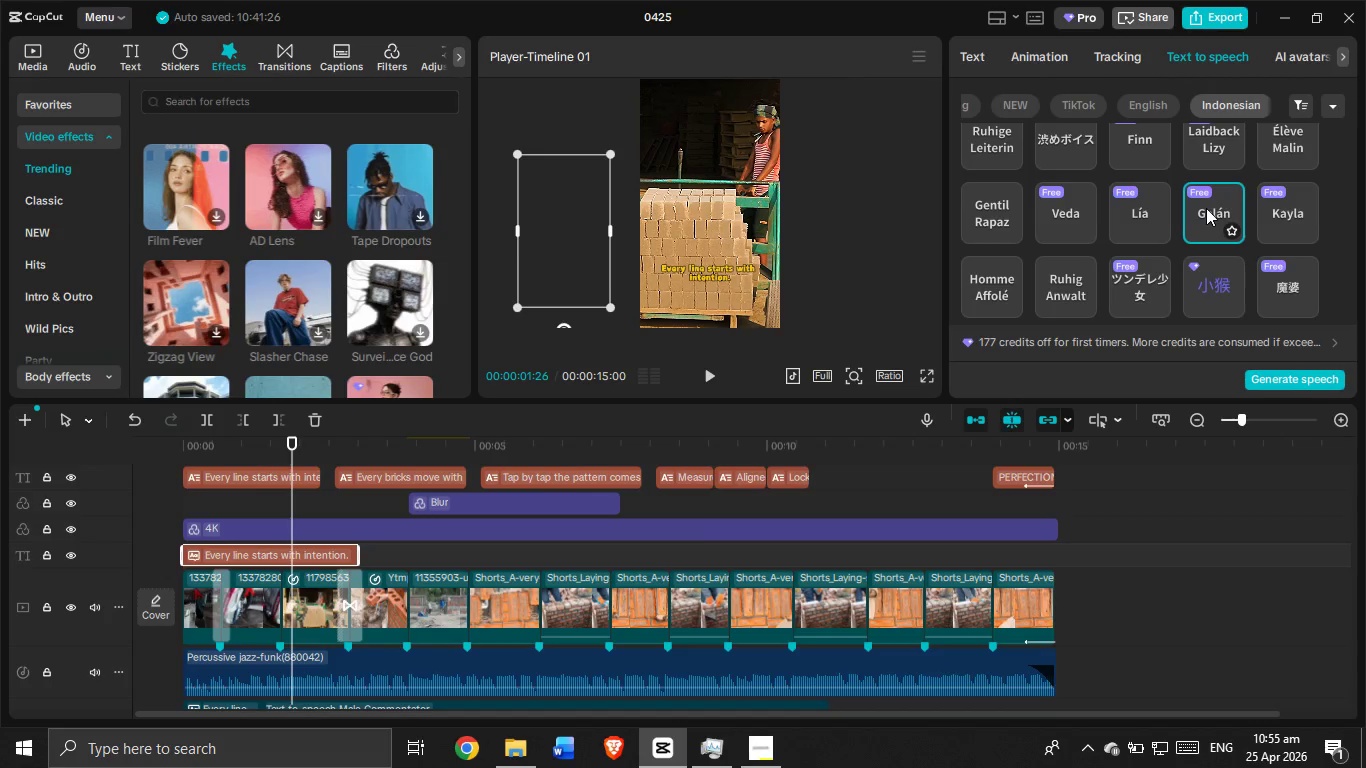 
scroll: coordinate [1203, 208], scroll_direction: down, amount: 2.0
 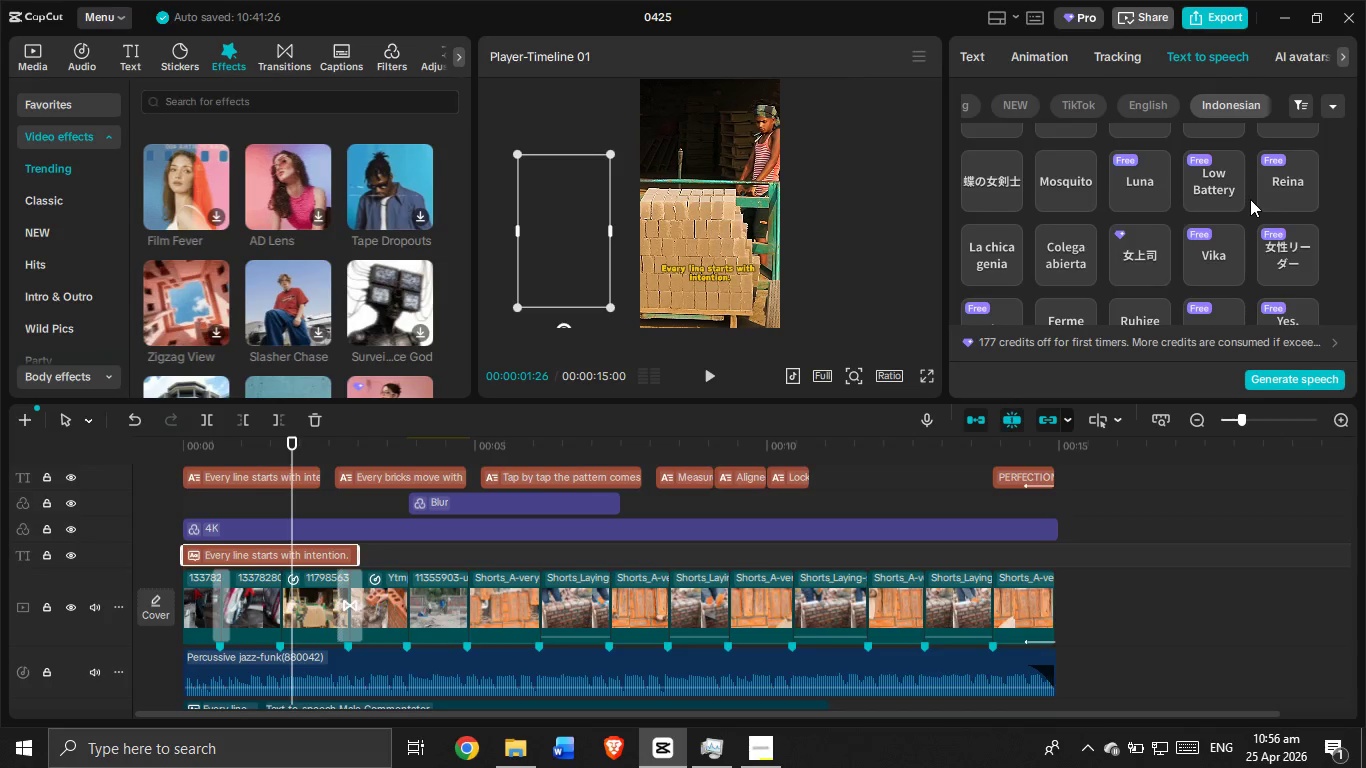 
wait(5.98)
 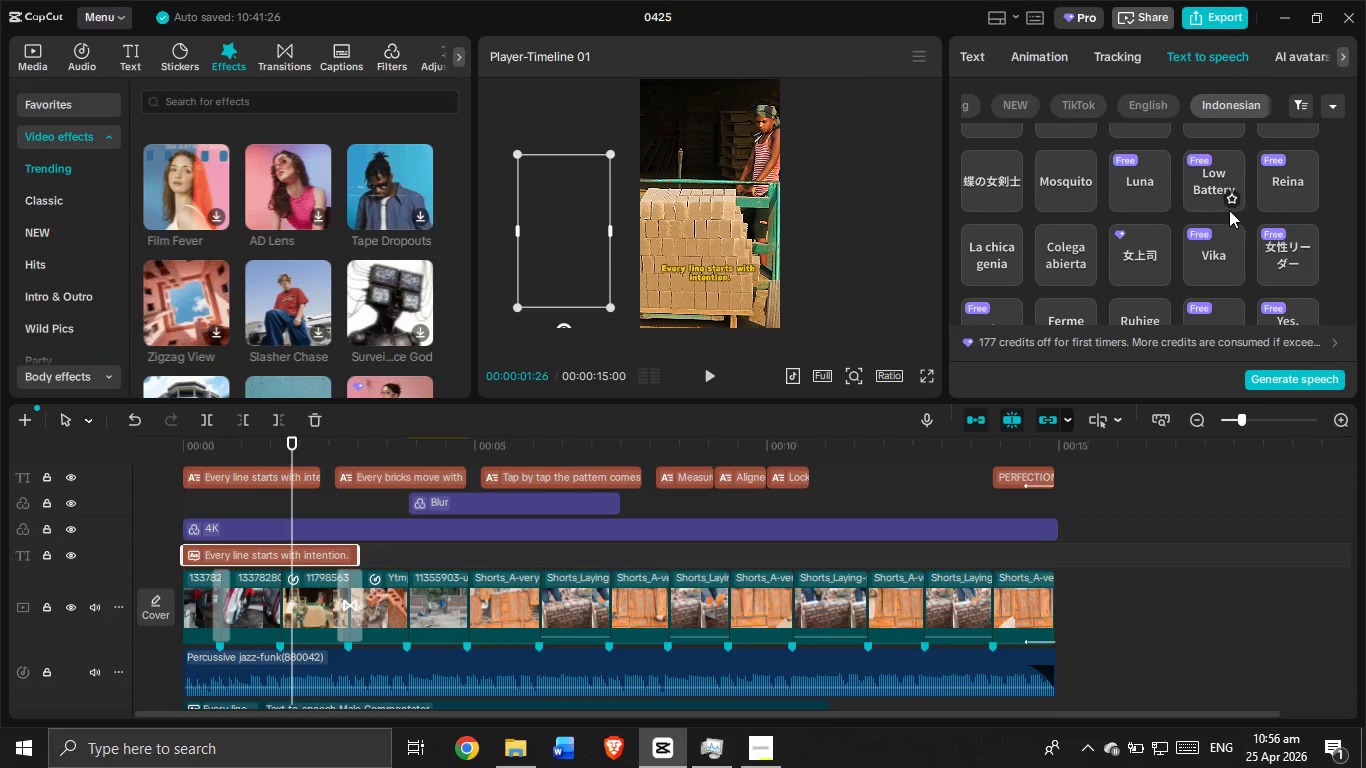 
left_click([1284, 245])
 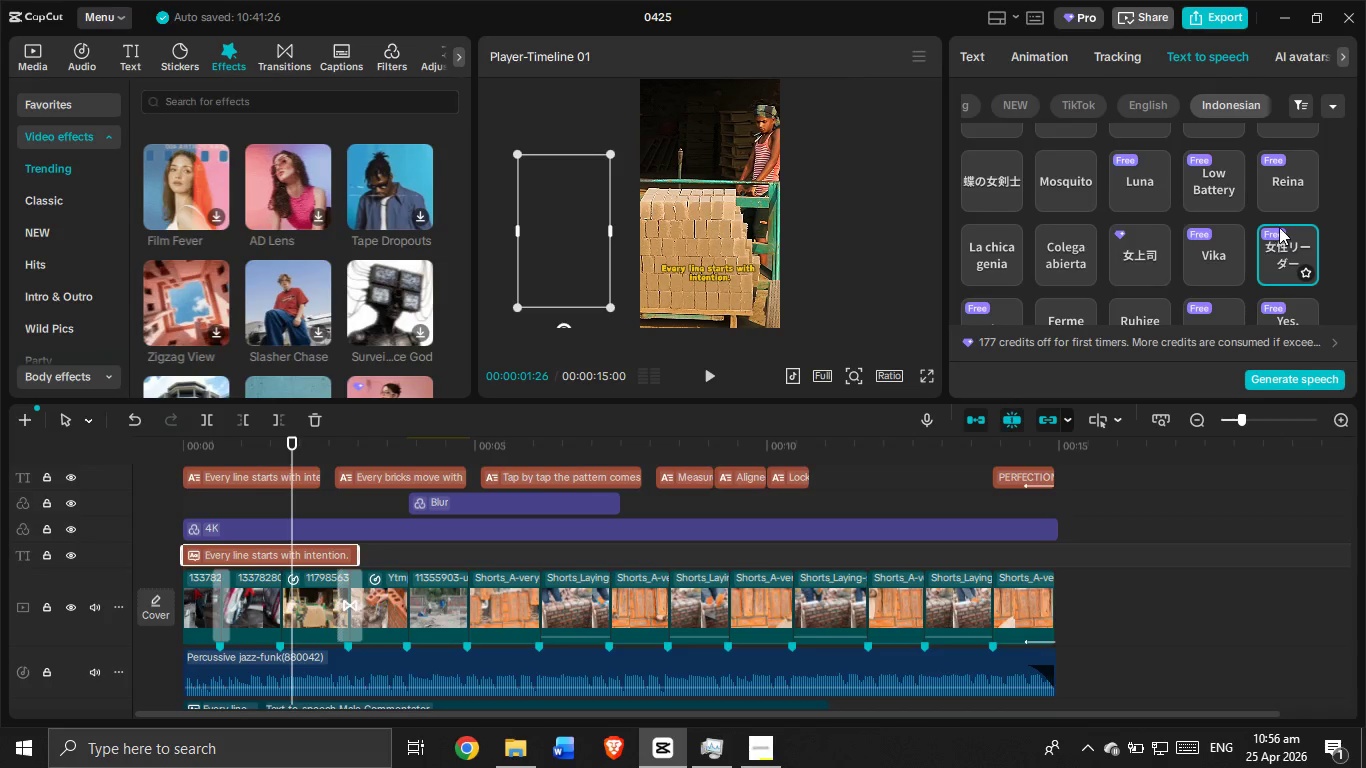 
scroll: coordinate [1010, 208], scroll_direction: down, amount: 2.0
 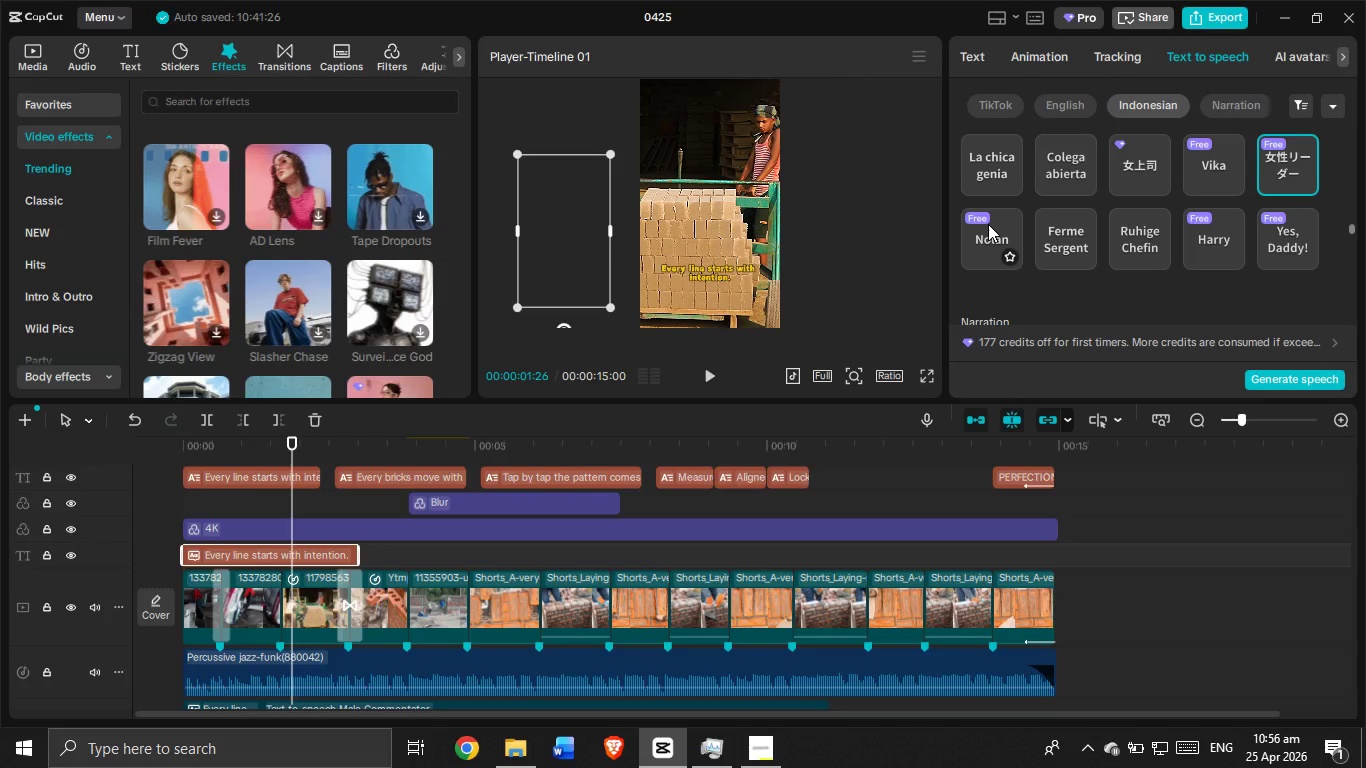 
left_click([987, 226])
 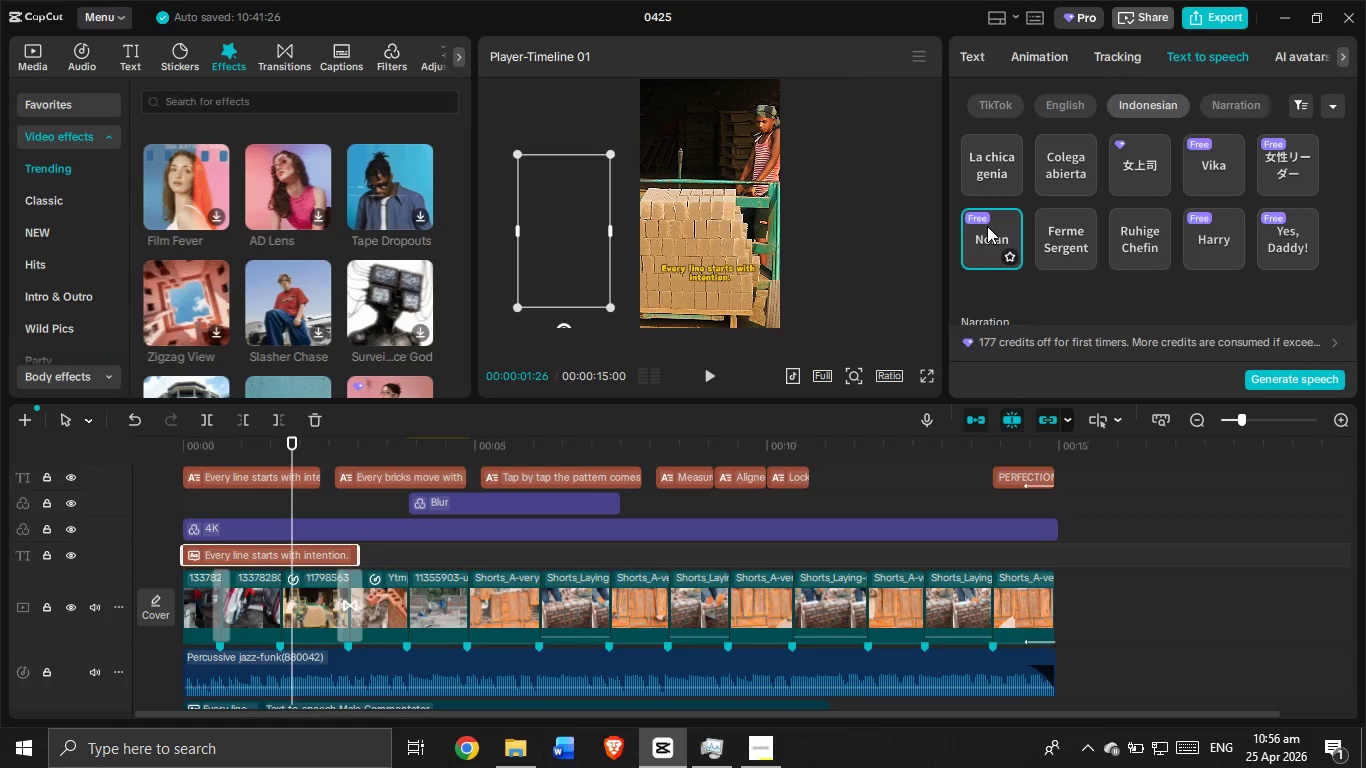 
scroll: coordinate [1048, 208], scroll_direction: down, amount: 1.0
 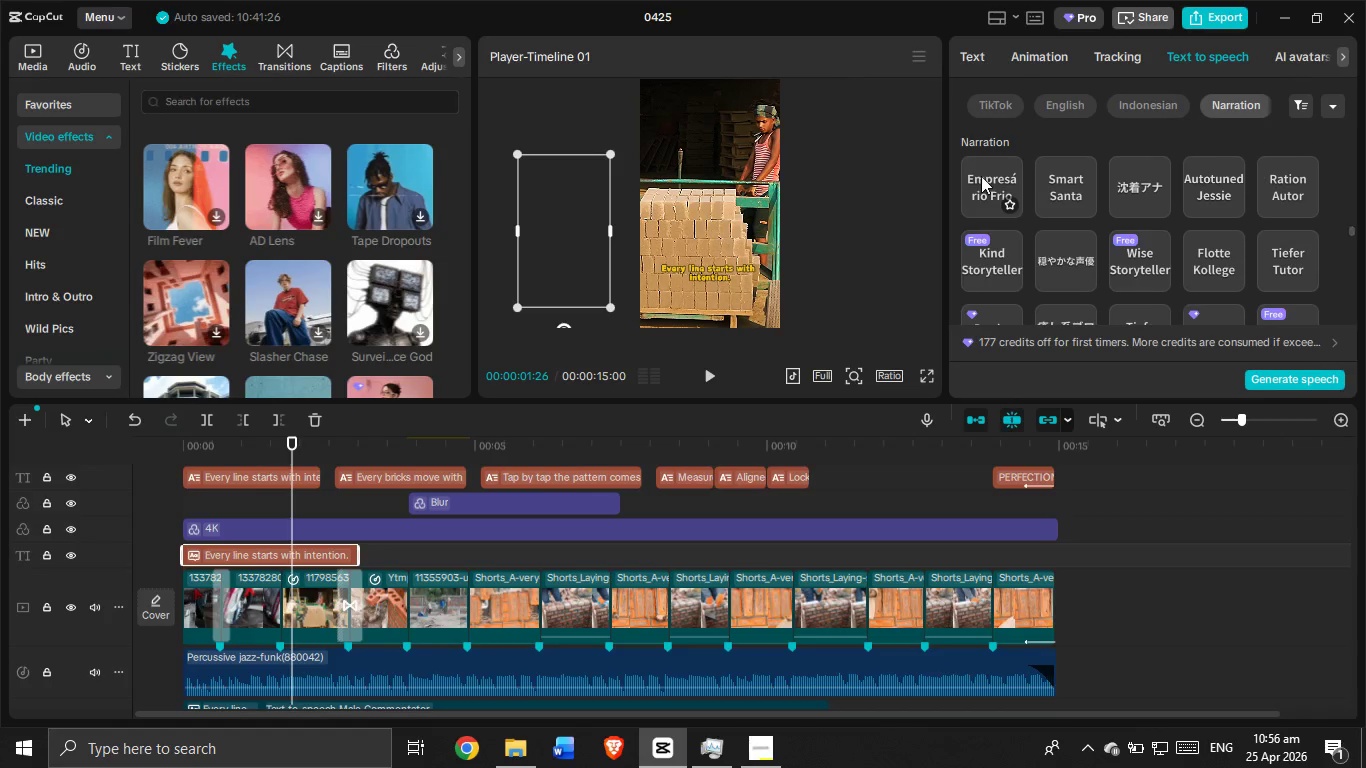 
left_click([981, 176])
 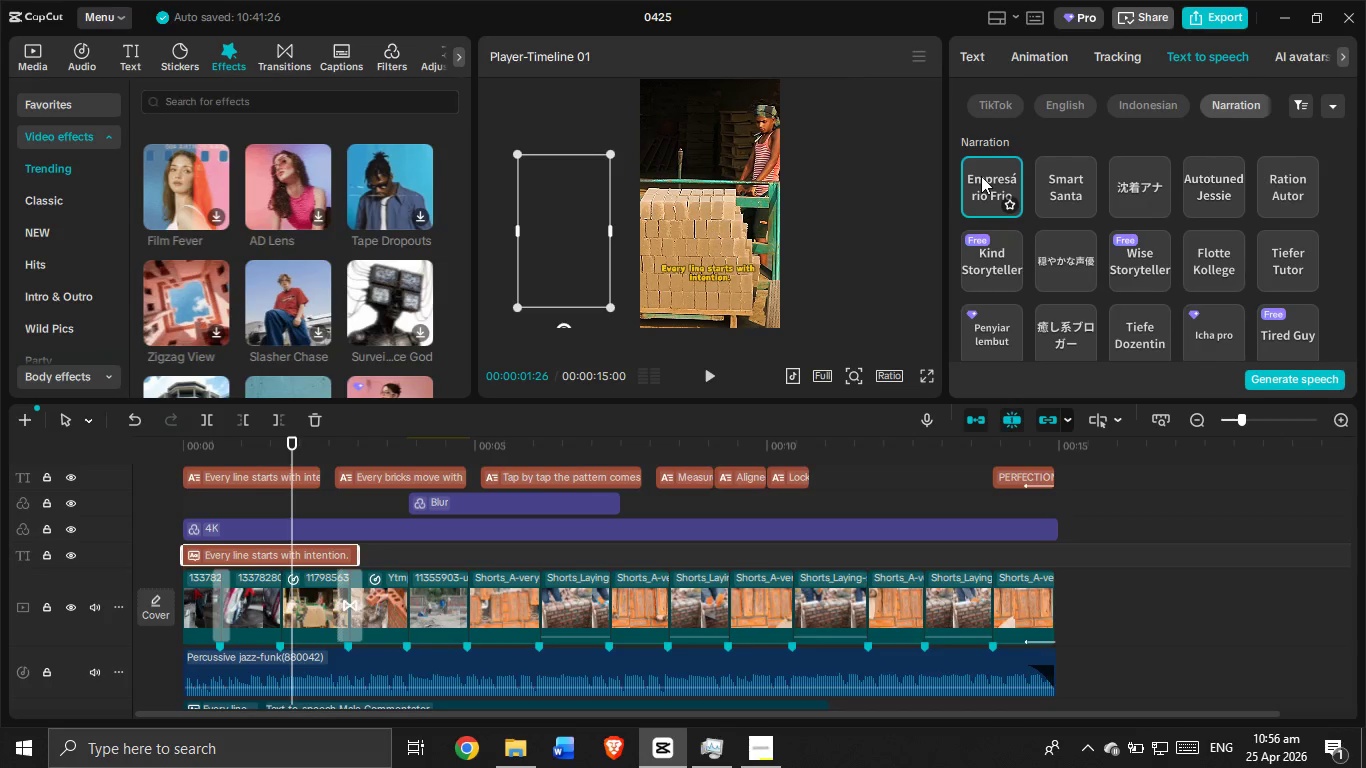 
wait(14.12)
 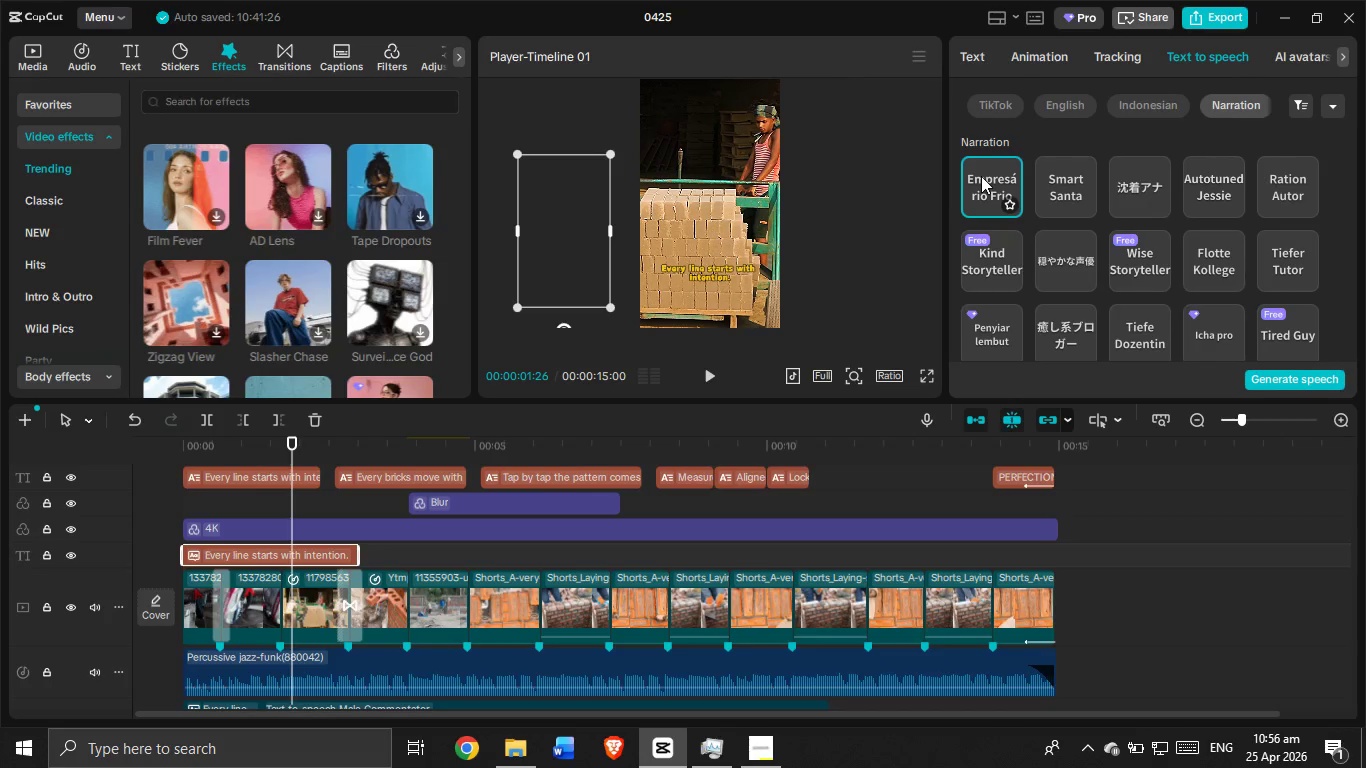 
scroll: coordinate [1139, 219], scroll_direction: down, amount: 4.0
 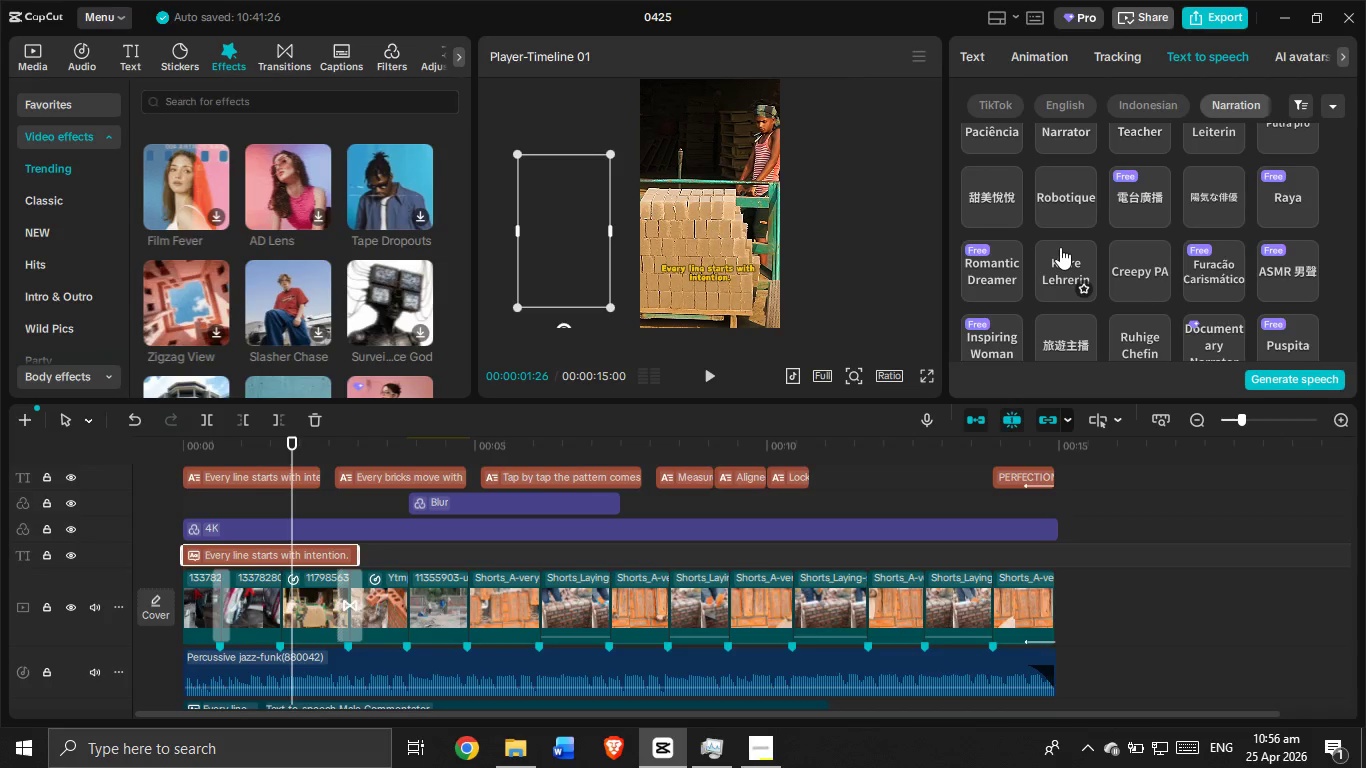 
left_click([1060, 247])
 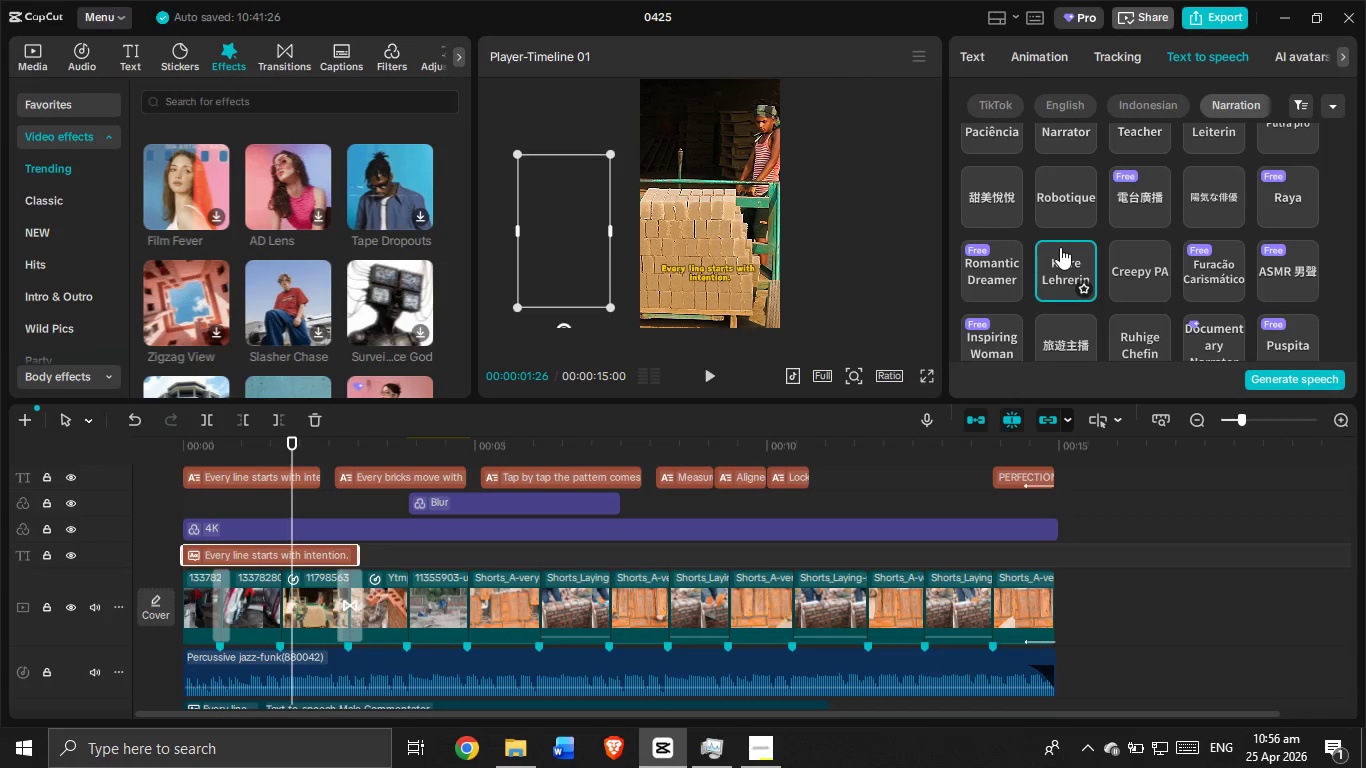 
wait(13.62)
 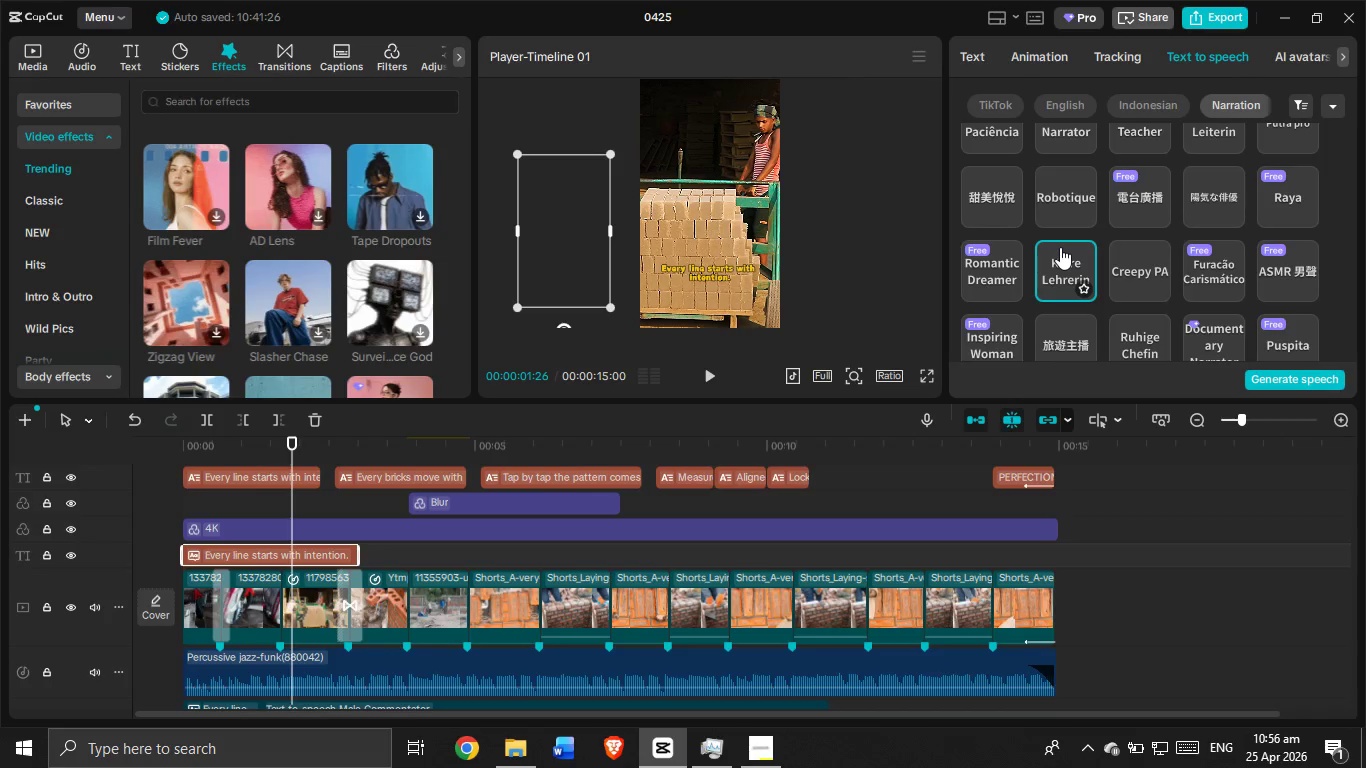 
scroll: coordinate [1117, 261], scroll_direction: down, amount: 2.0
 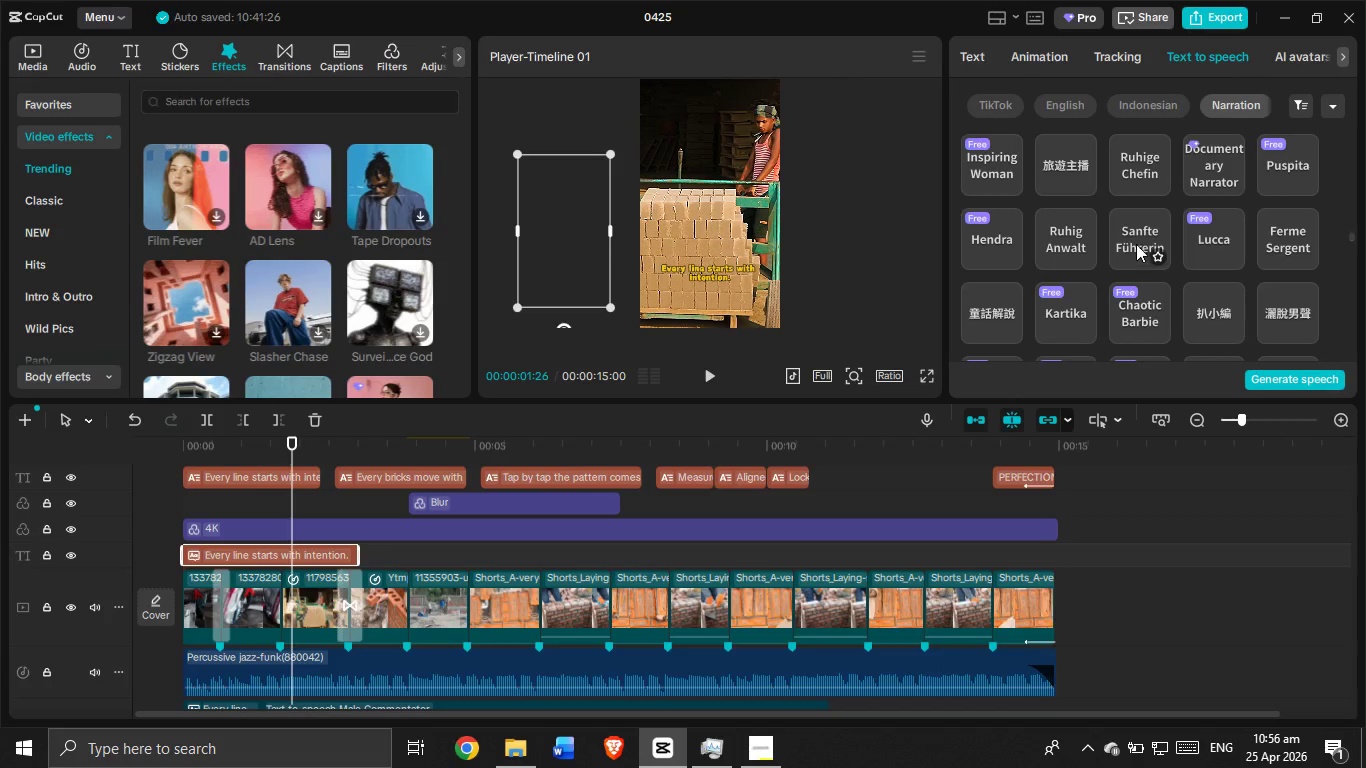 
left_click([1140, 225])
 